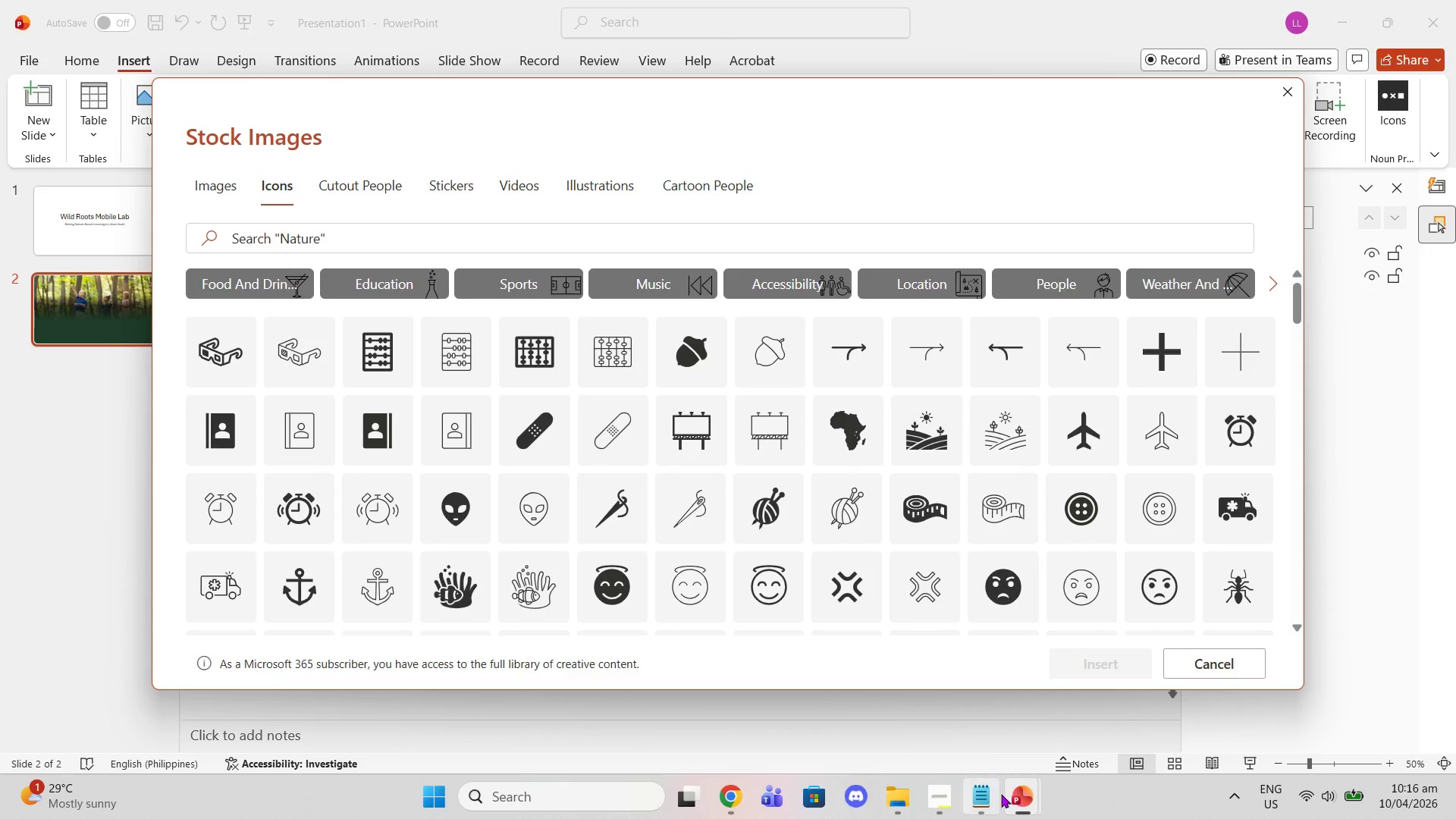 
left_click([1003, 734])
 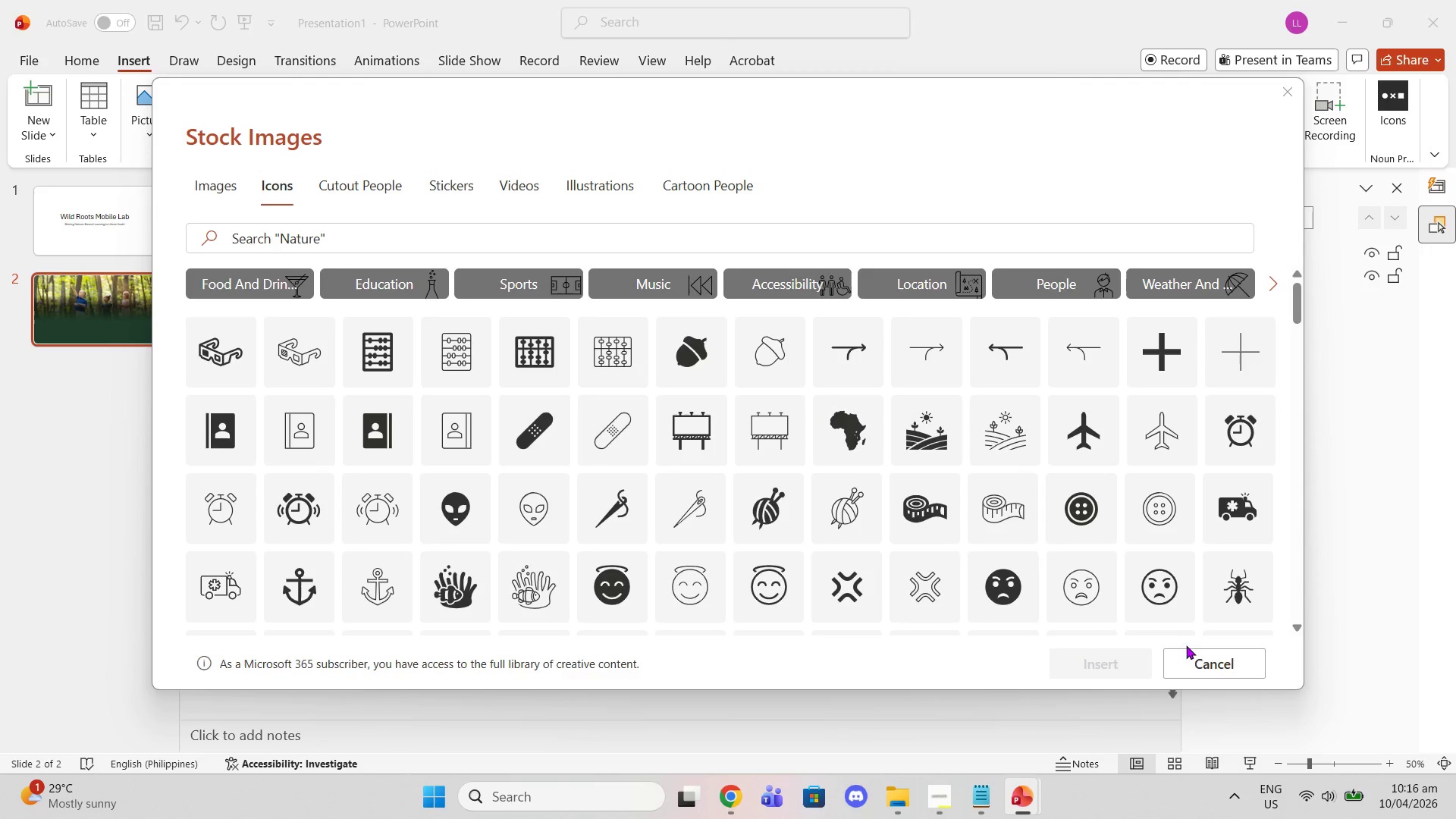 
left_click([1199, 661])
 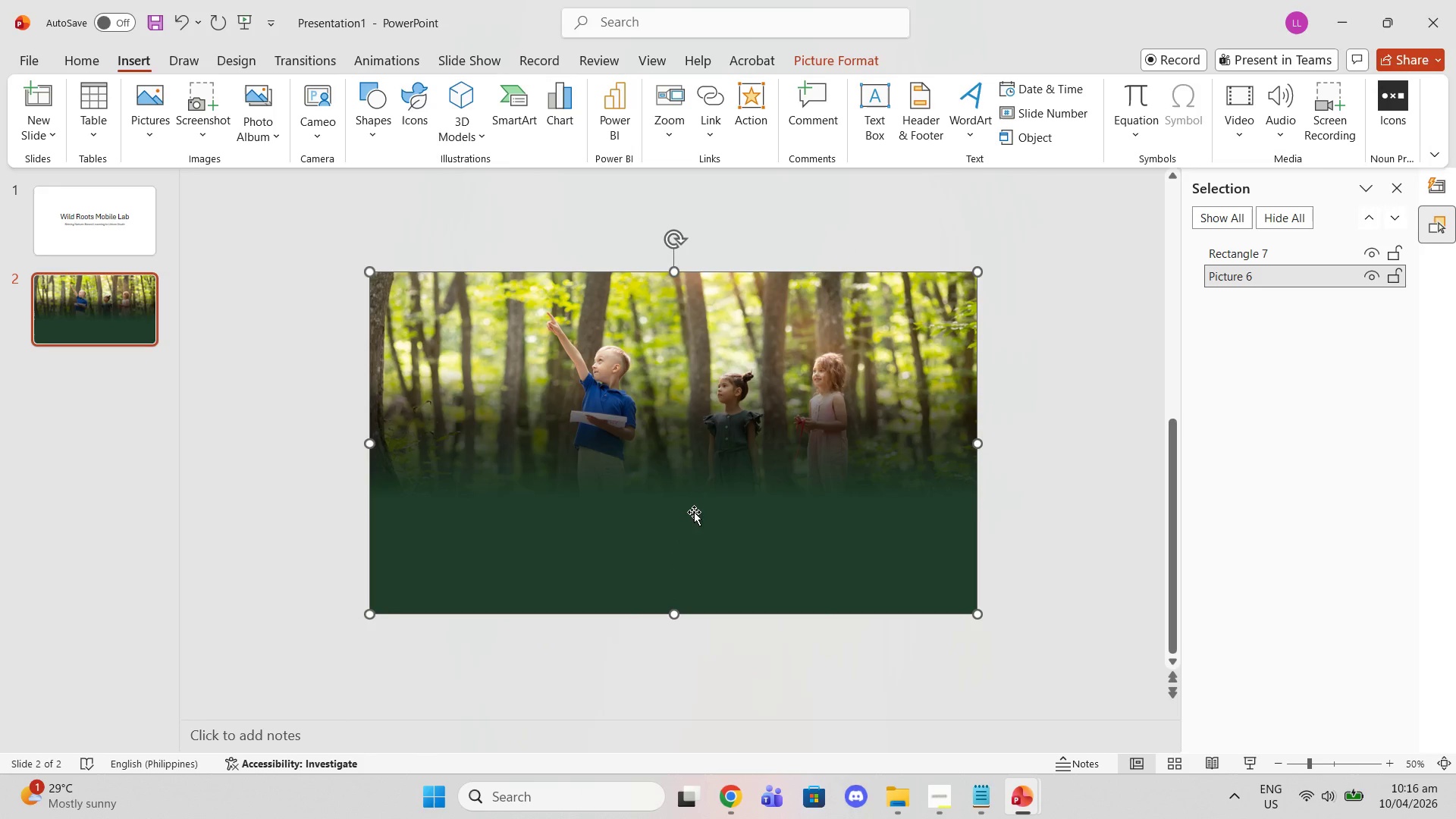 
left_click([694, 512])
 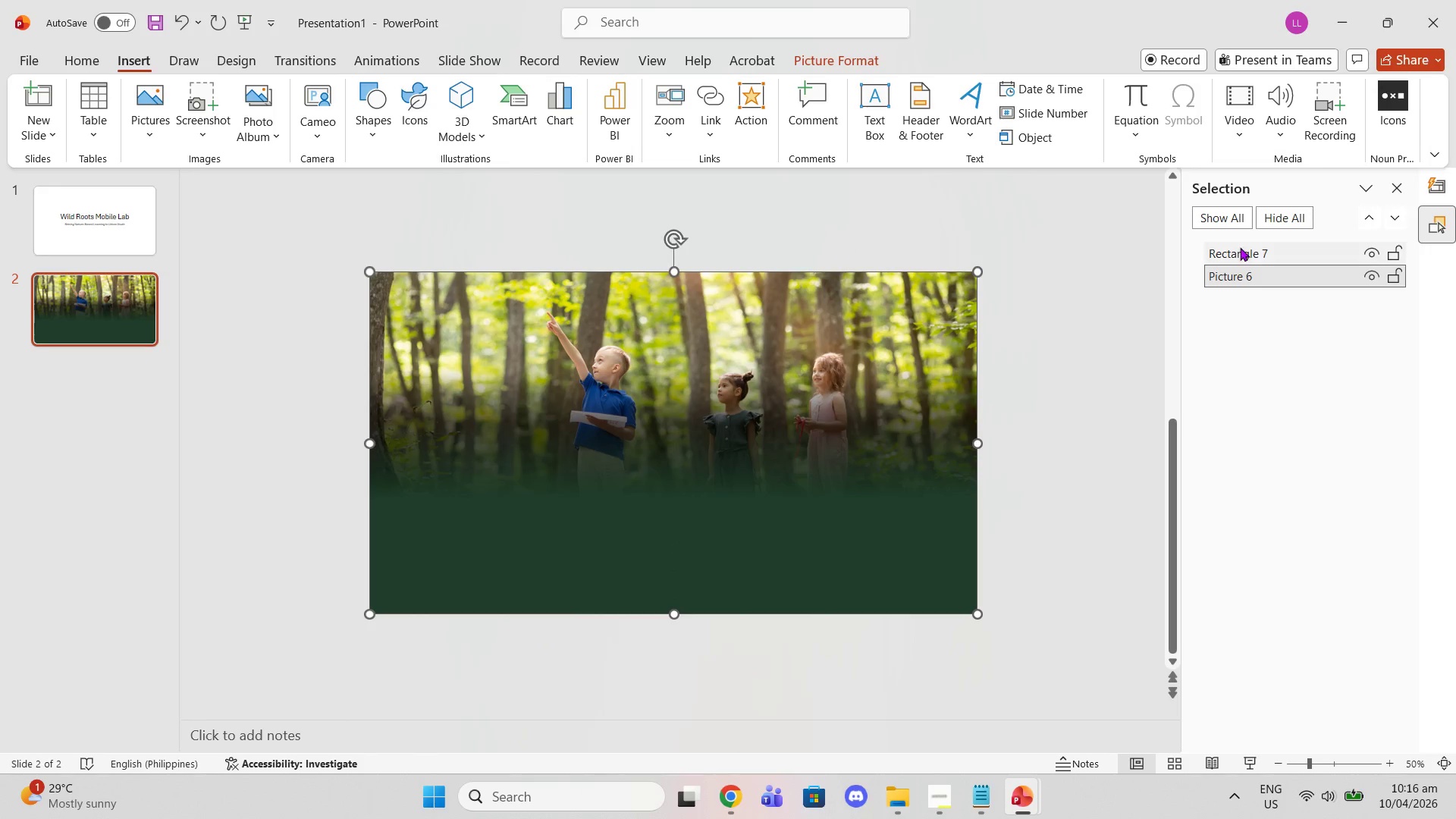 
left_click([1240, 248])
 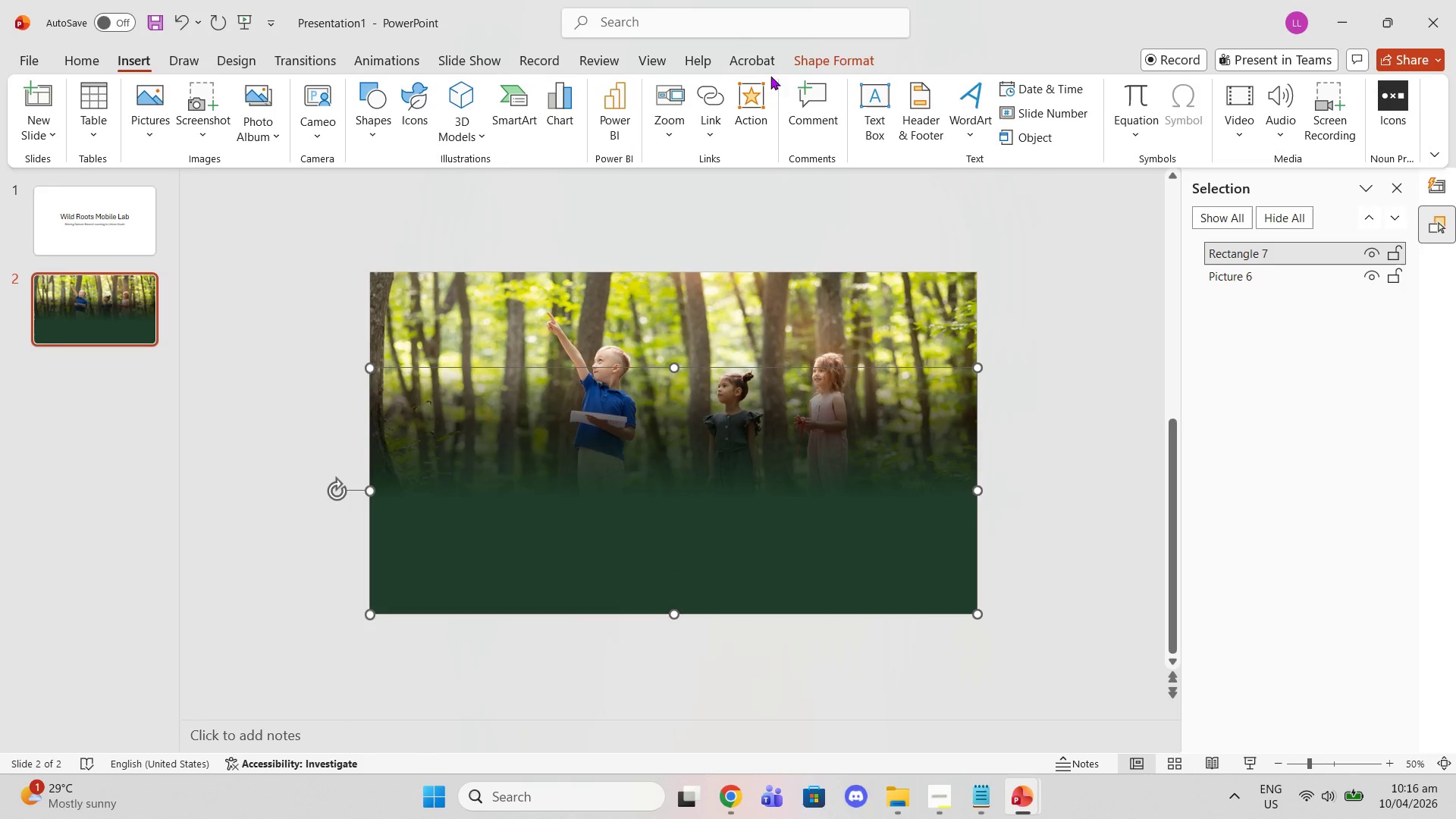 
left_click([812, 59])
 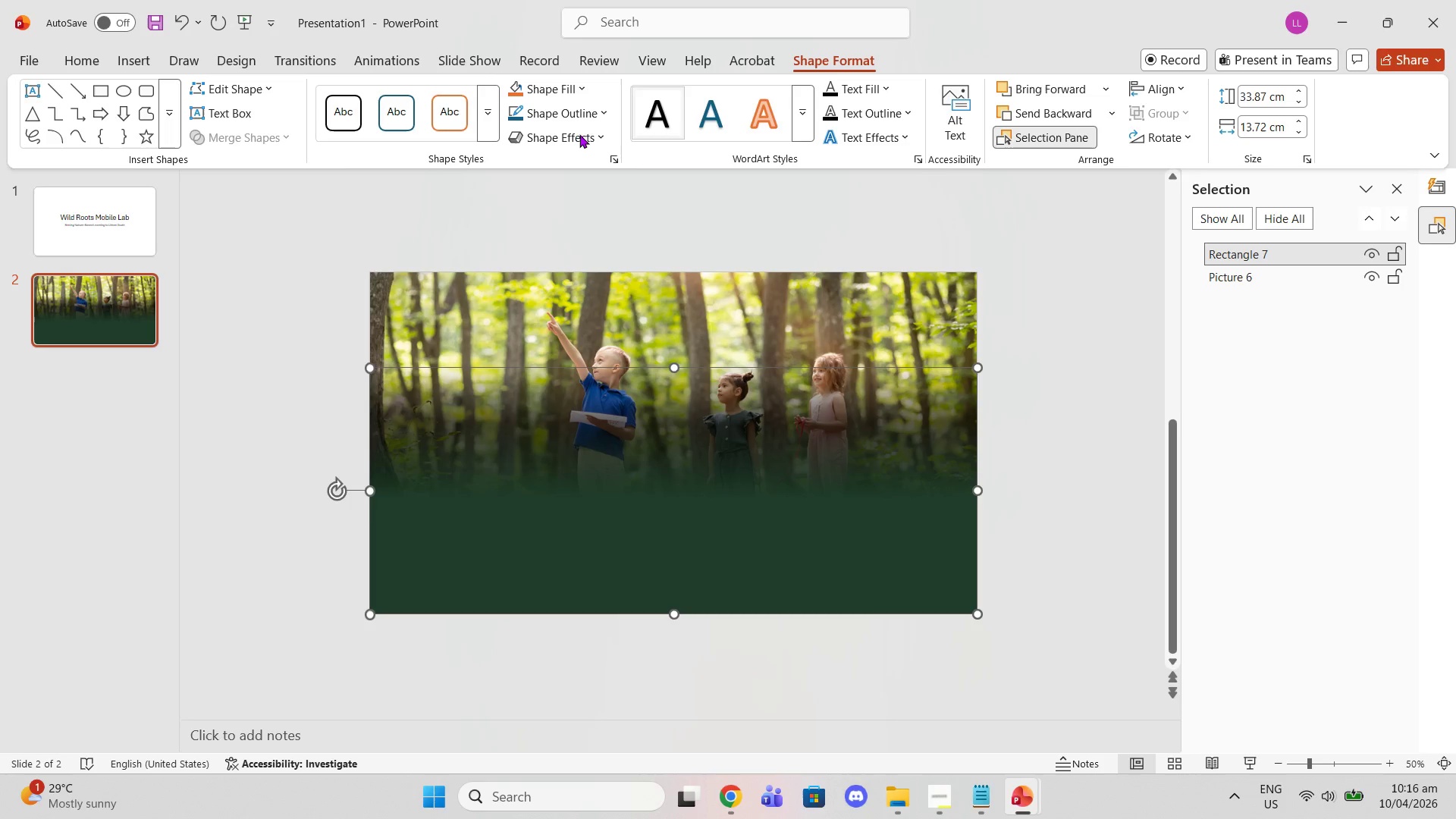 
left_click([591, 143])
 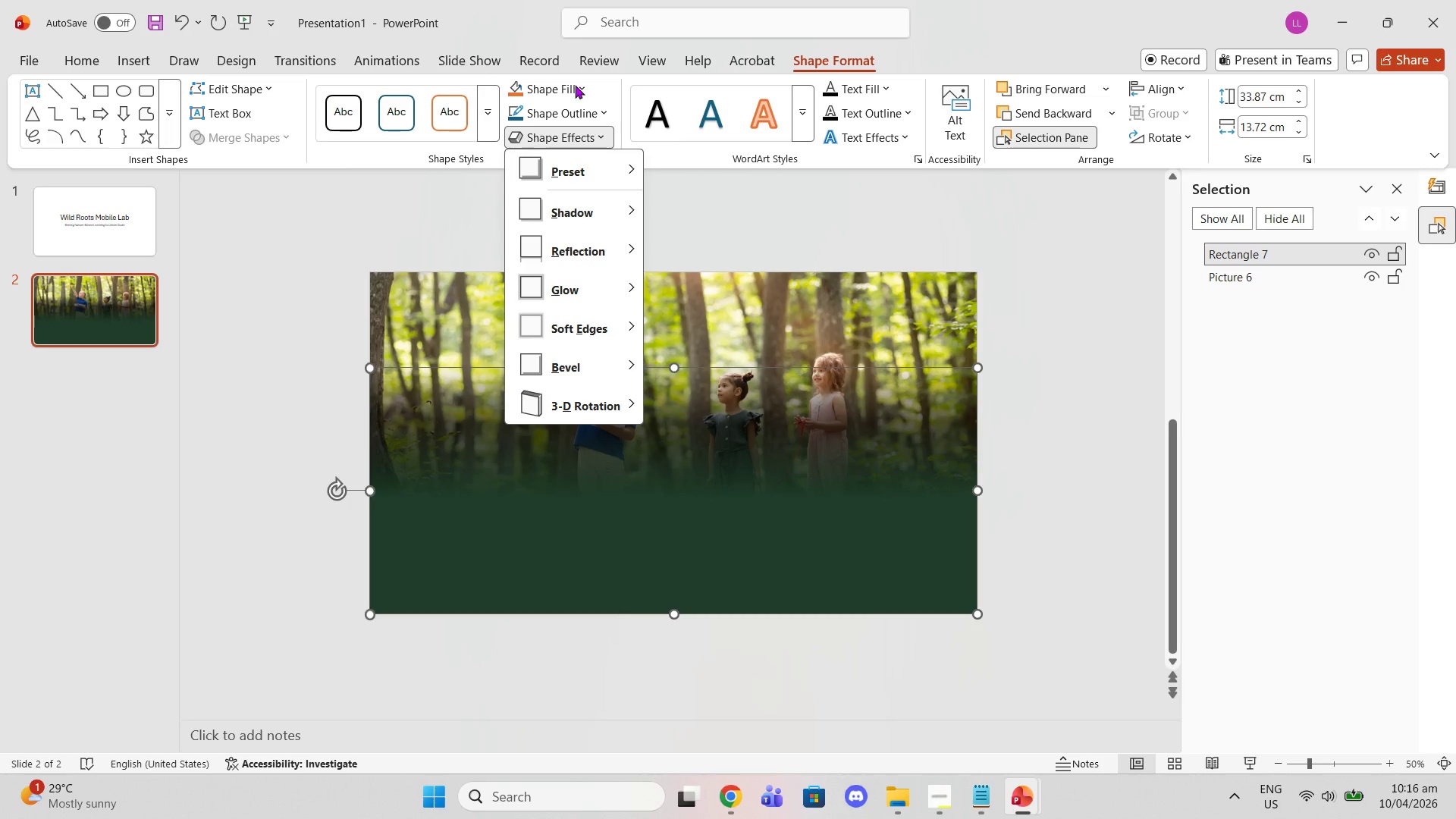 
left_click([575, 85])
 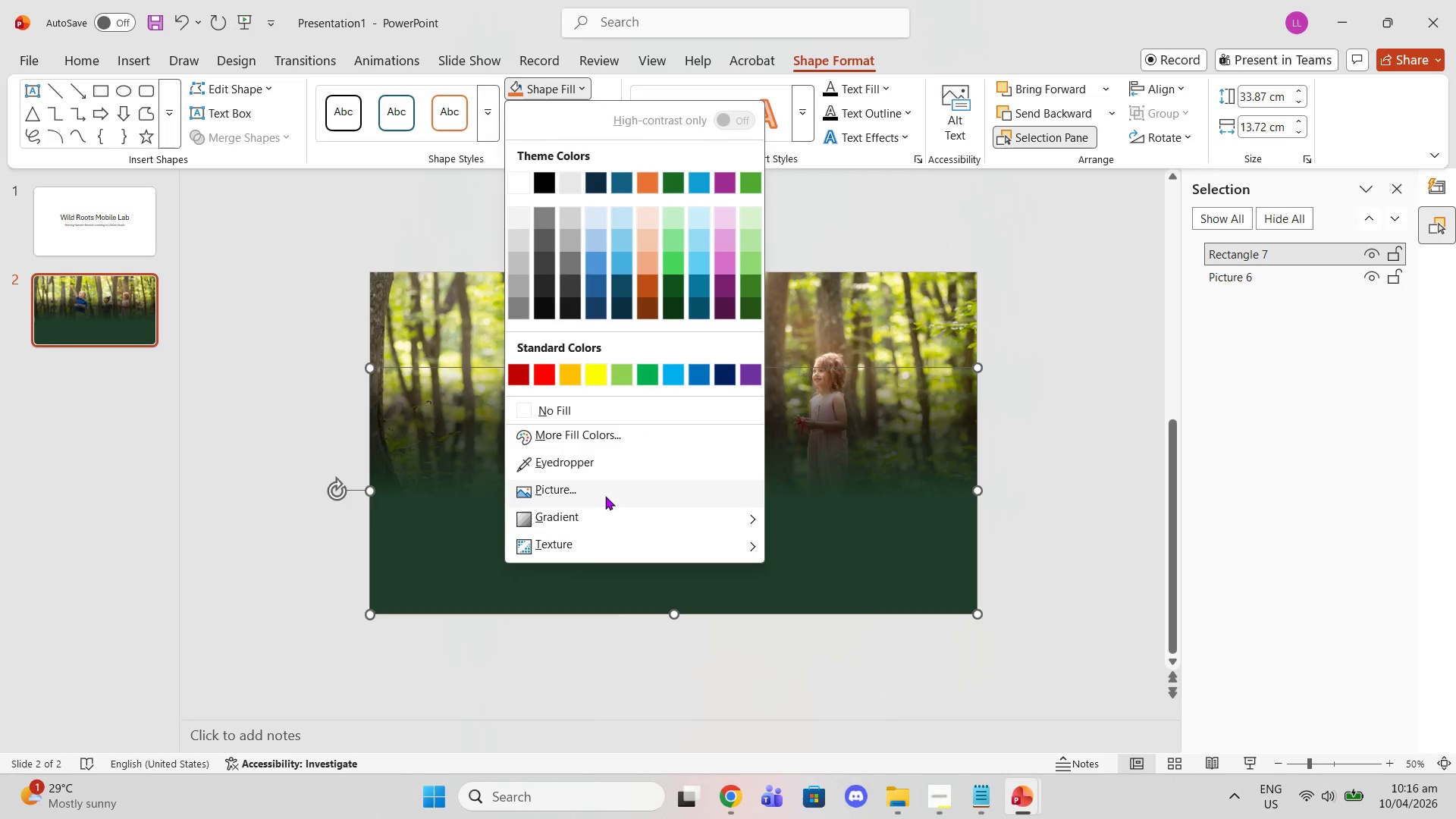 
left_click([607, 508])
 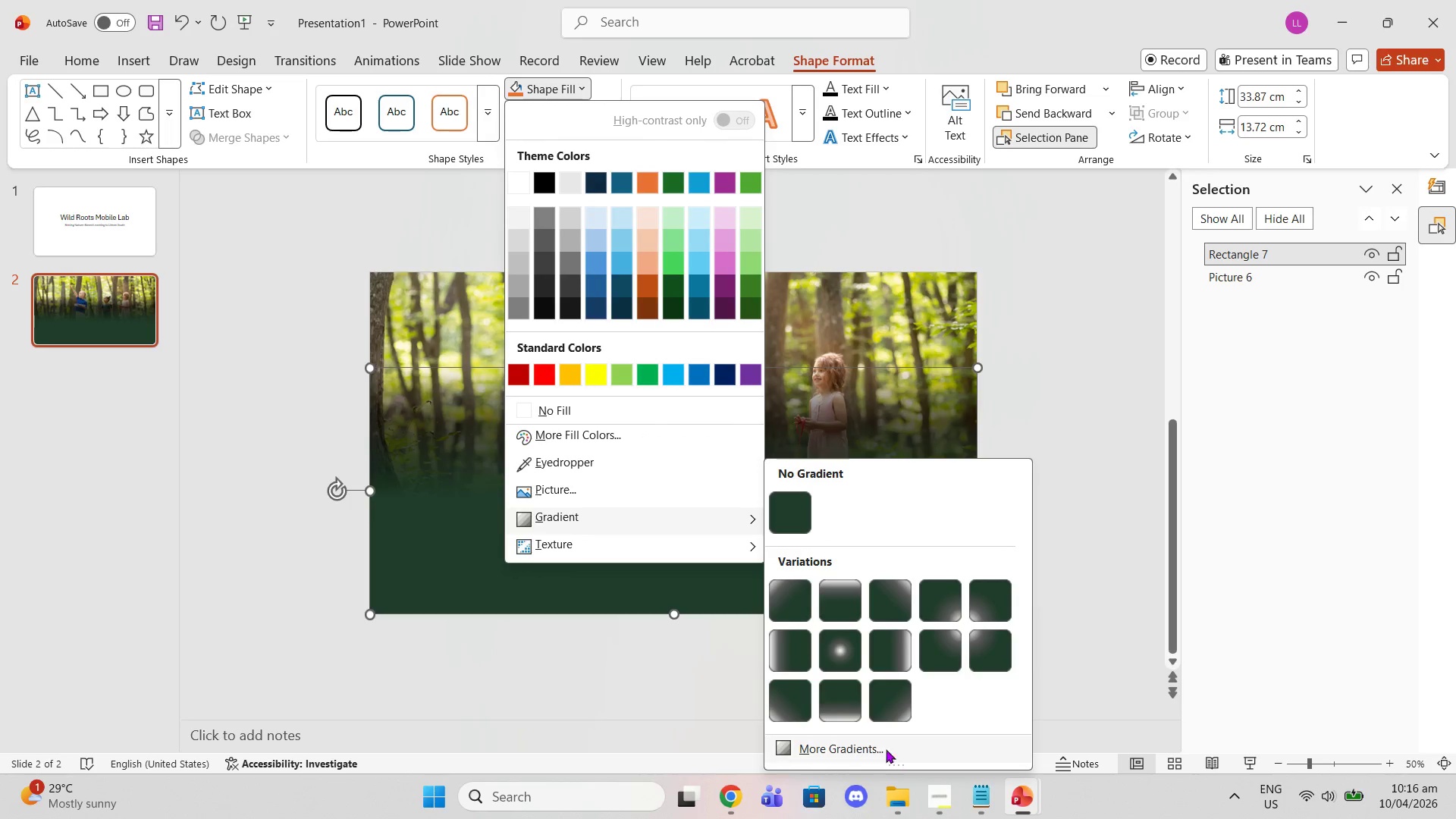 
left_click([856, 757])
 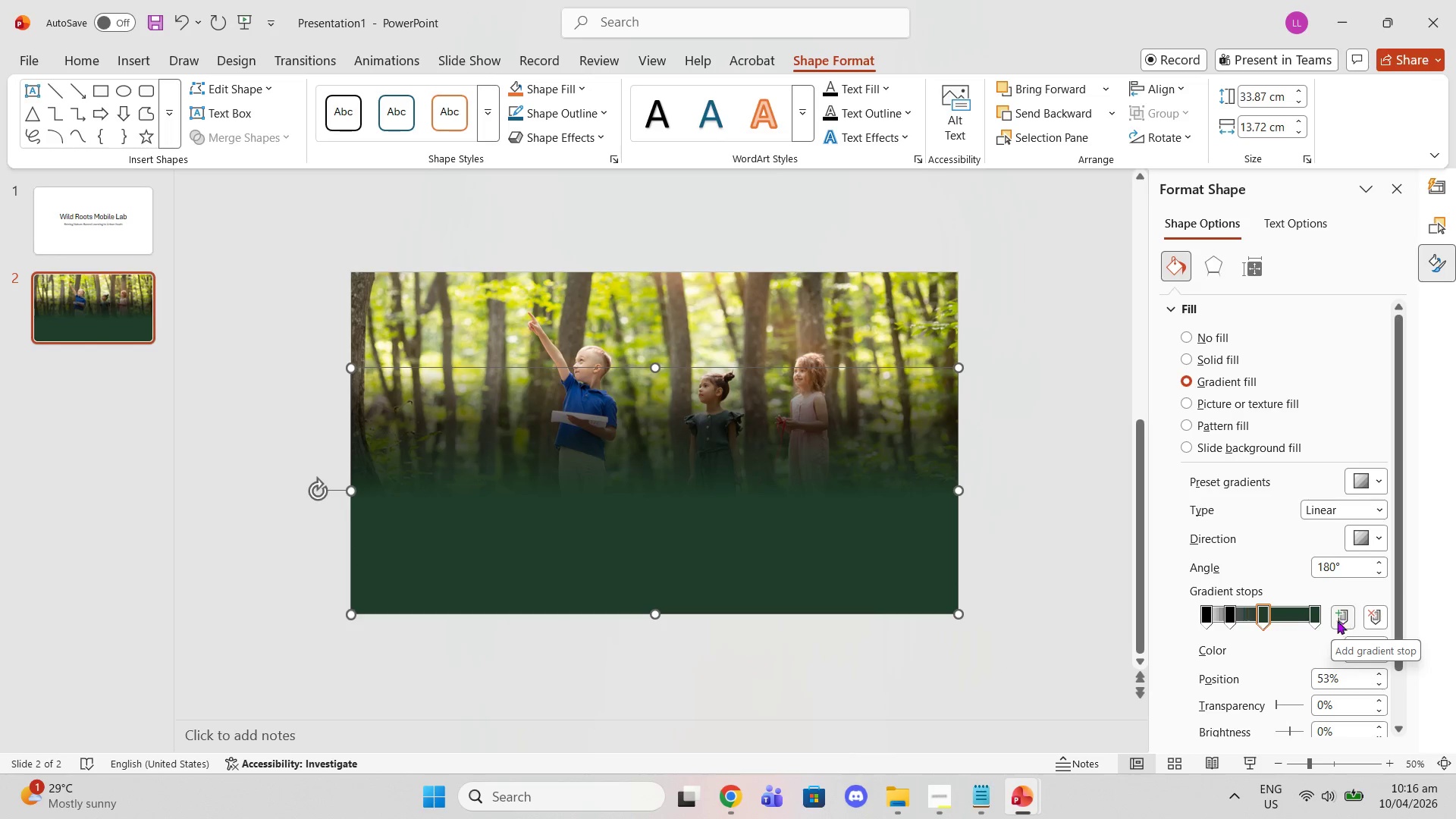 
left_click([1348, 641])
 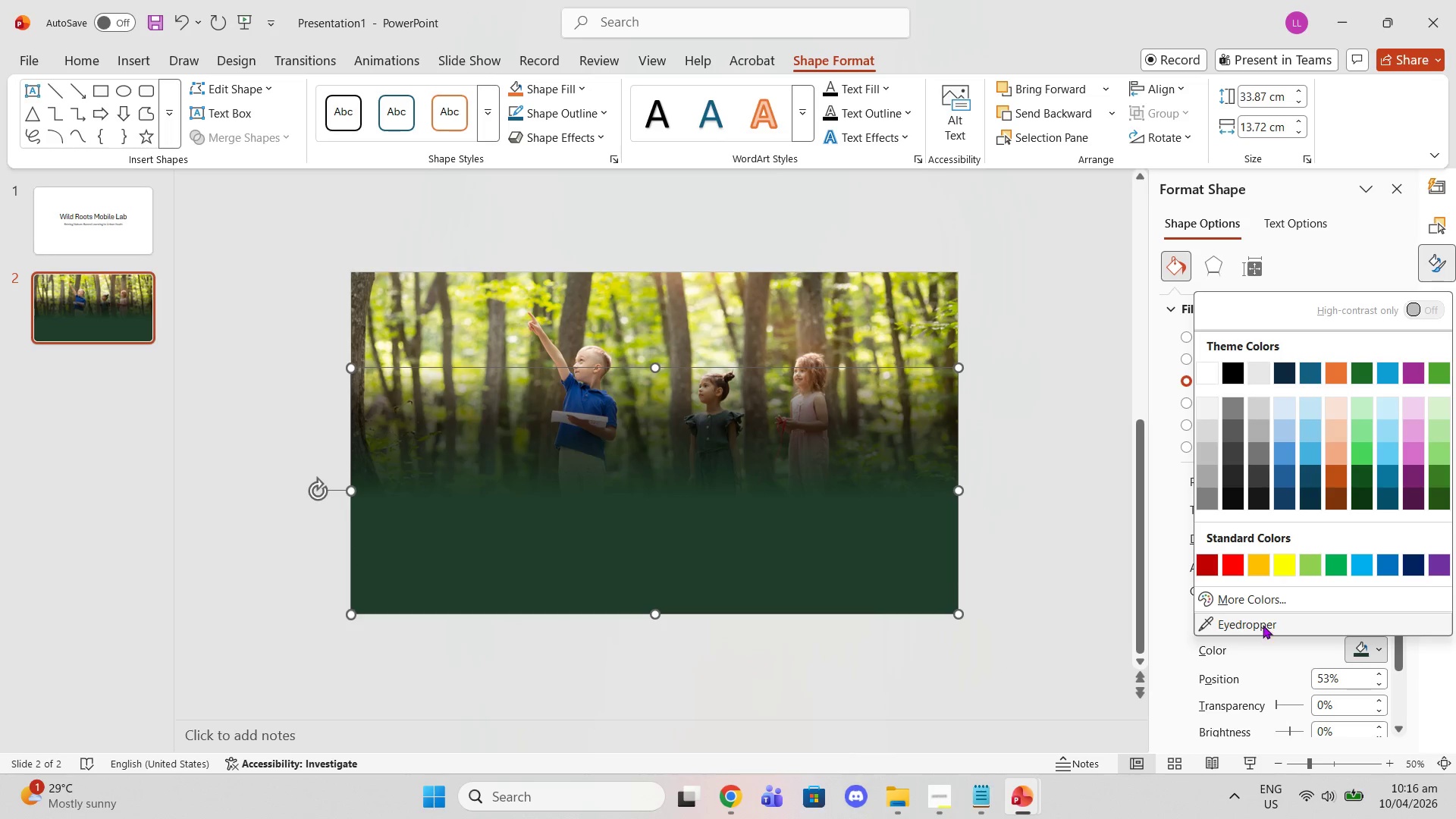 
left_click([1247, 601])
 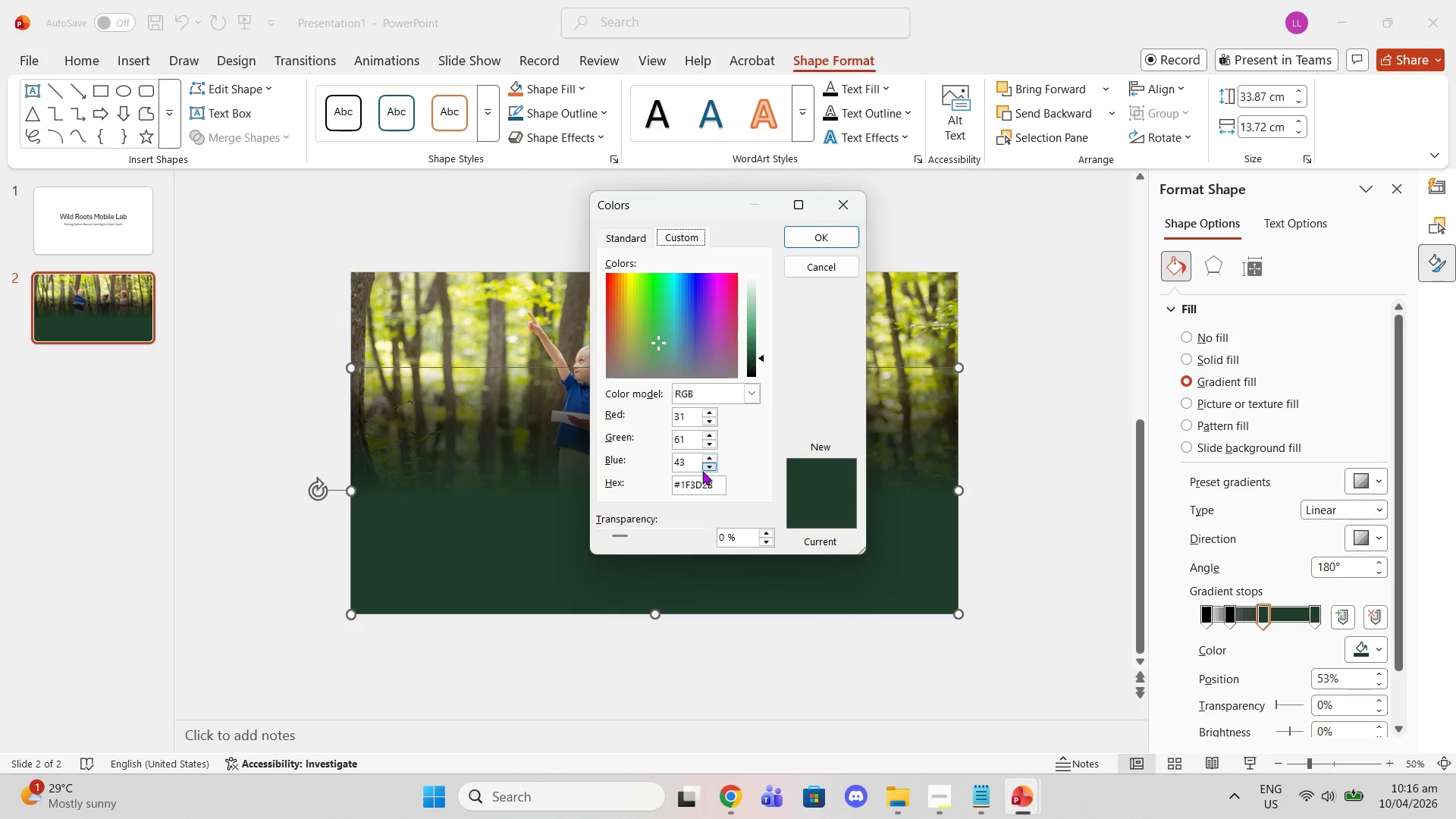 
left_click_drag(start_coordinate=[711, 486], to_coordinate=[638, 482])
 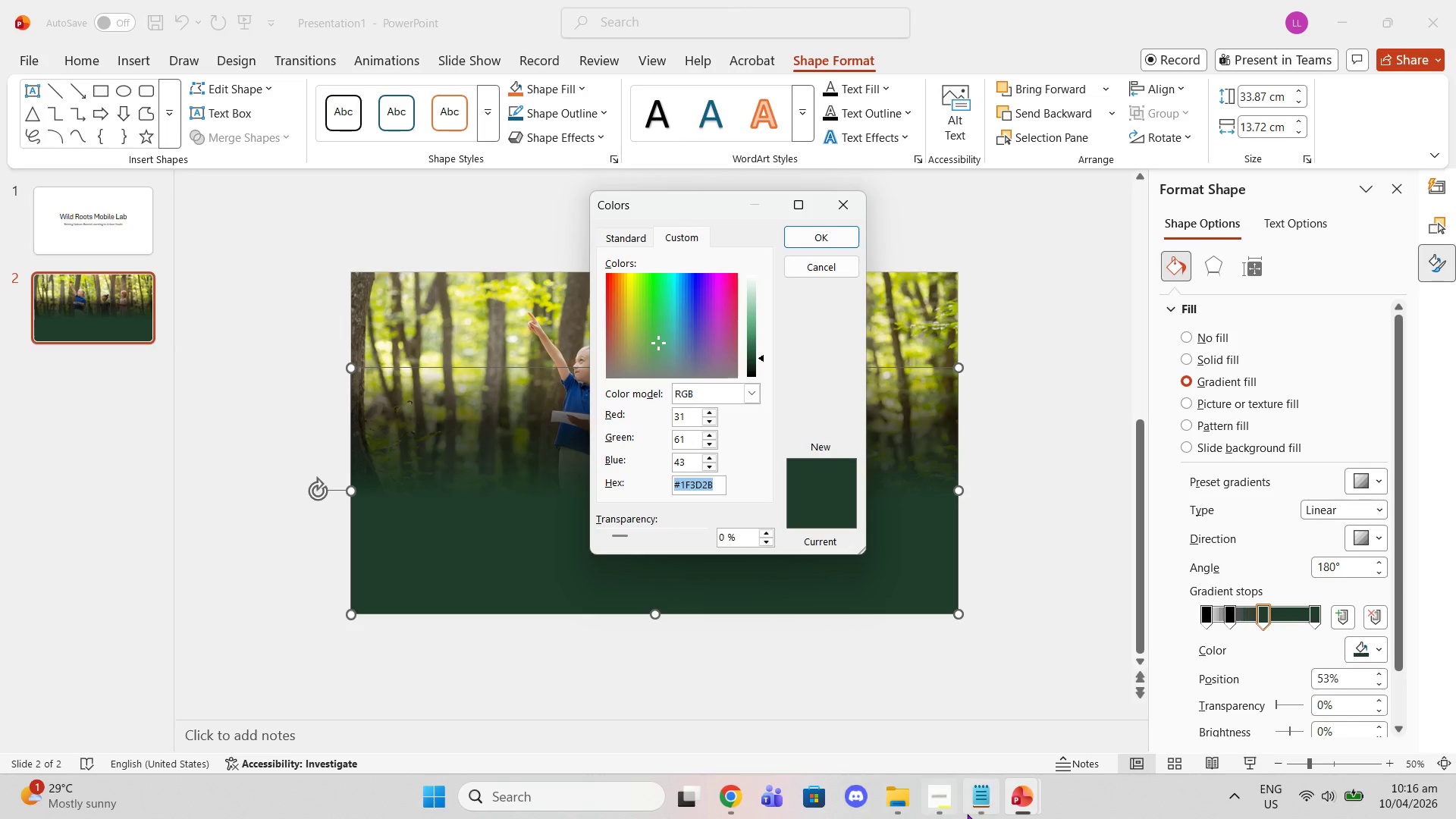 
left_click([970, 814])
 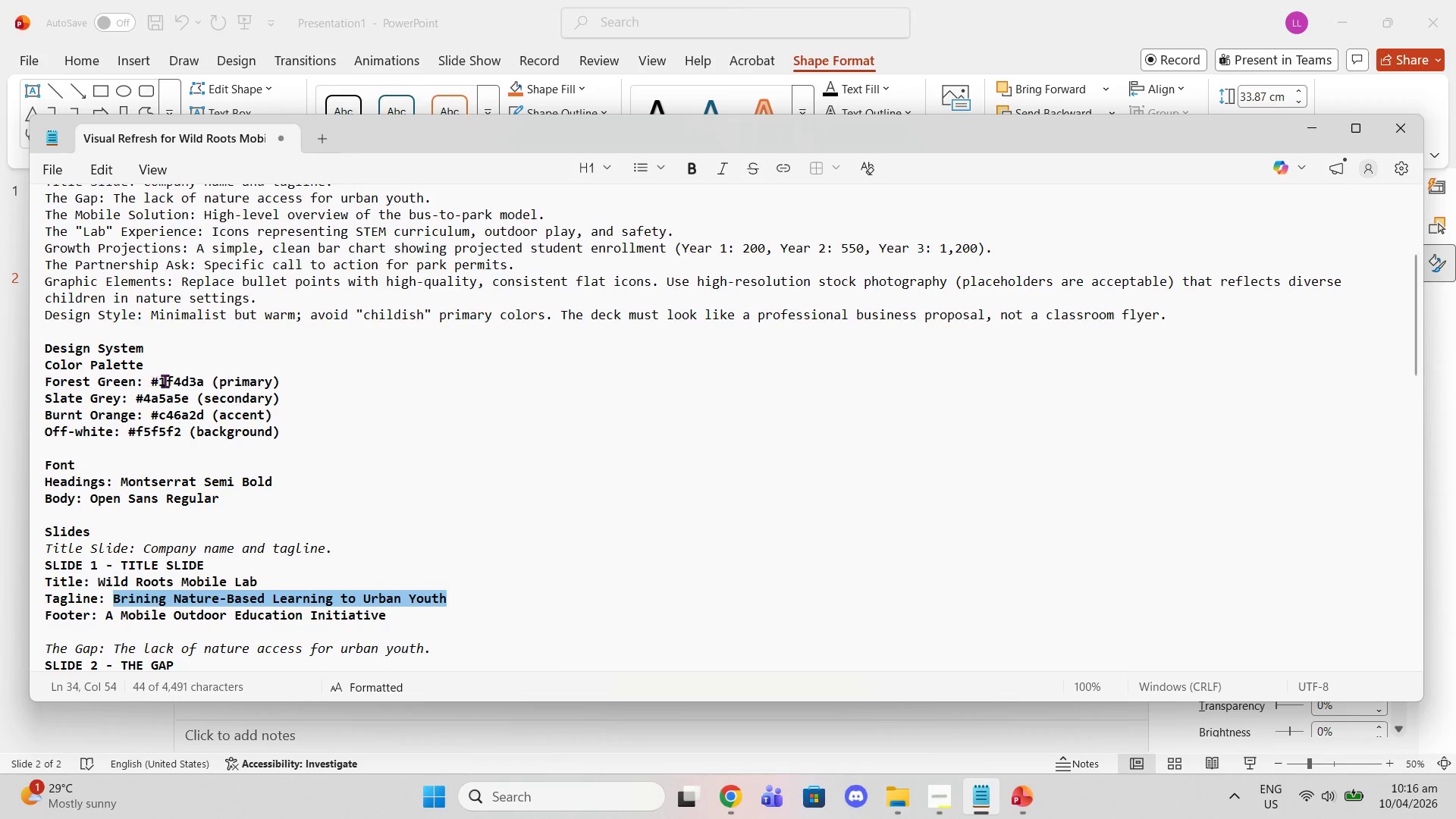 
double_click([166, 381])
 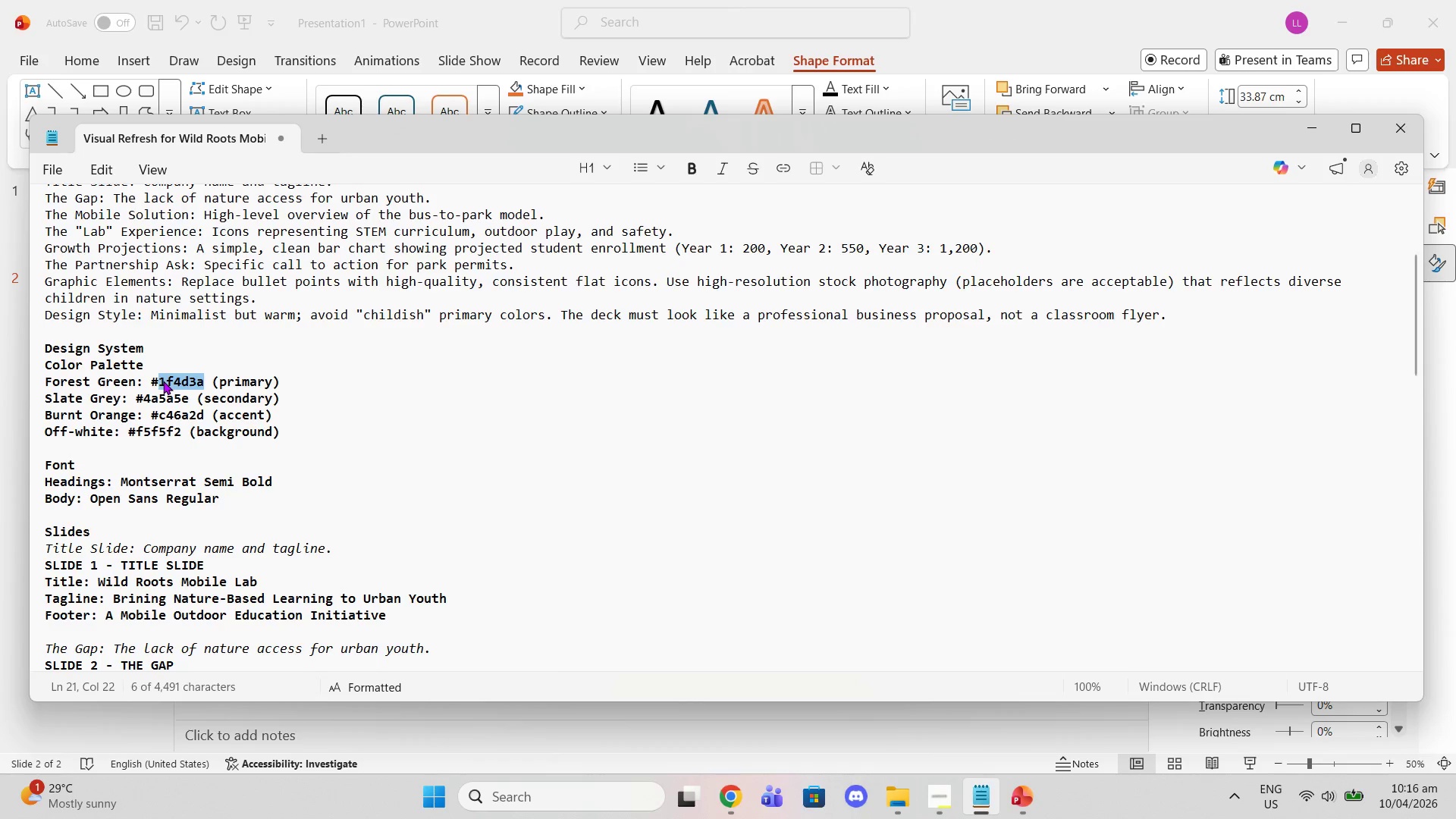 
key(Control+C)
 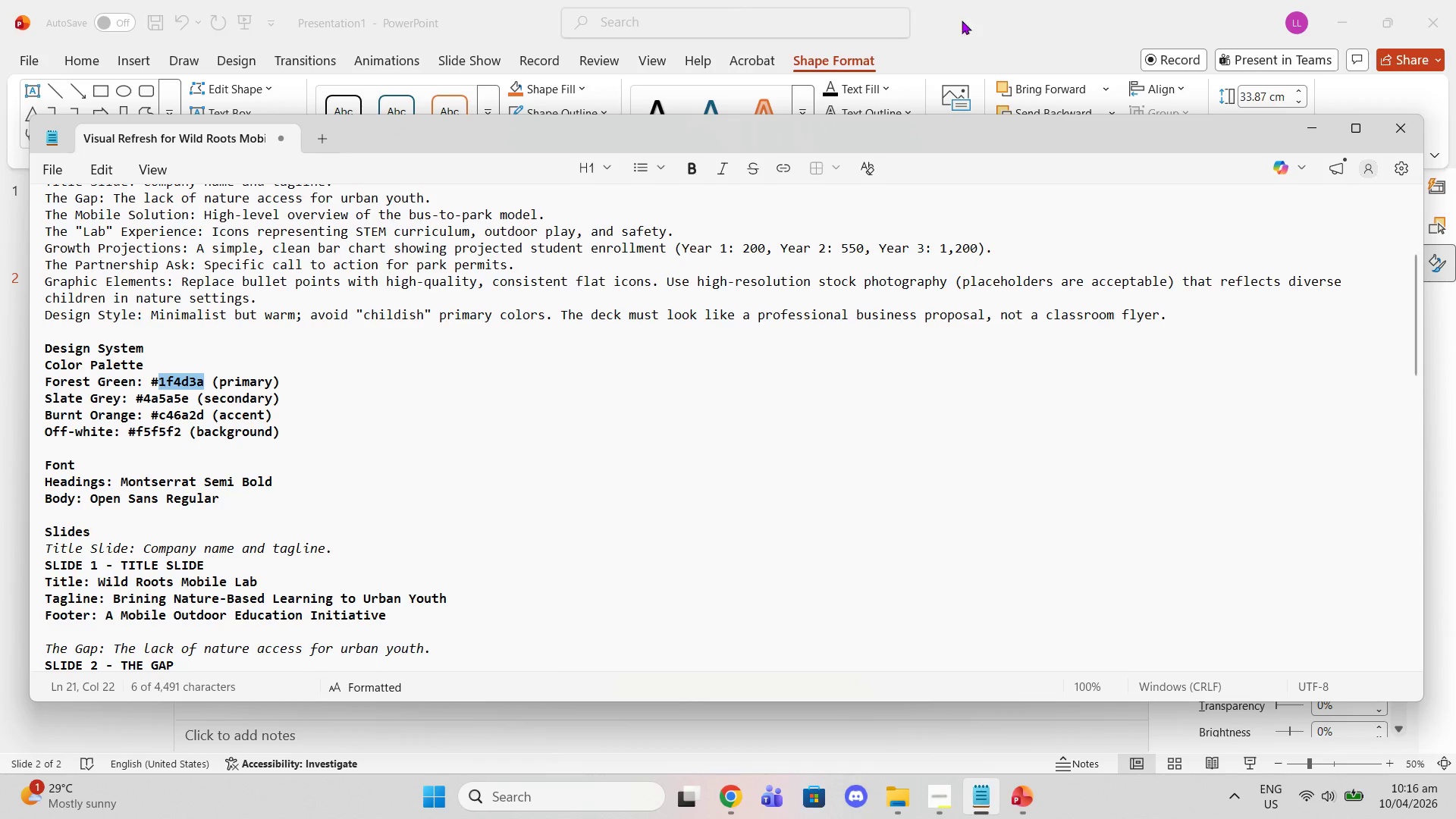 
left_click_drag(start_coordinate=[980, 23], to_coordinate=[981, 18])
 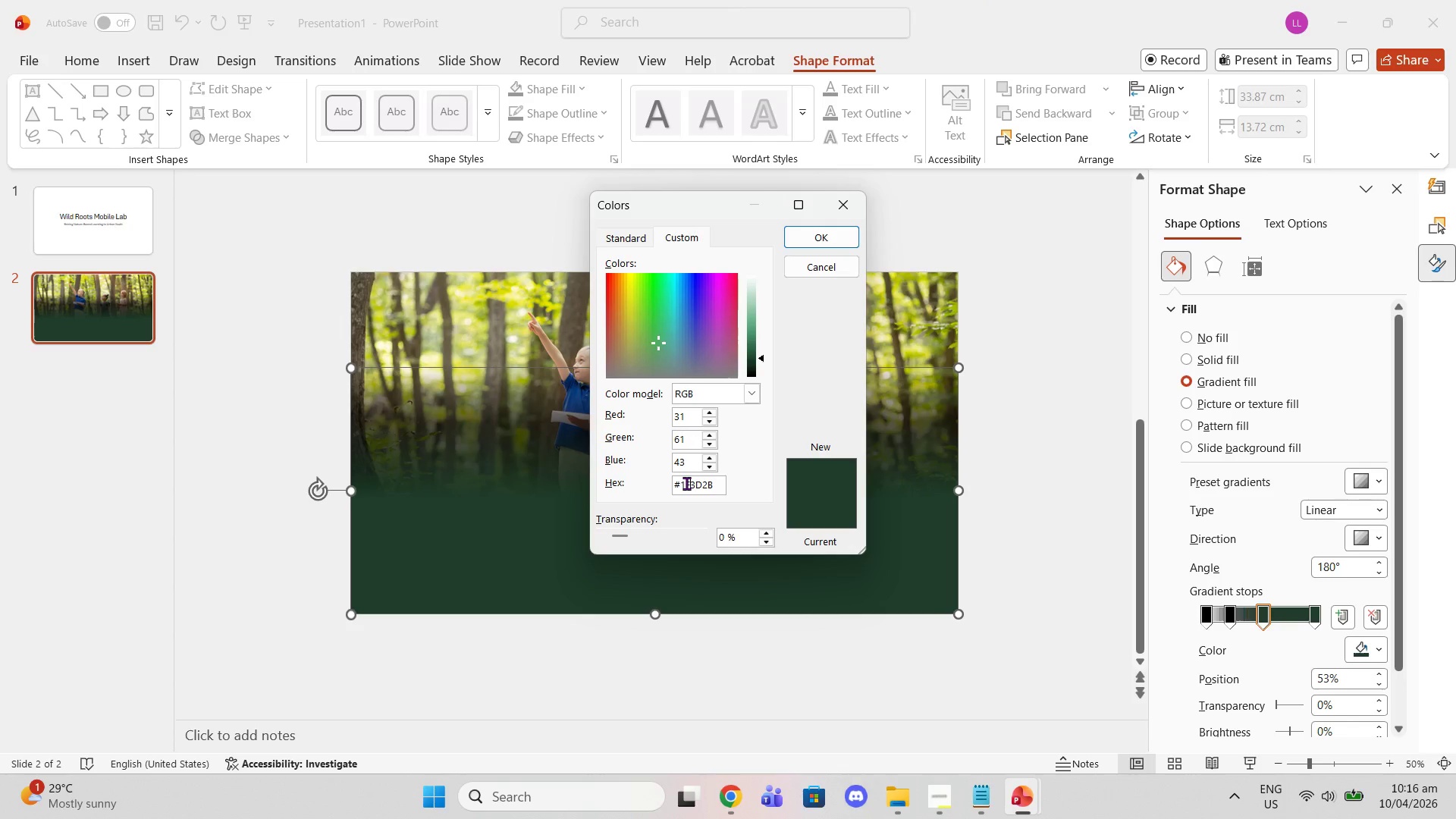 
left_click_drag(start_coordinate=[682, 483], to_coordinate=[711, 484])
 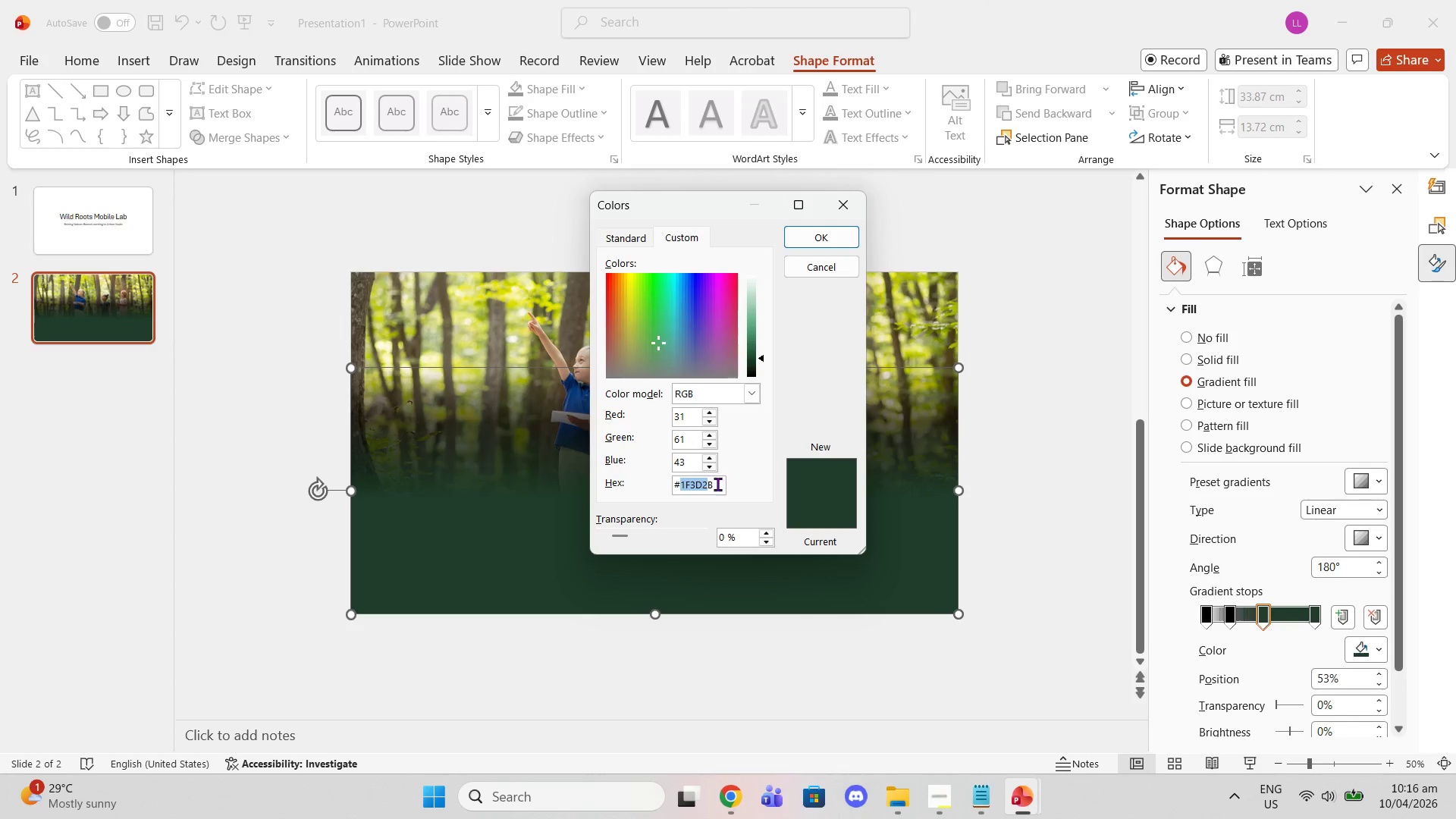 
left_click_drag(start_coordinate=[714, 484], to_coordinate=[677, 482])
 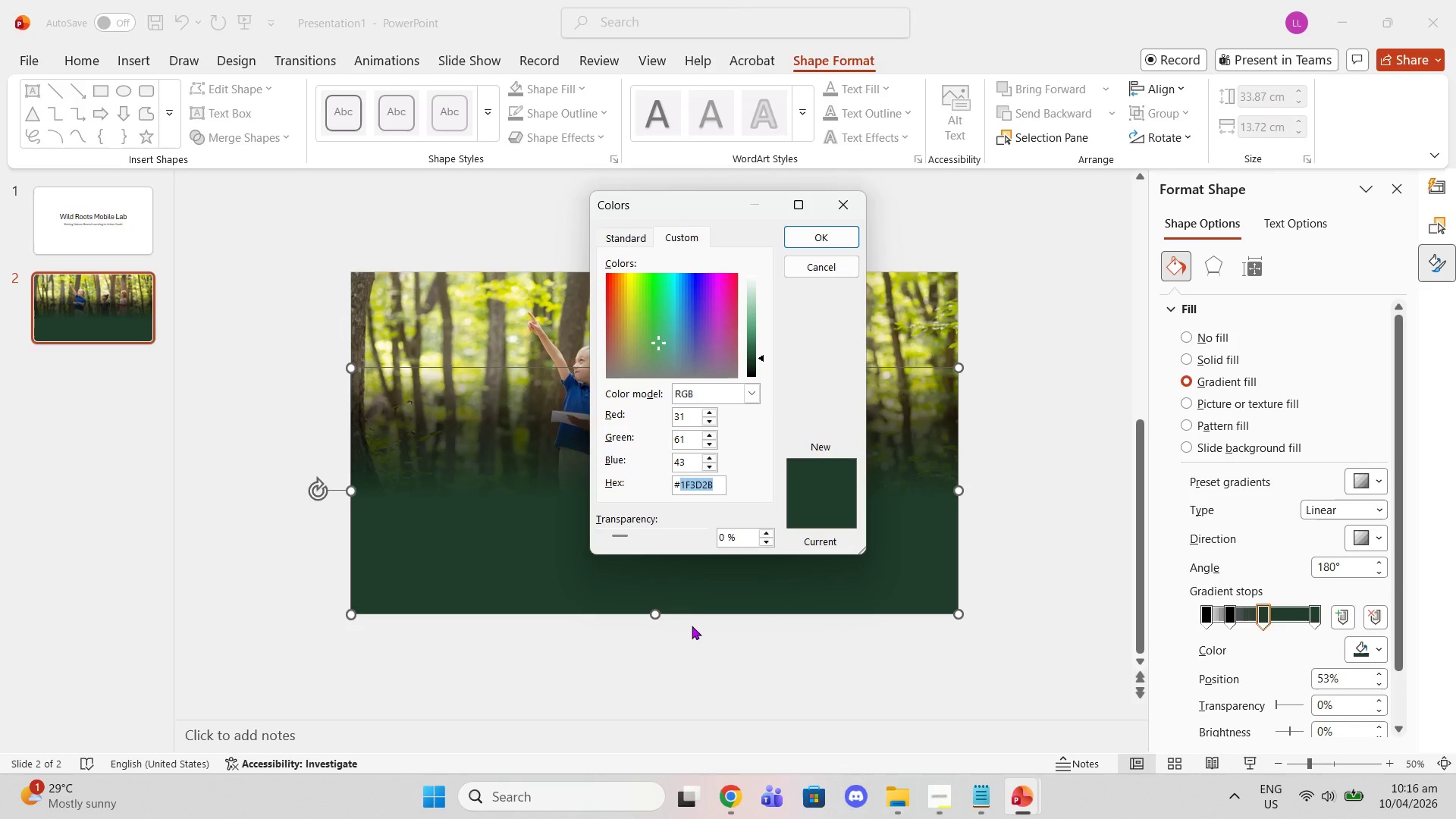 
key(Control+V)
 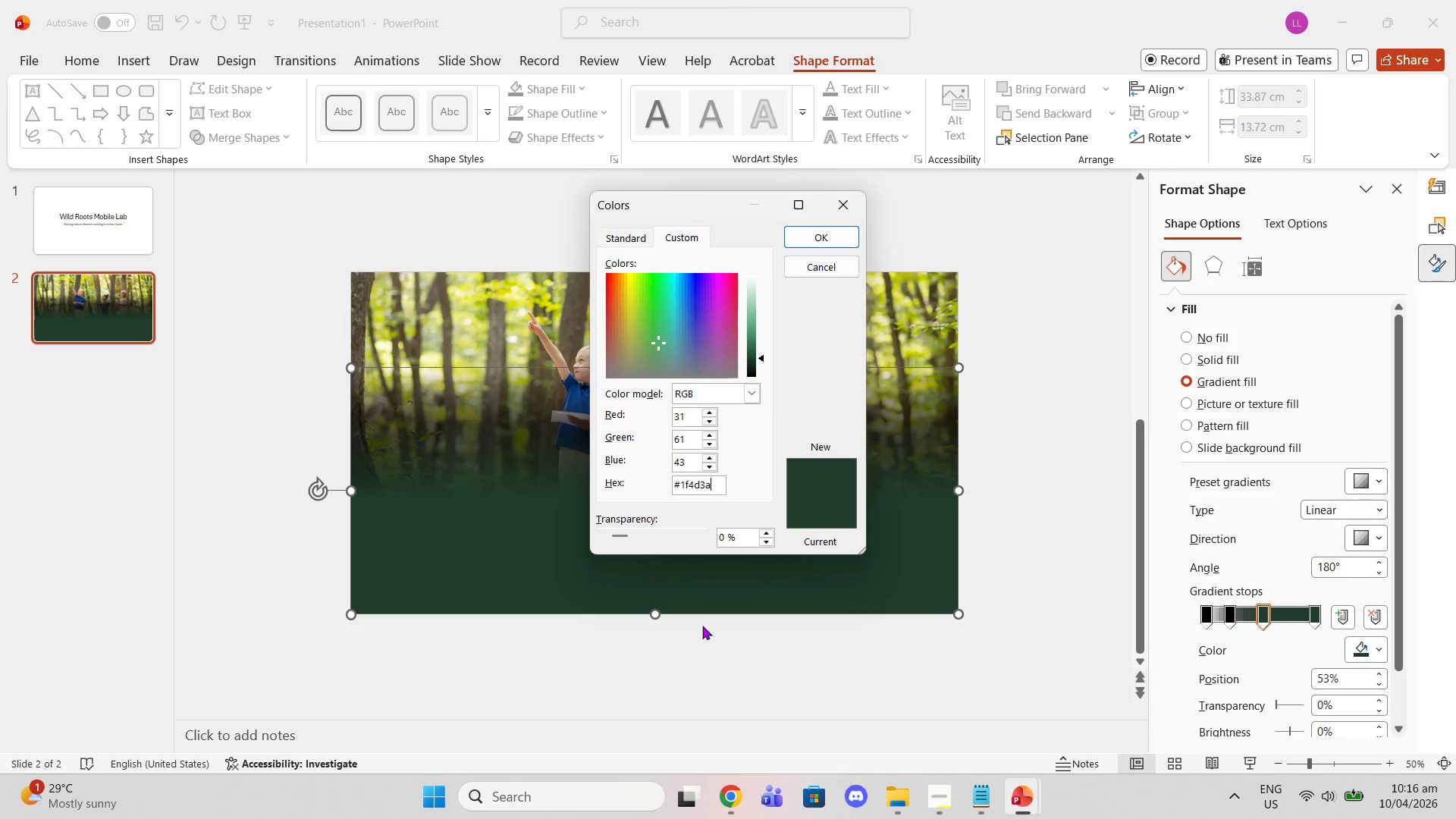 
key(Enter)
 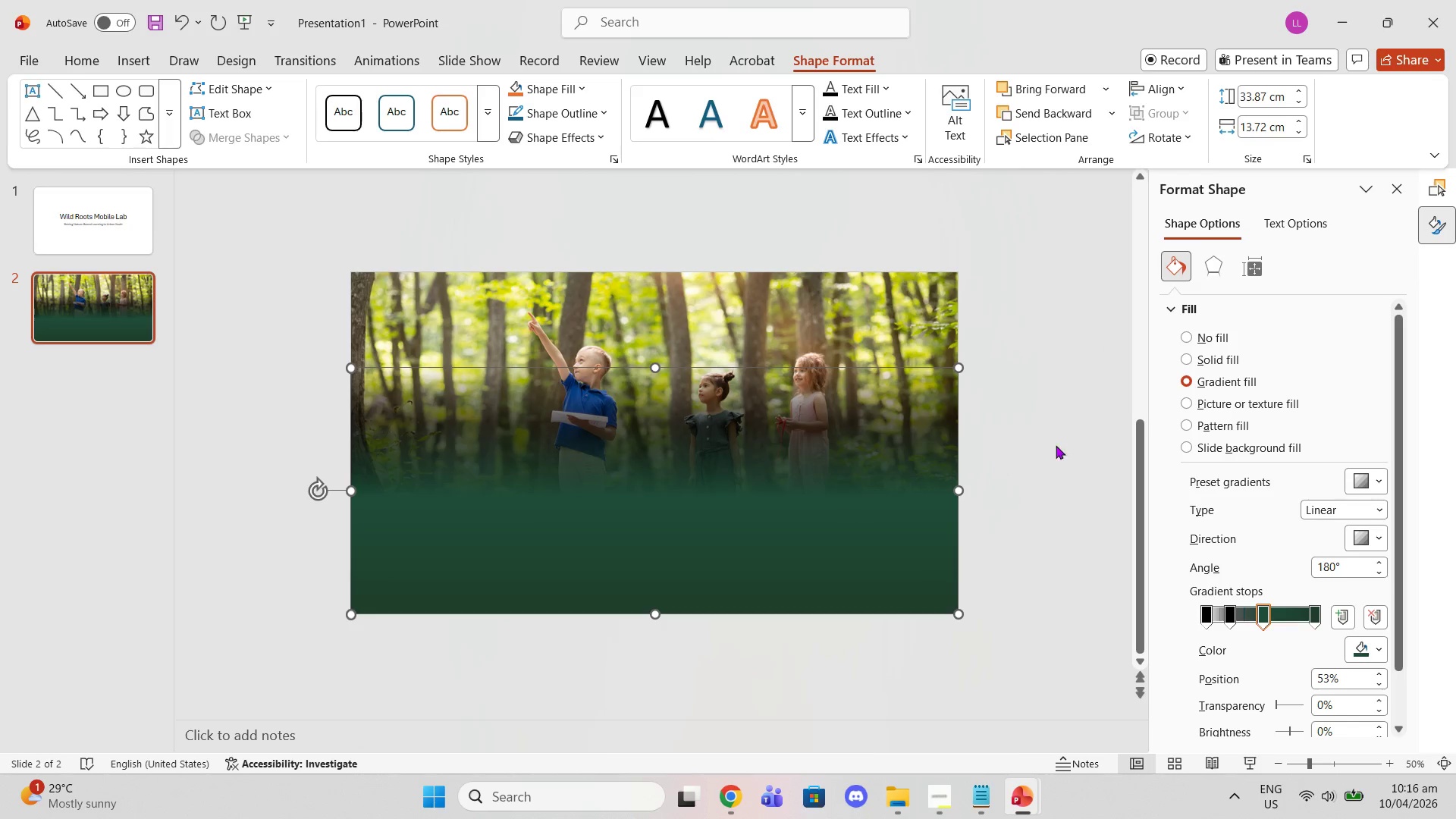 
left_click([1025, 428])
 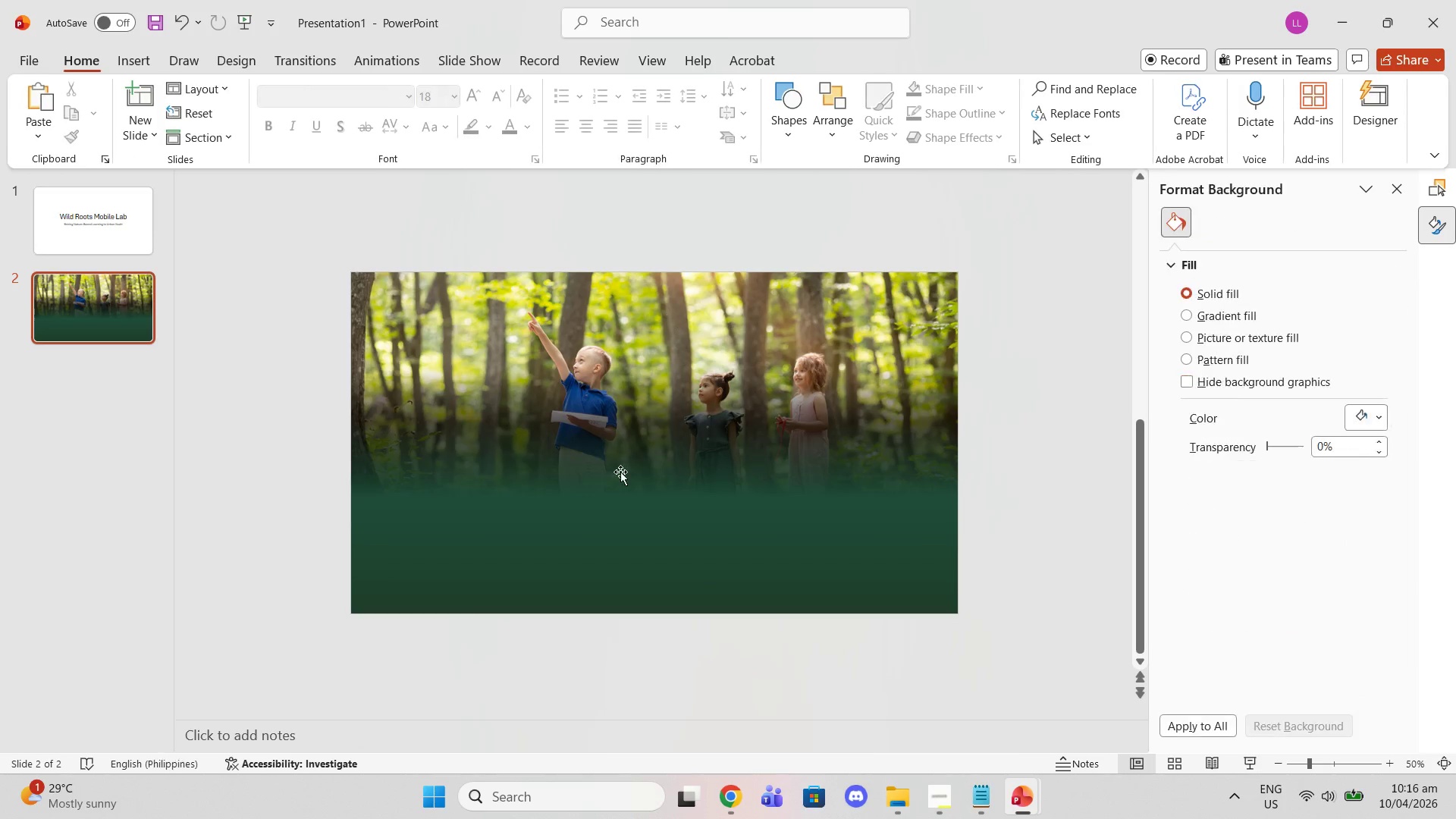 
left_click([613, 499])
 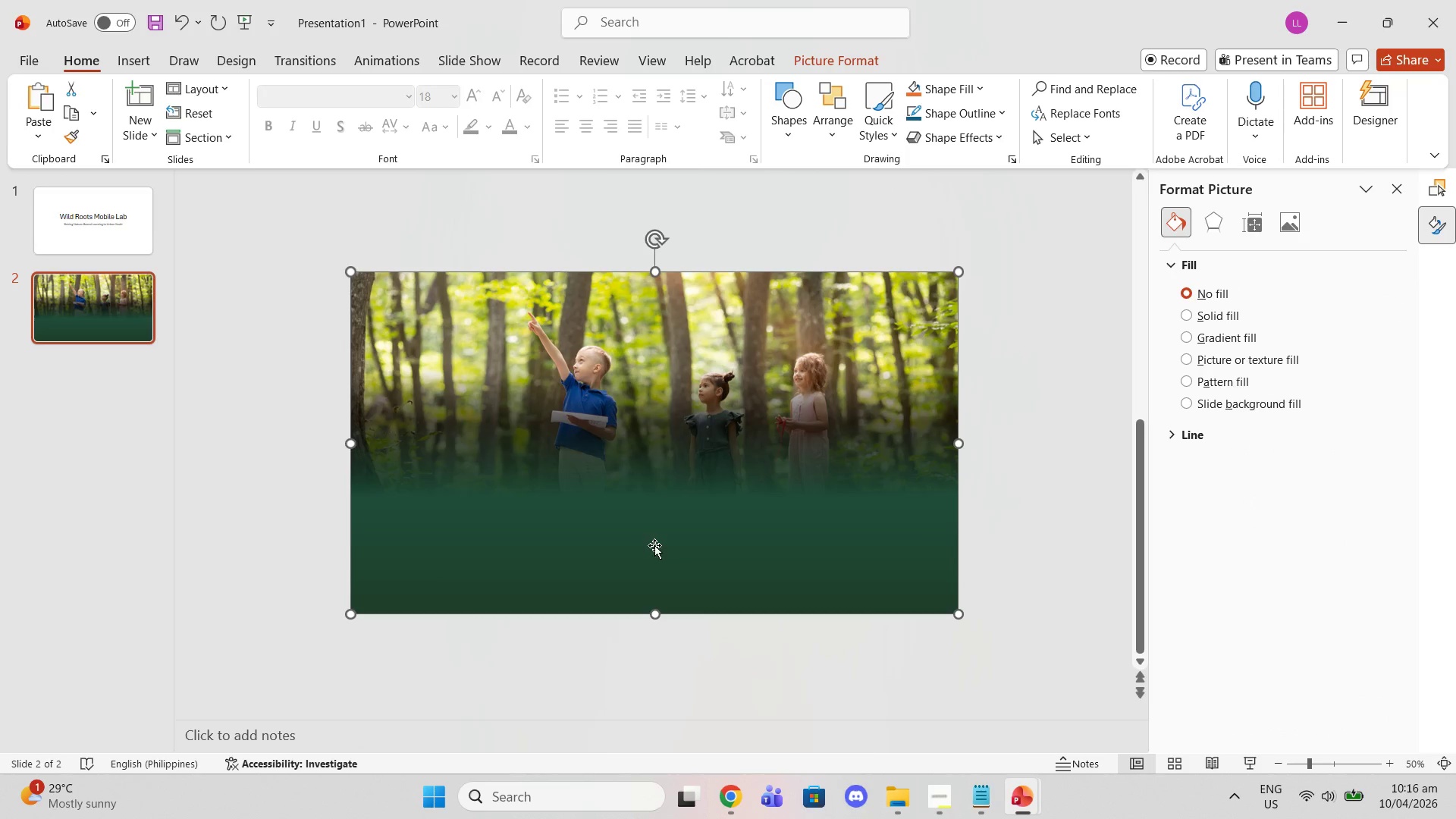 
double_click([695, 482])
 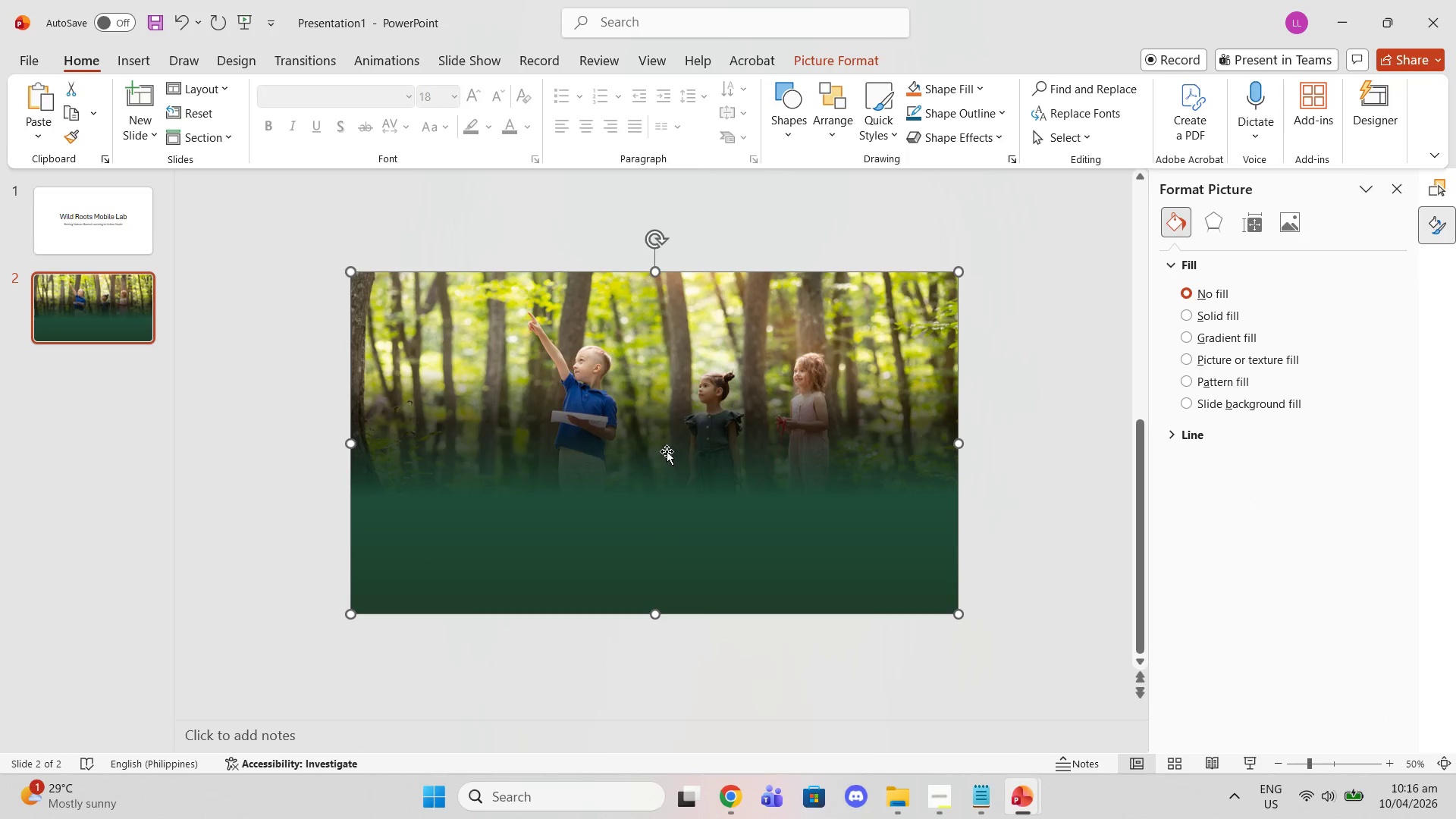 
triple_click([665, 450])
 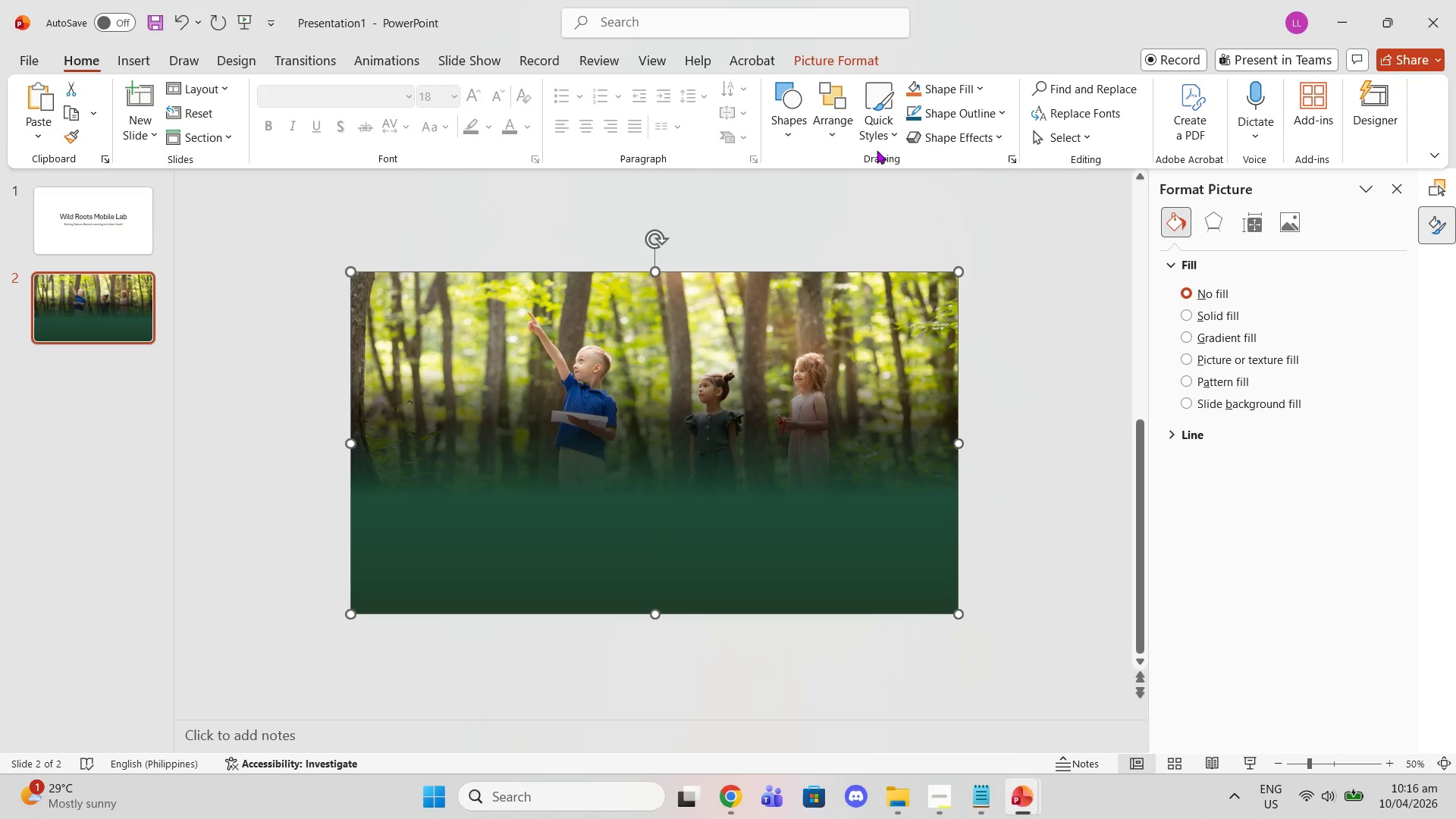 
left_click([976, 143])
 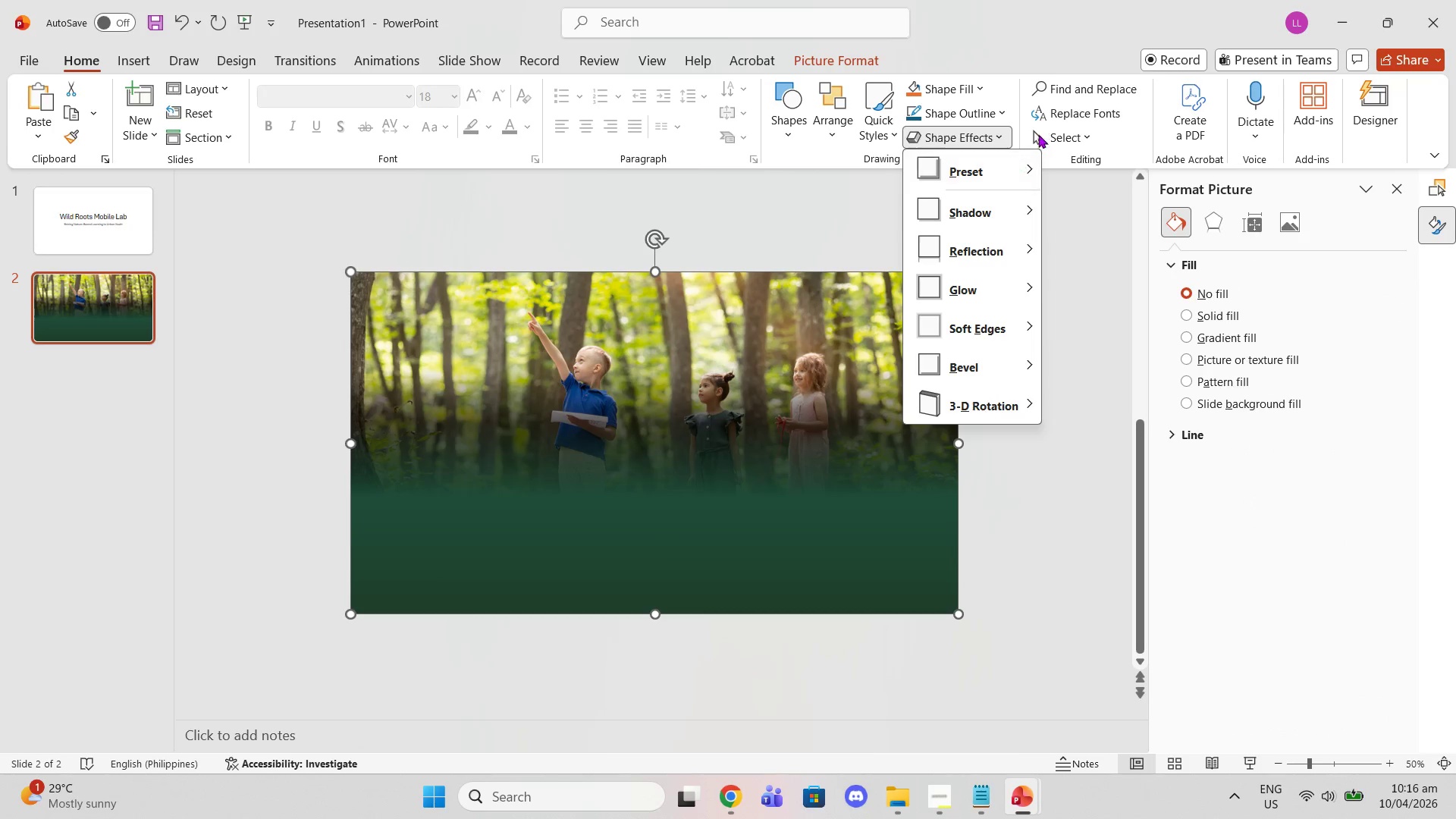 
left_click([1042, 133])
 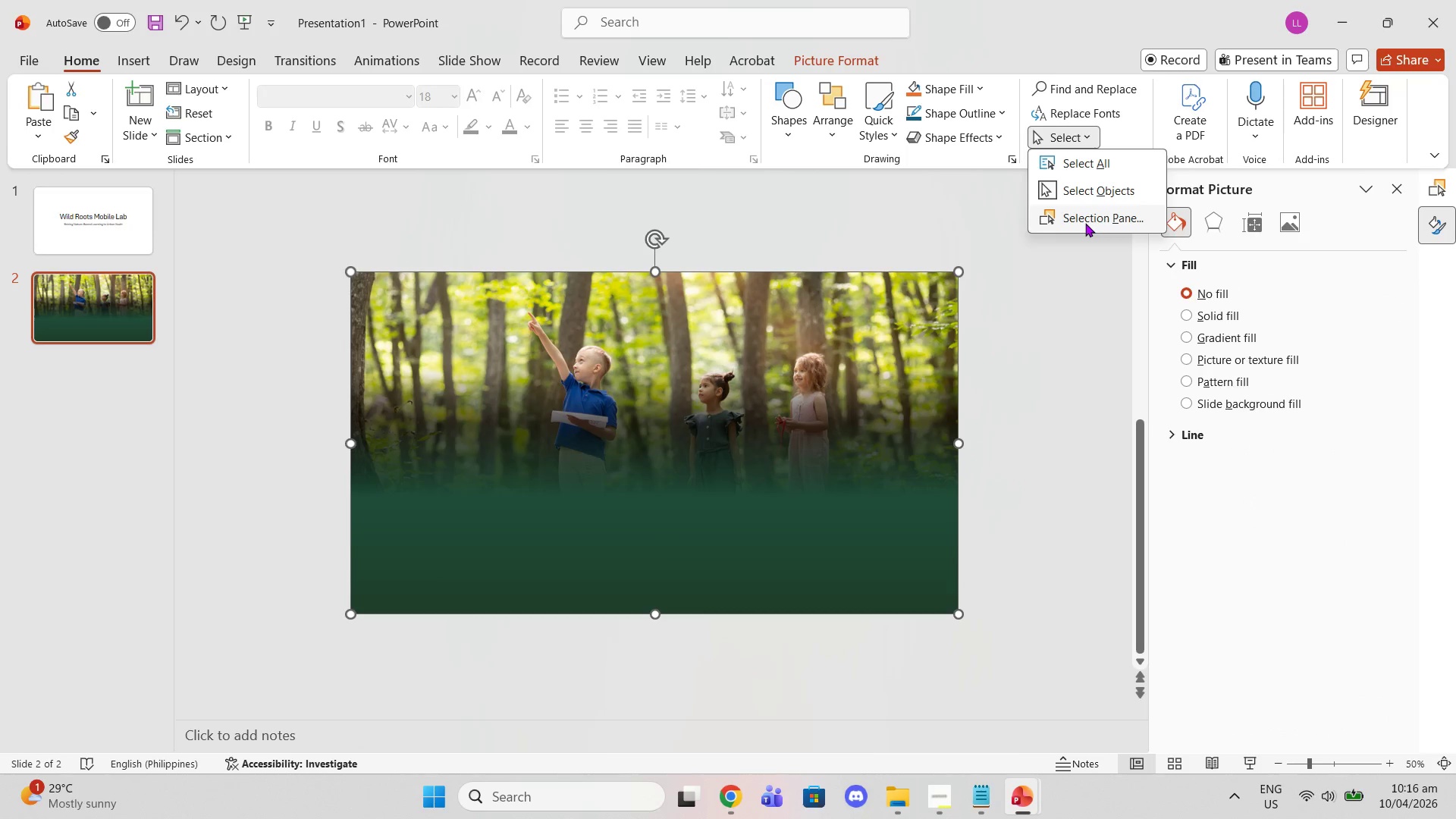 
left_click([1085, 223])
 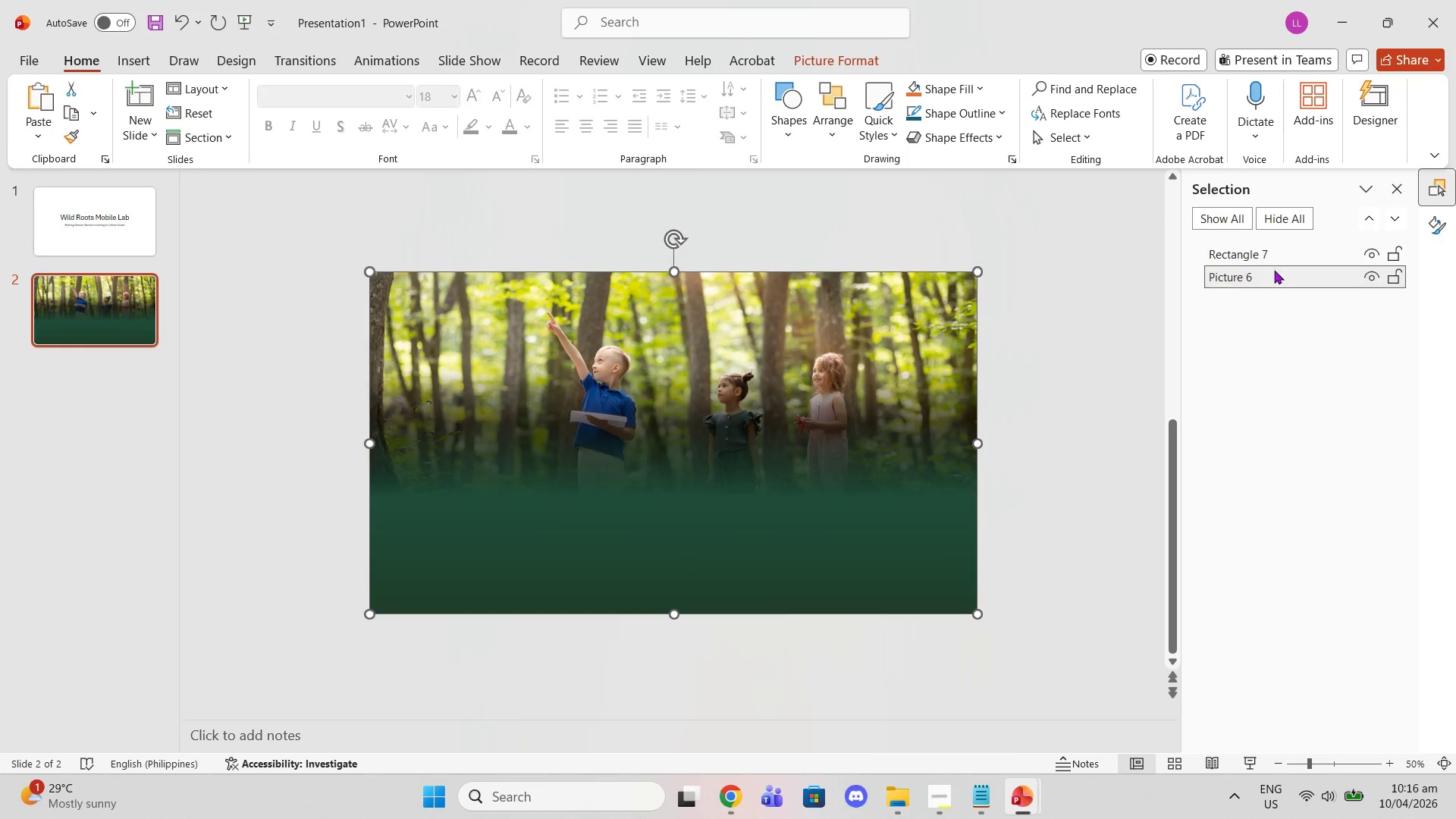 
left_click([1264, 245])
 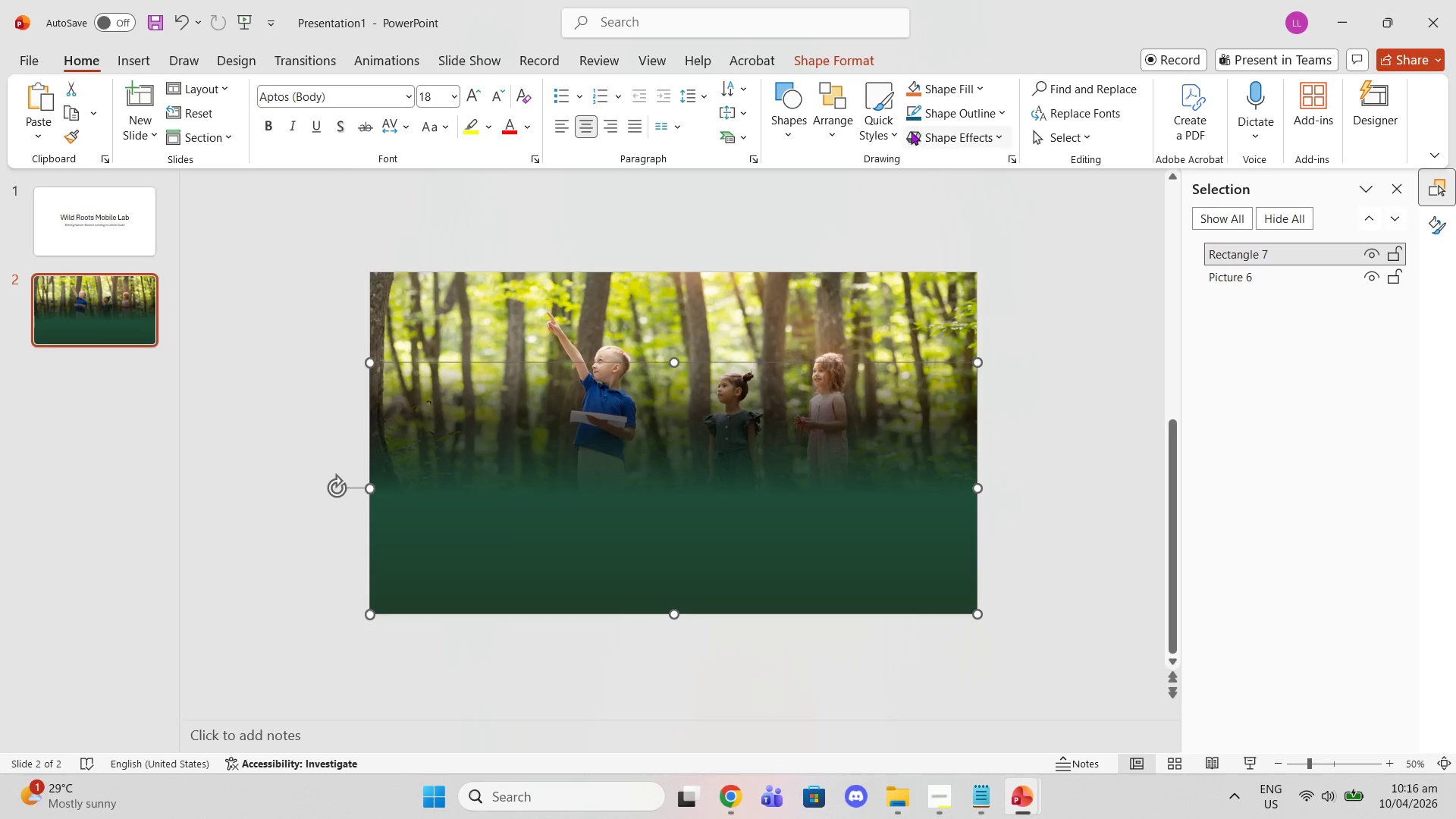 
wait(6.08)
 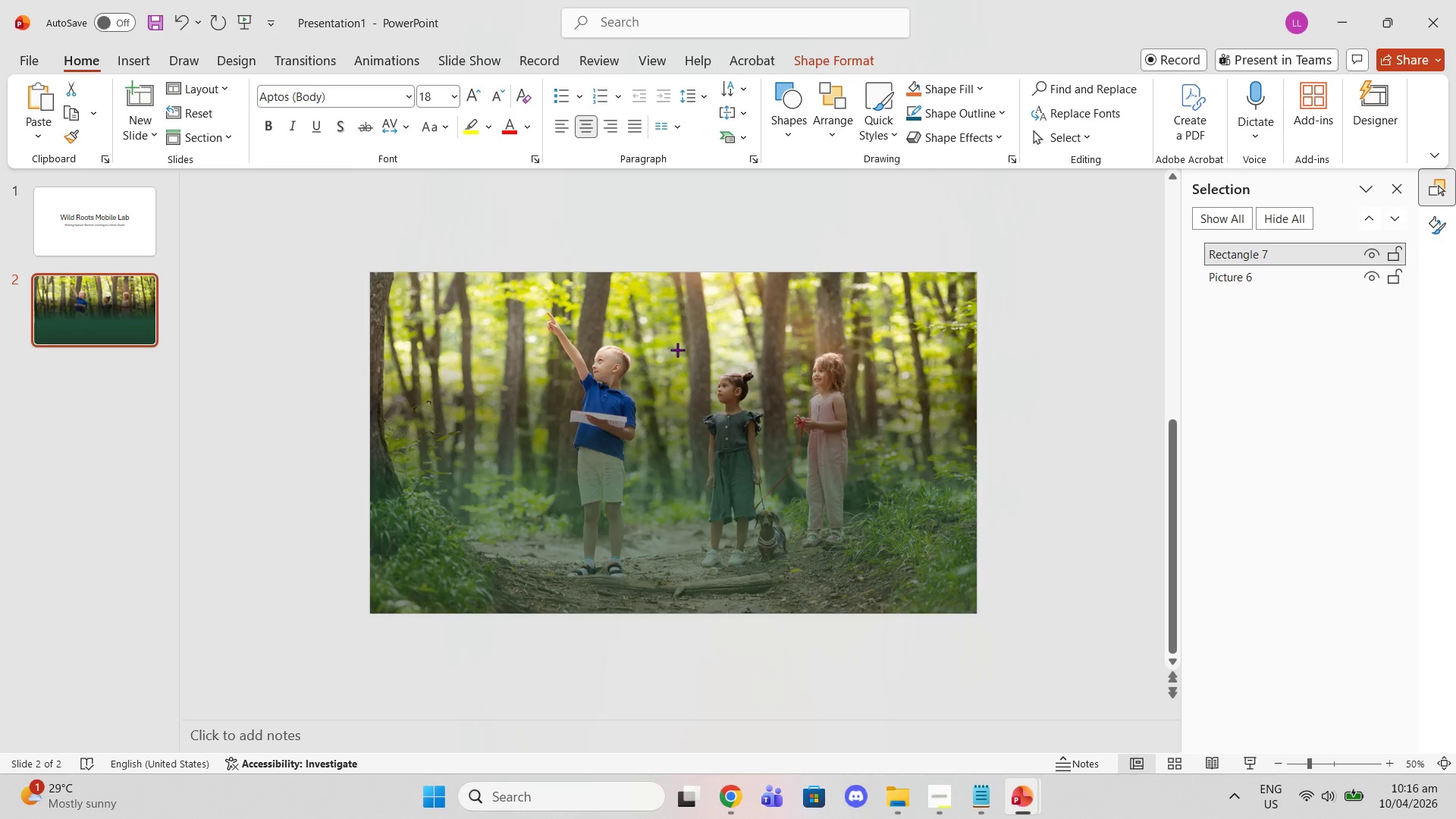 
left_click([845, 63])
 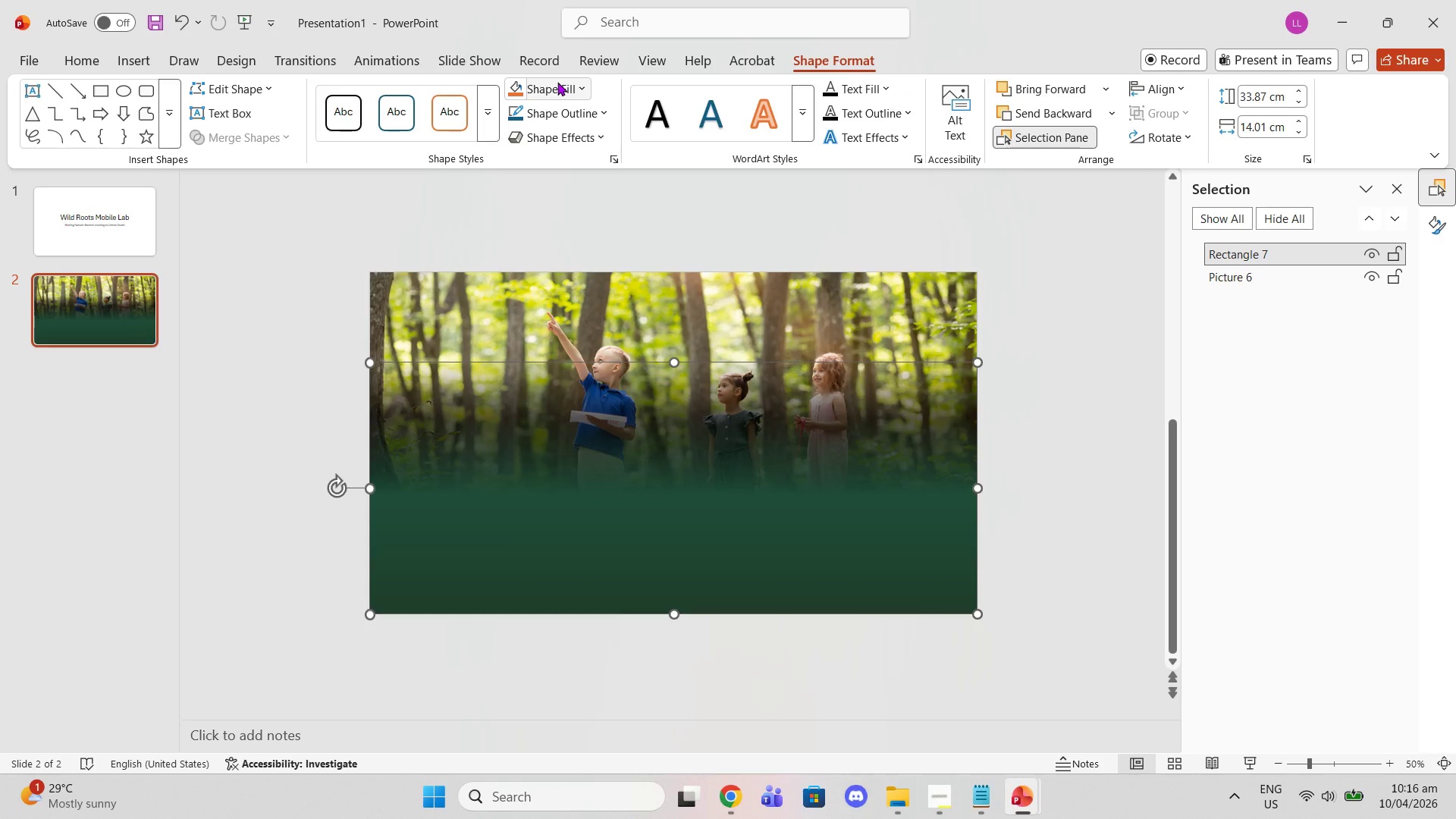 
left_click([557, 82])
 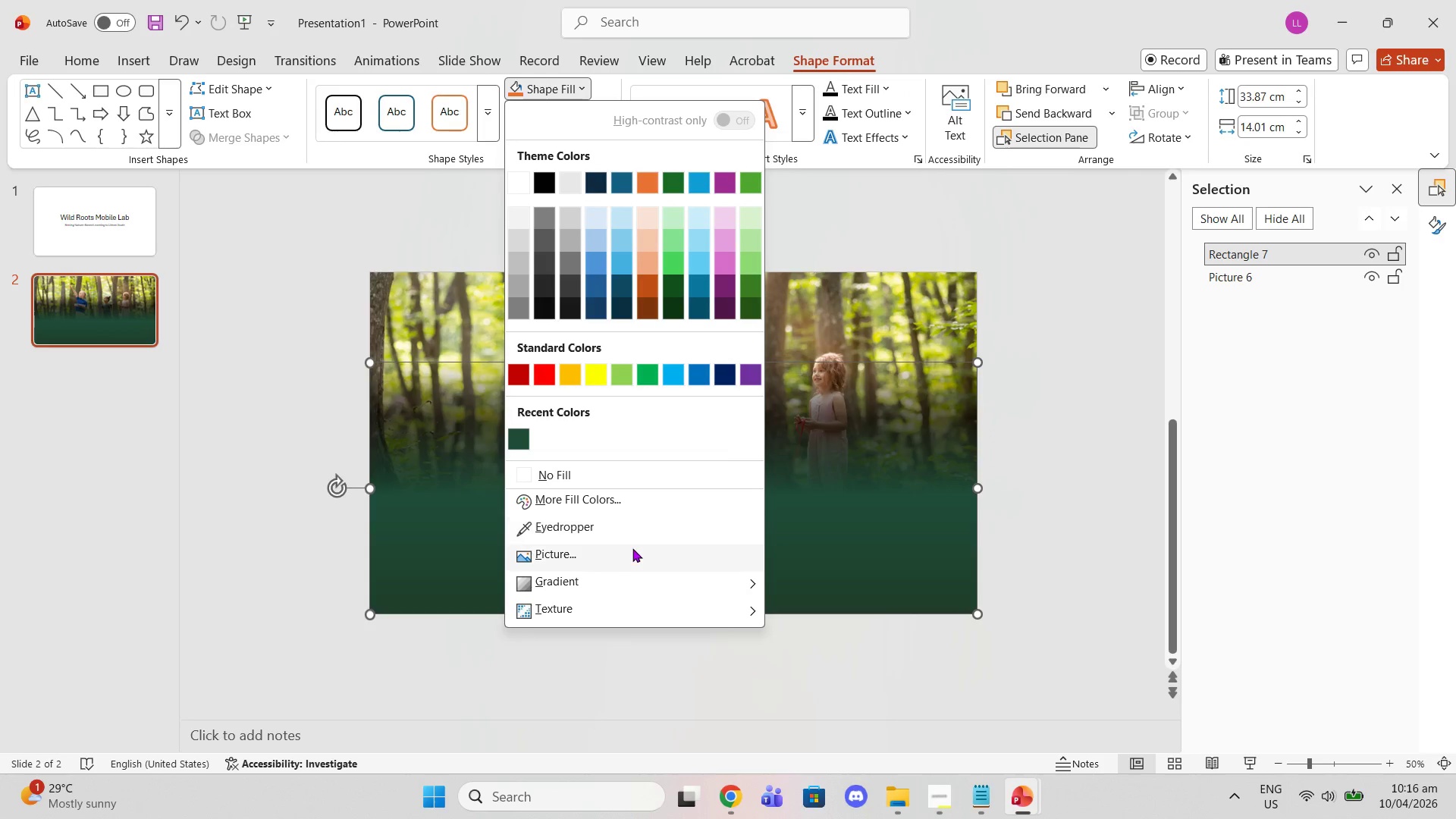 
left_click([631, 578])
 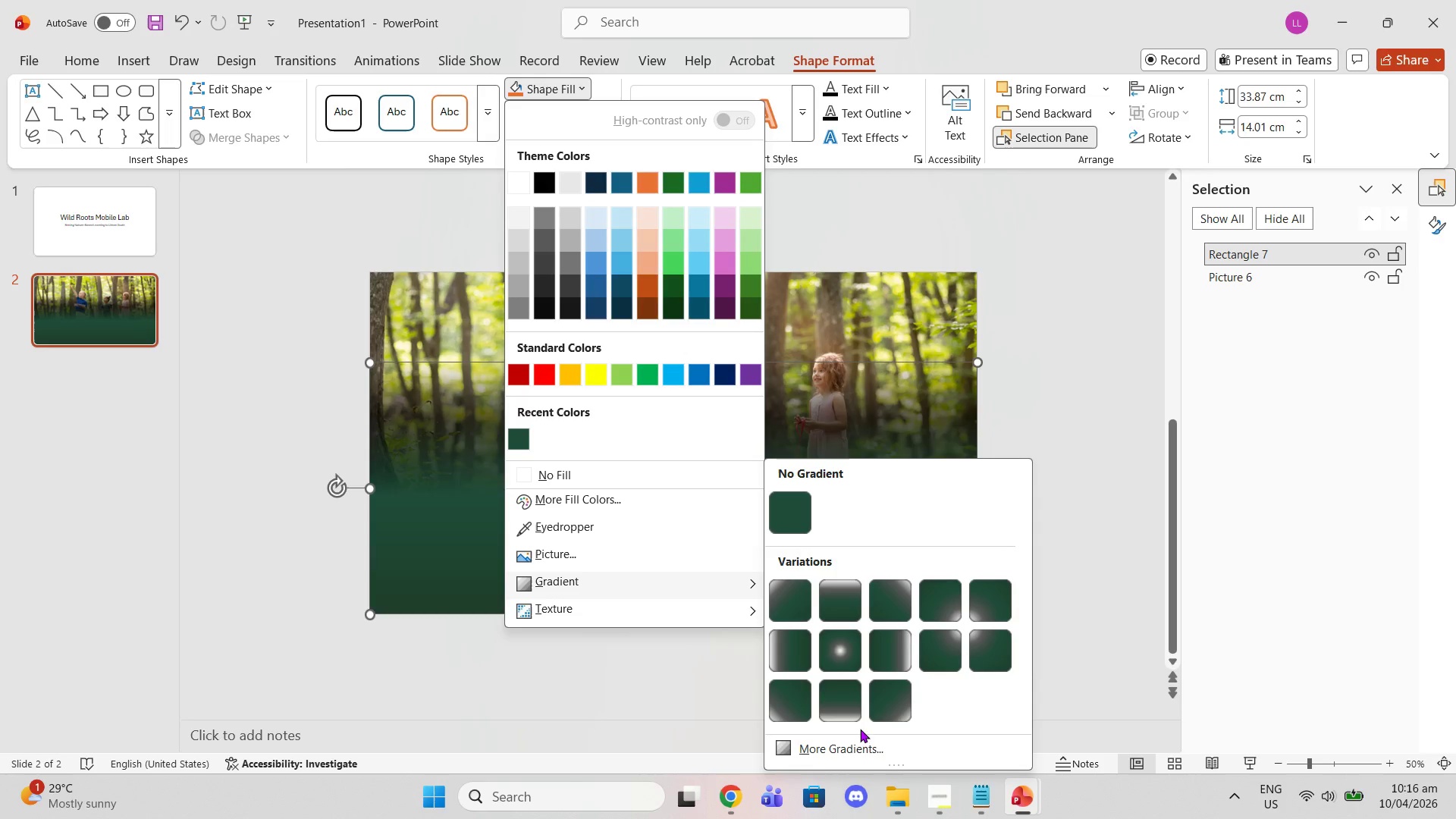 
left_click([849, 752])
 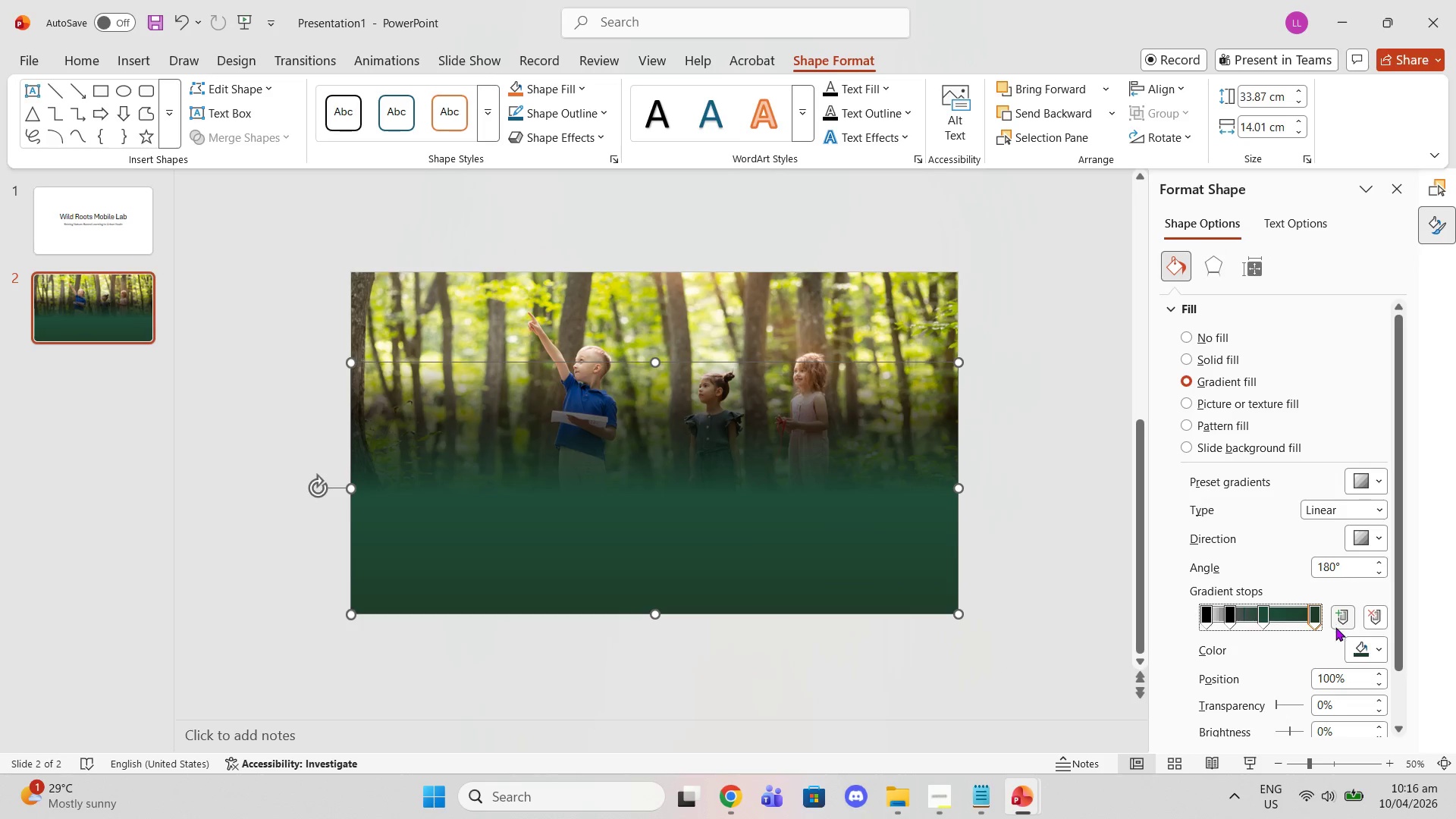 
left_click([1352, 648])
 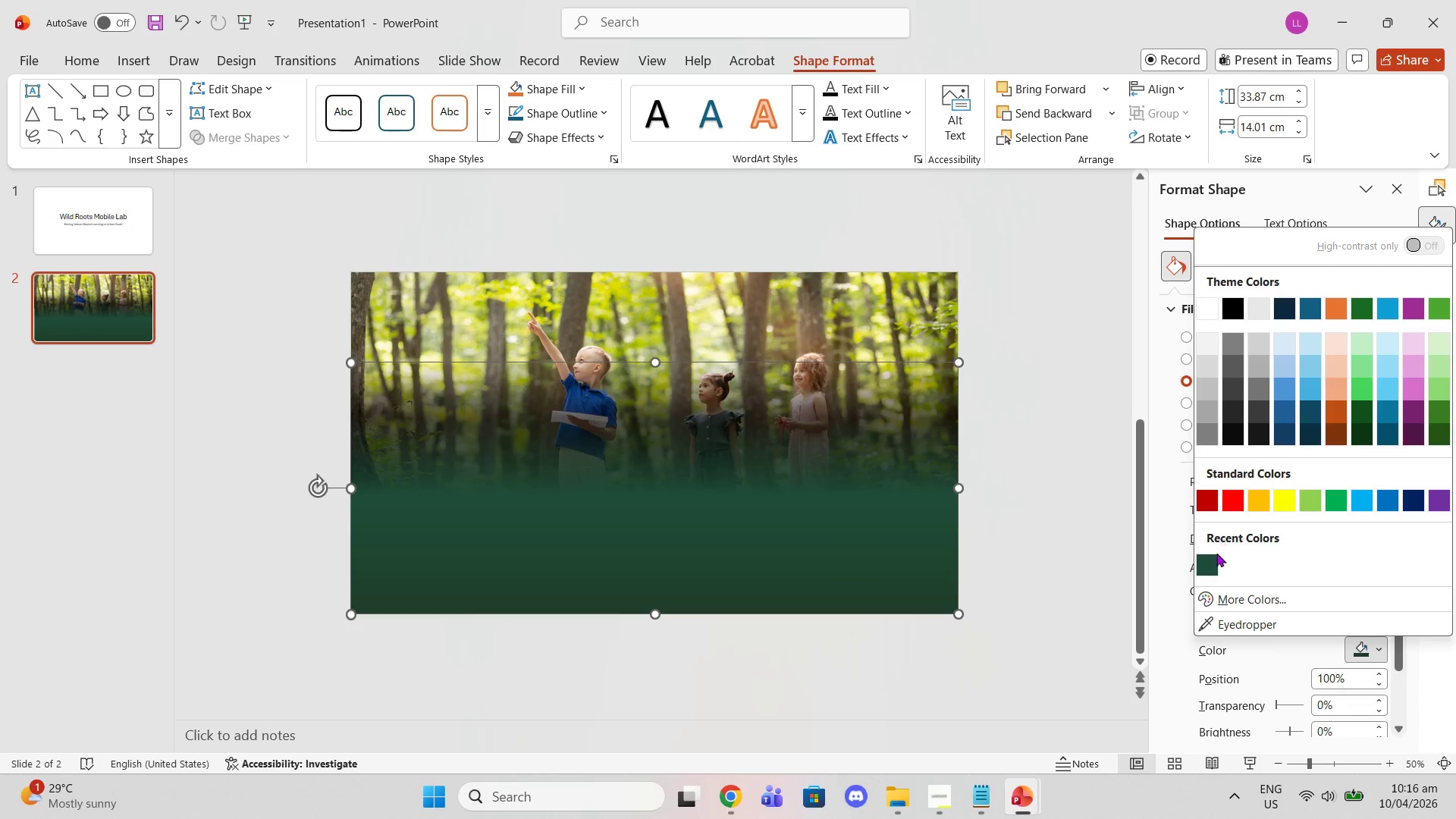 
left_click([1216, 561])
 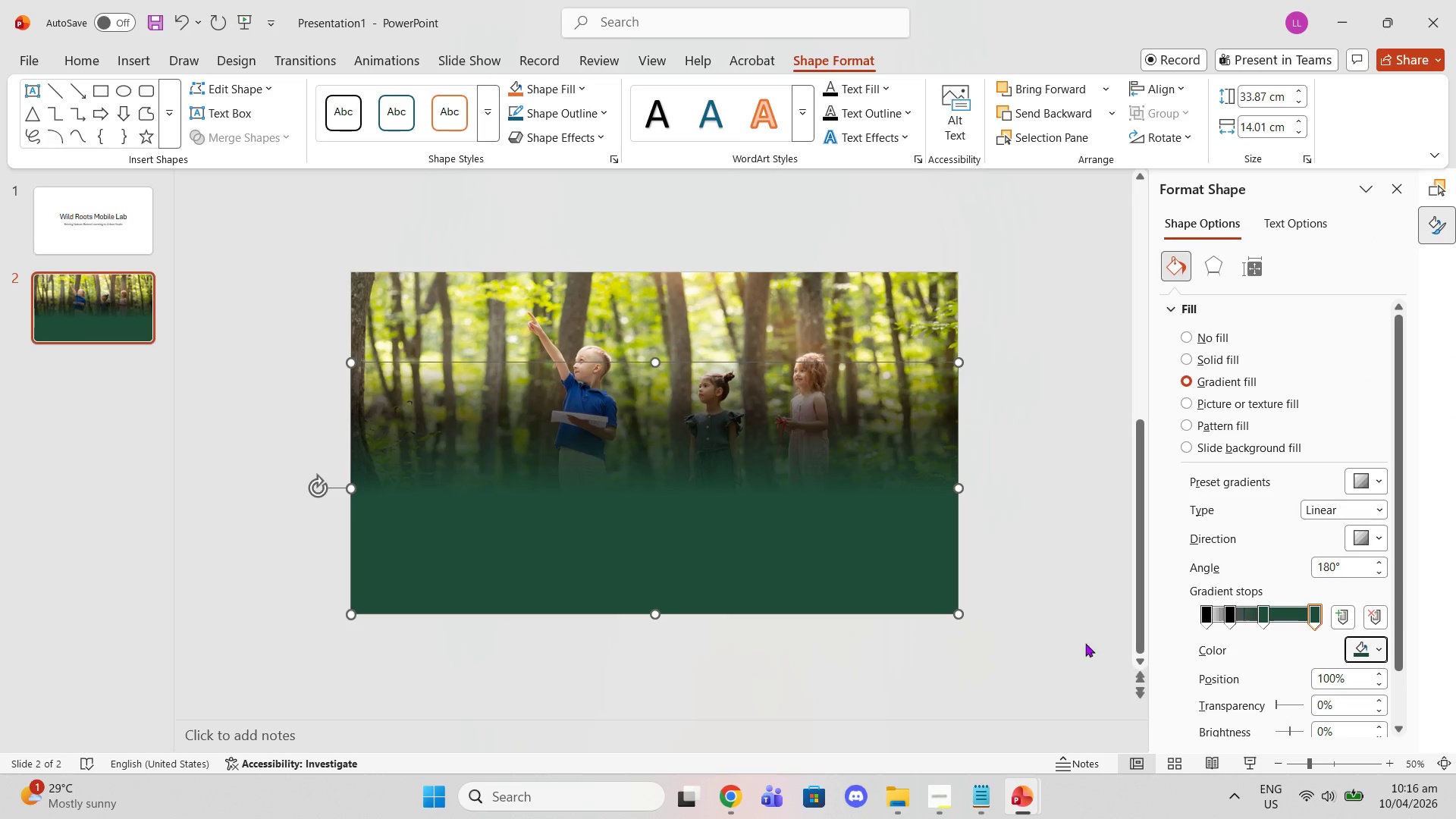 
left_click([1031, 627])
 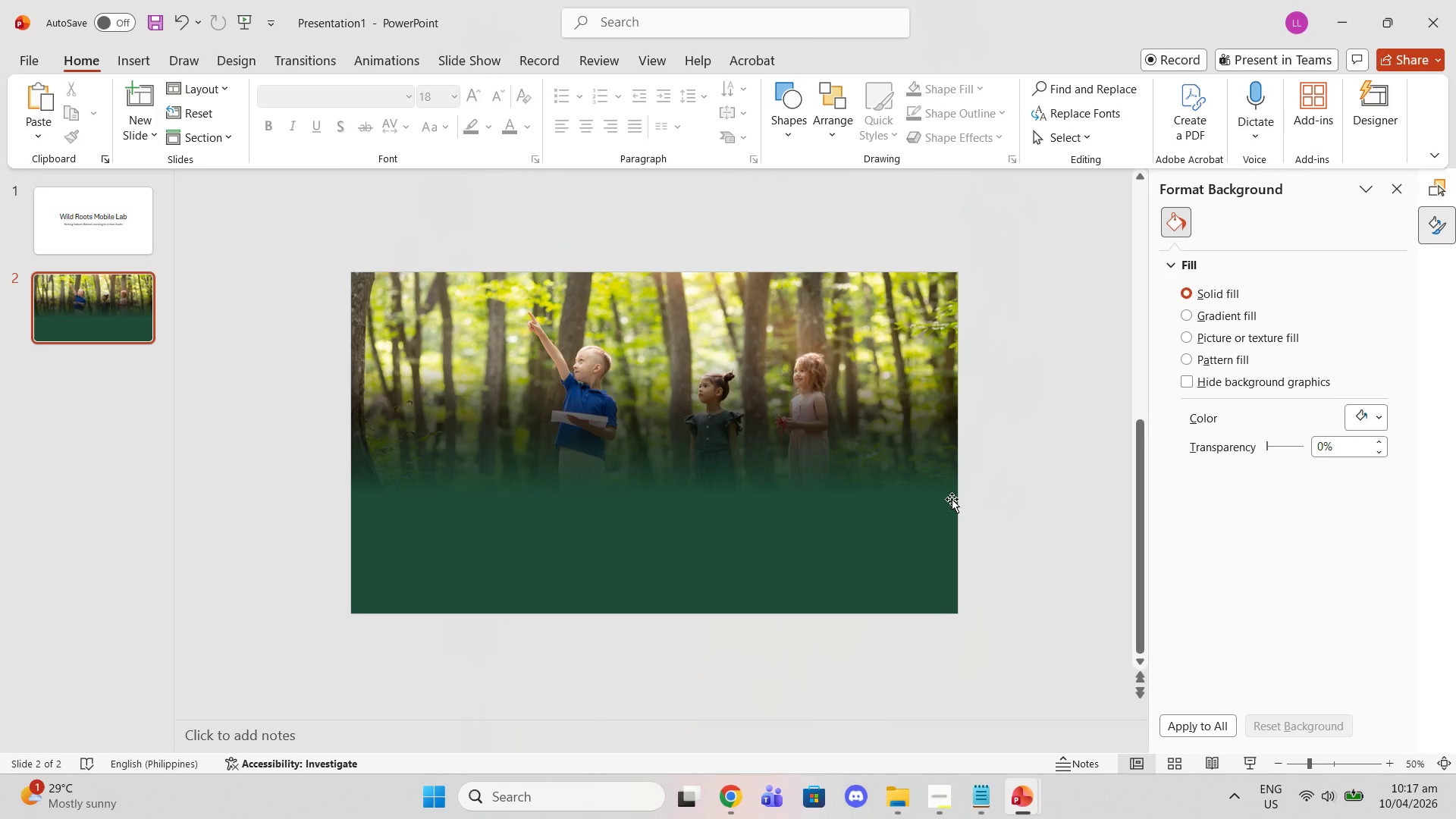 
left_click([124, 53])
 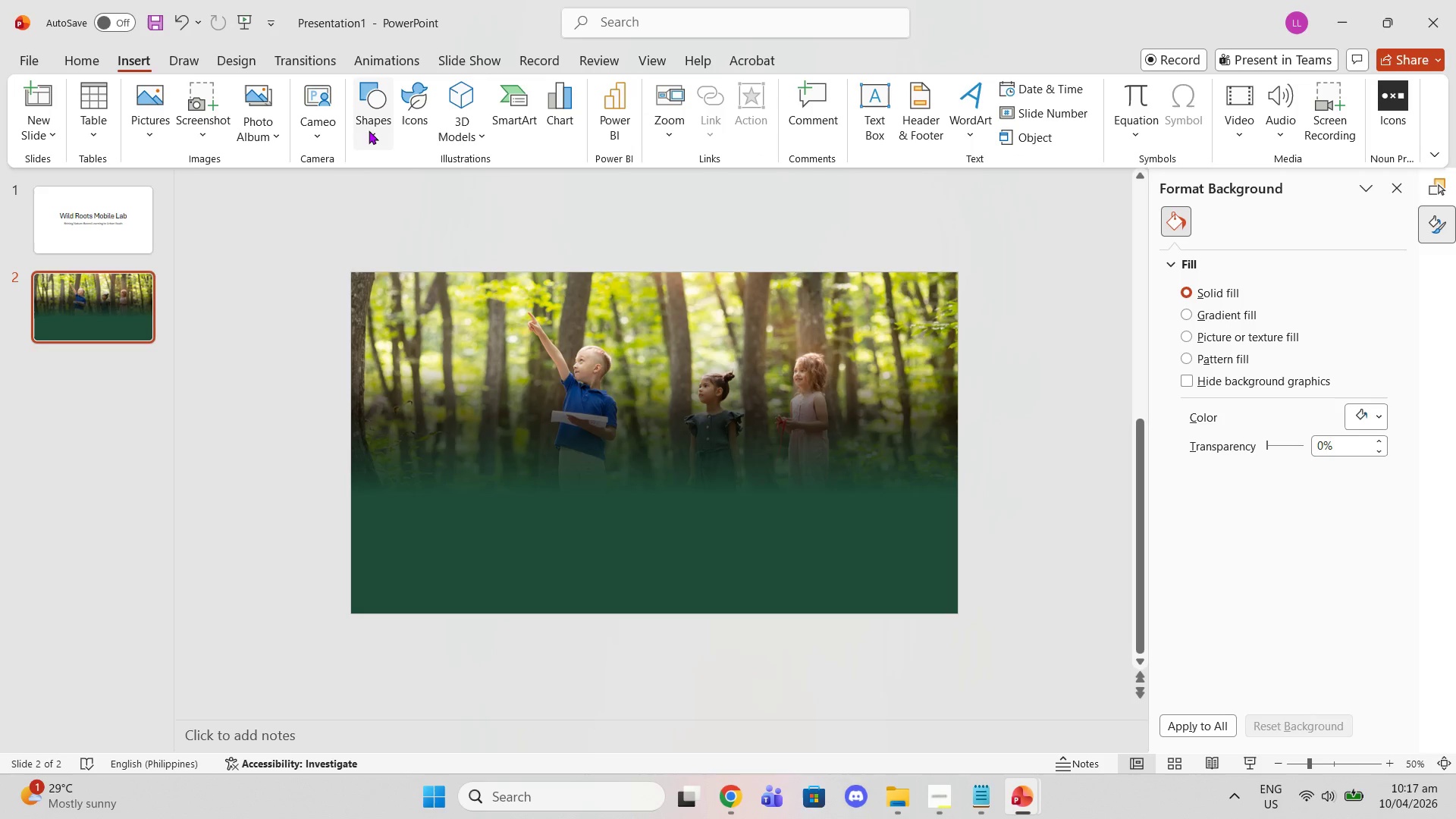 
left_click([367, 130])
 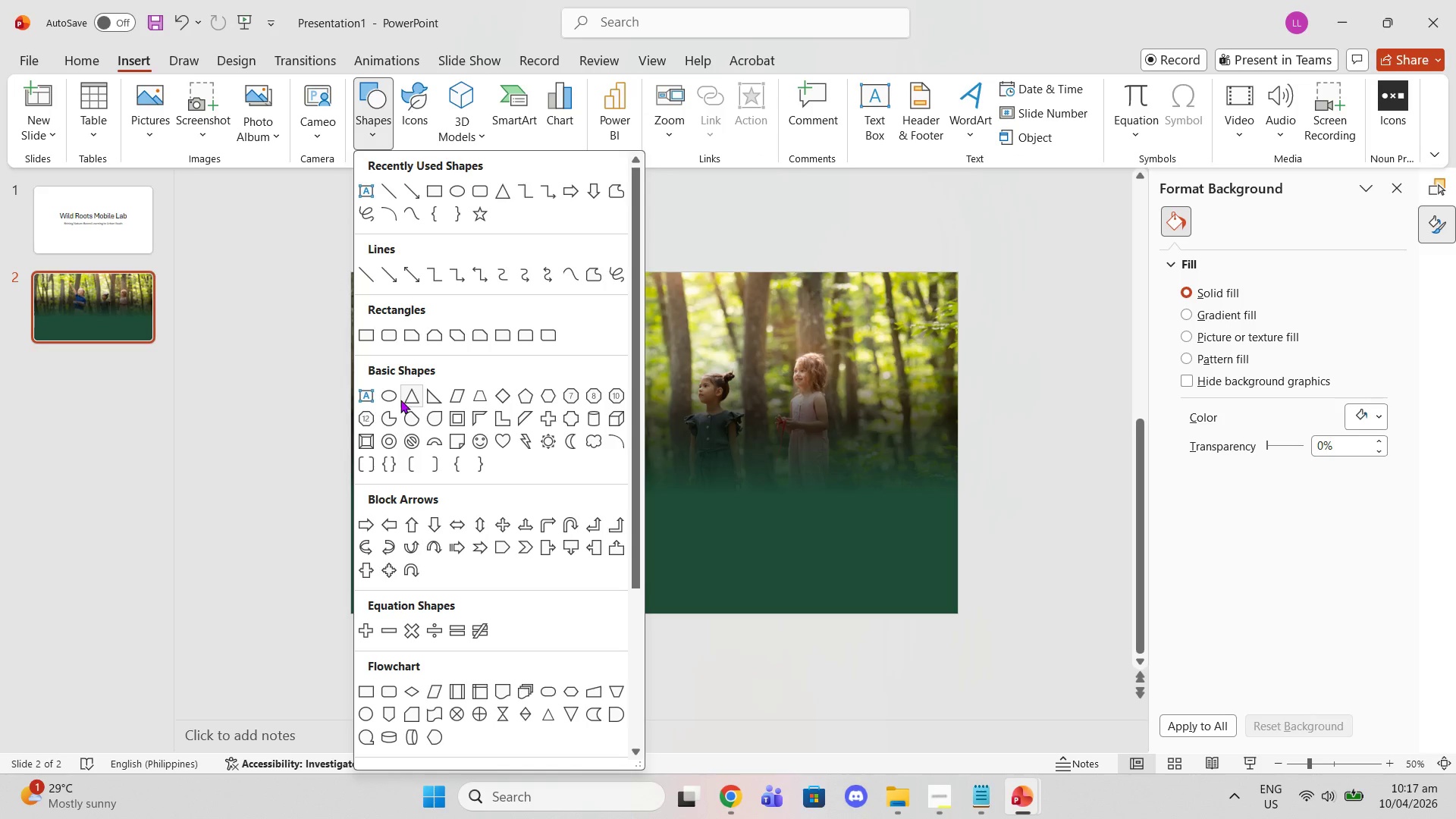 
wait(6.3)
 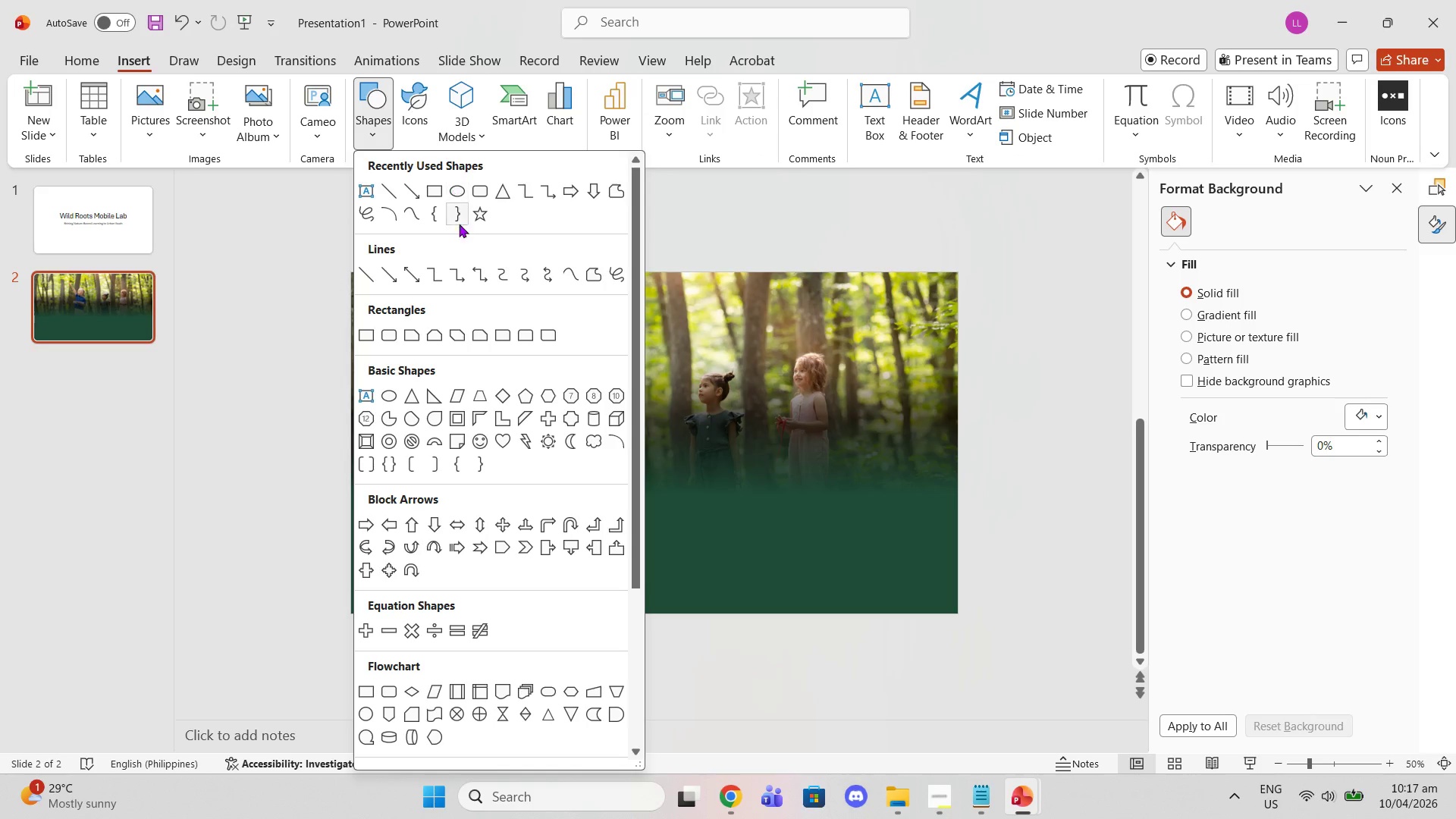 
left_click([373, 711])
 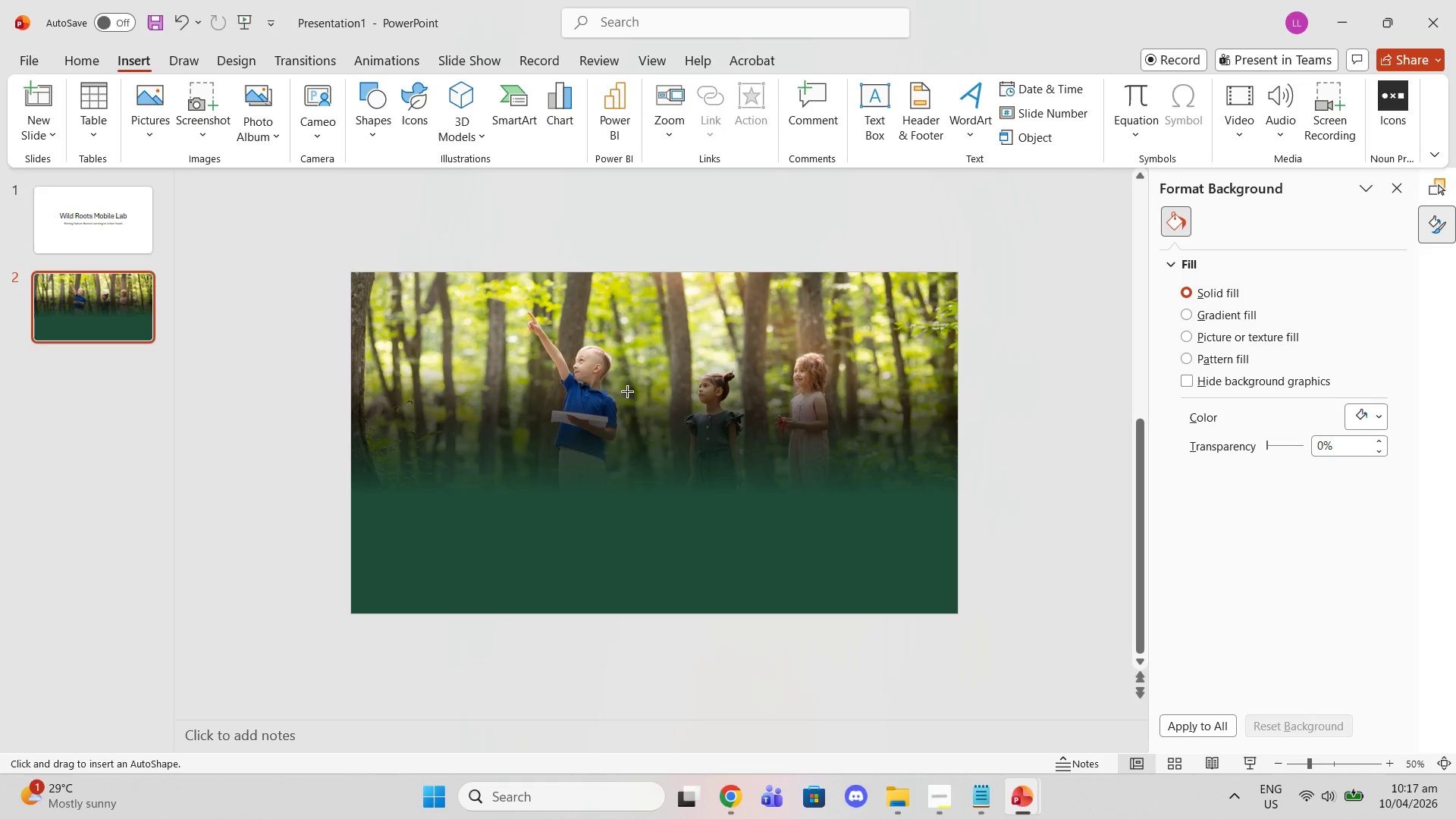 
left_click_drag(start_coordinate=[605, 370], to_coordinate=[704, 467])
 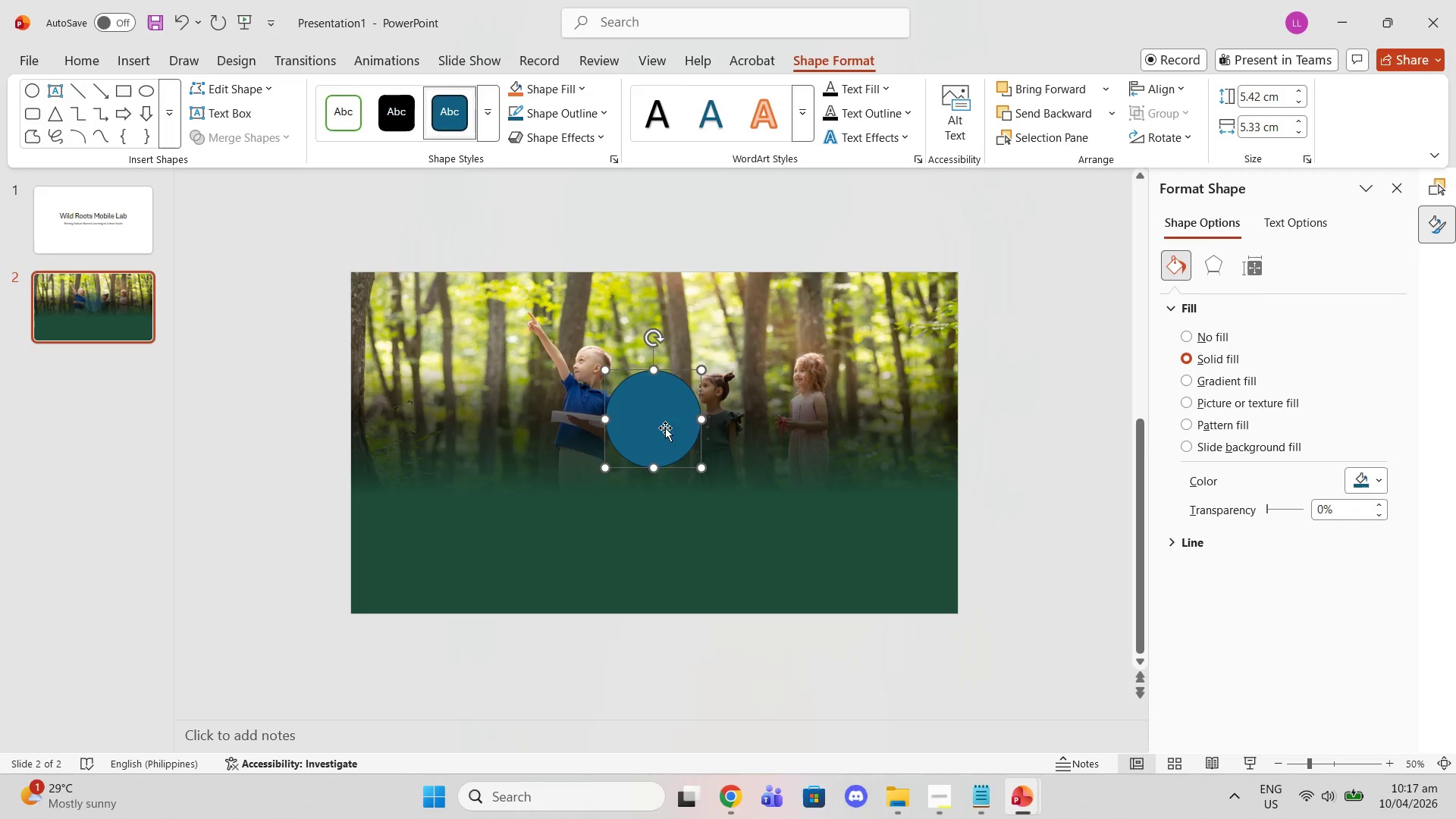 
left_click_drag(start_coordinate=[665, 428], to_coordinate=[662, 450])
 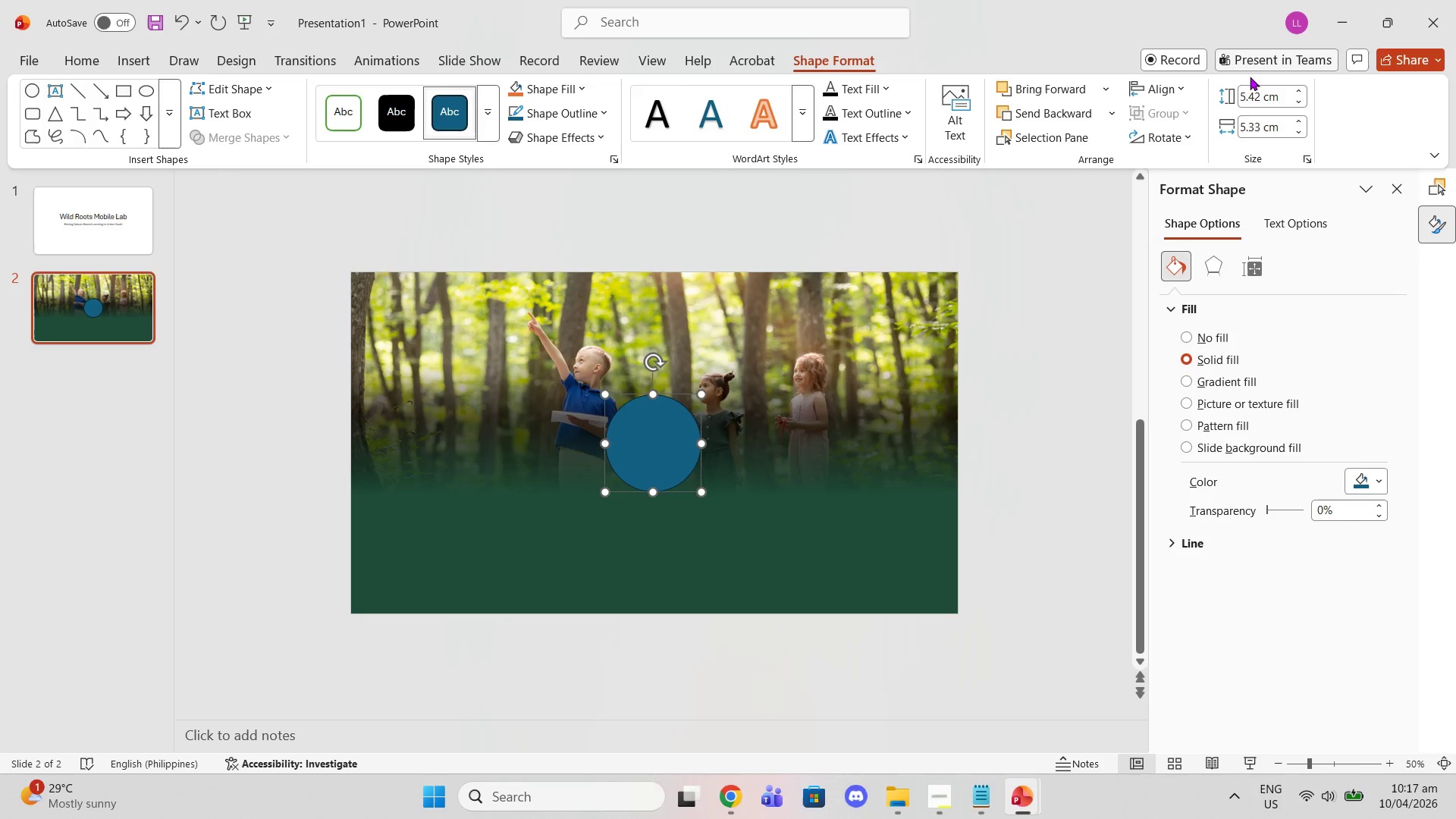 
left_click_drag(start_coordinate=[1257, 94], to_coordinate=[1196, 95])
 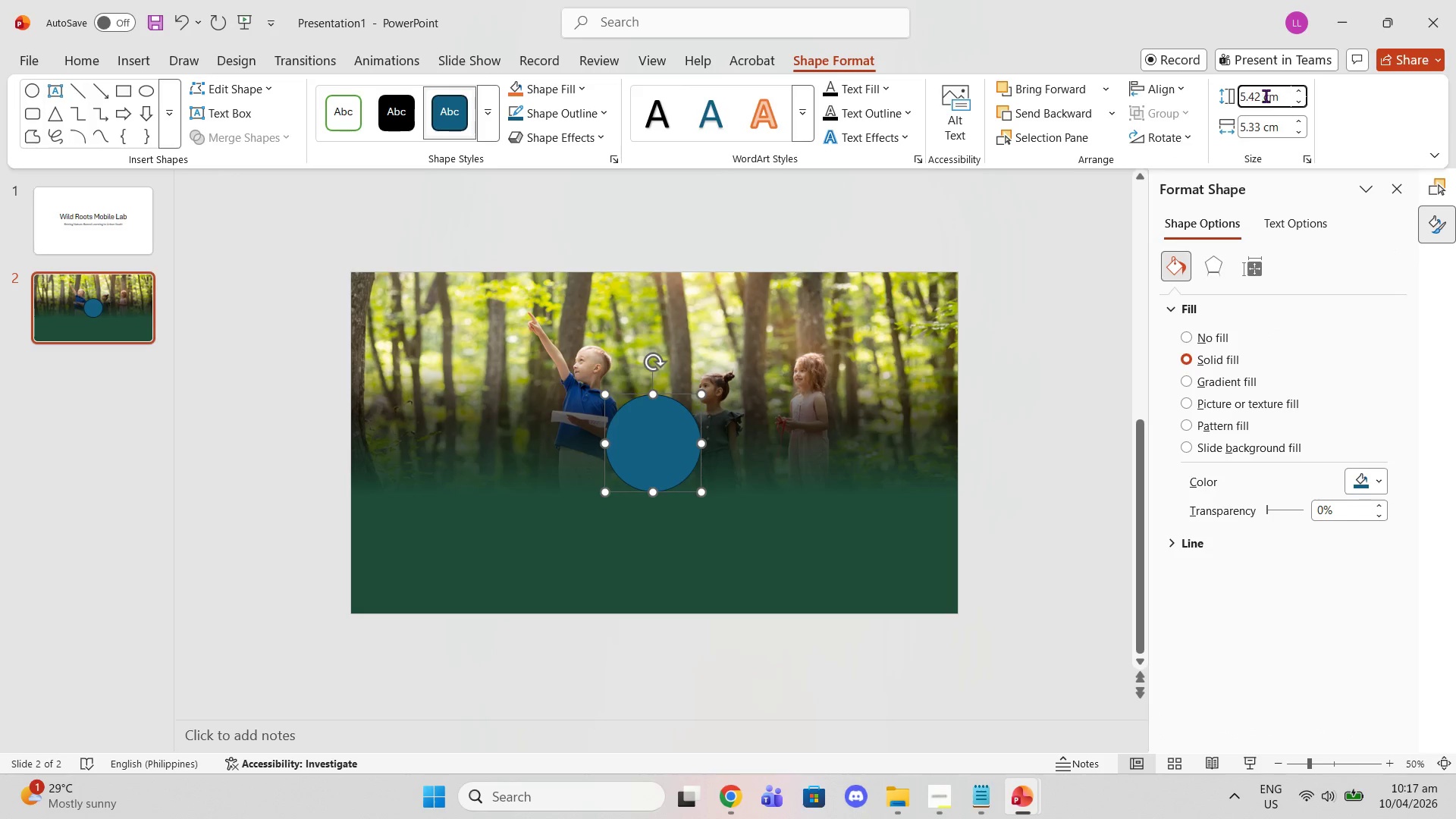 
left_click([1257, 102])
 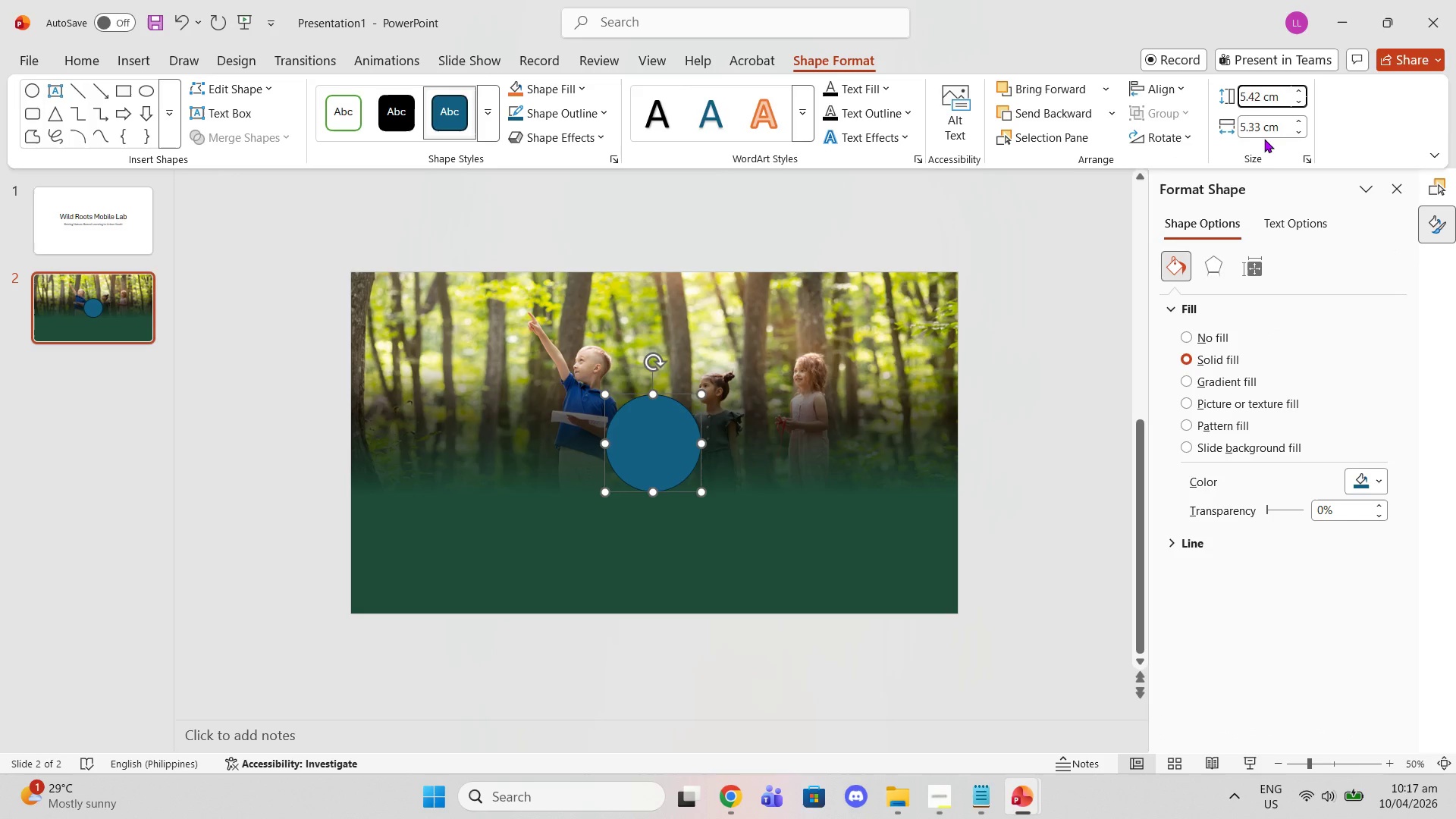 
key(ArrowRight)
 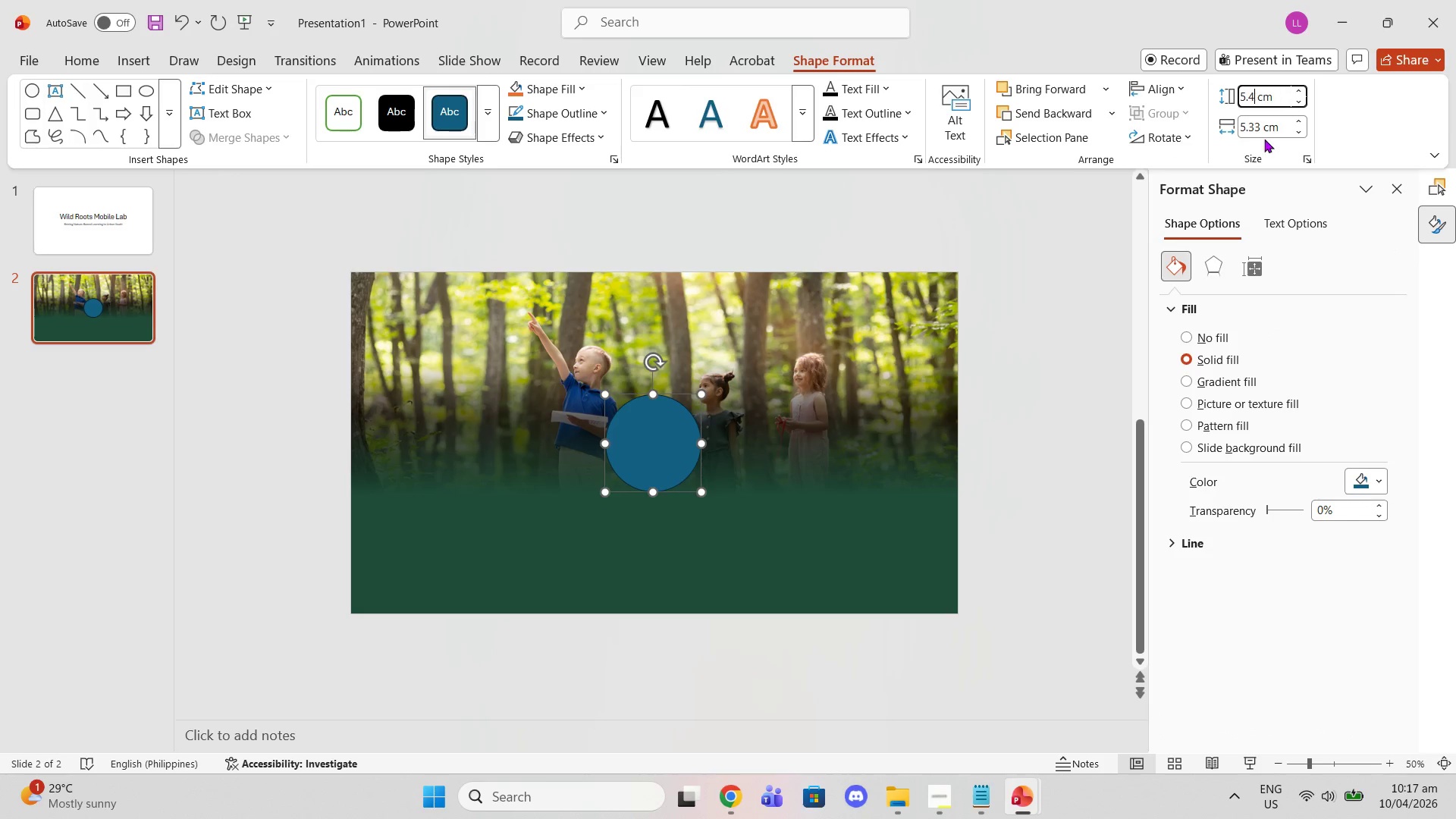 
key(Backspace)
 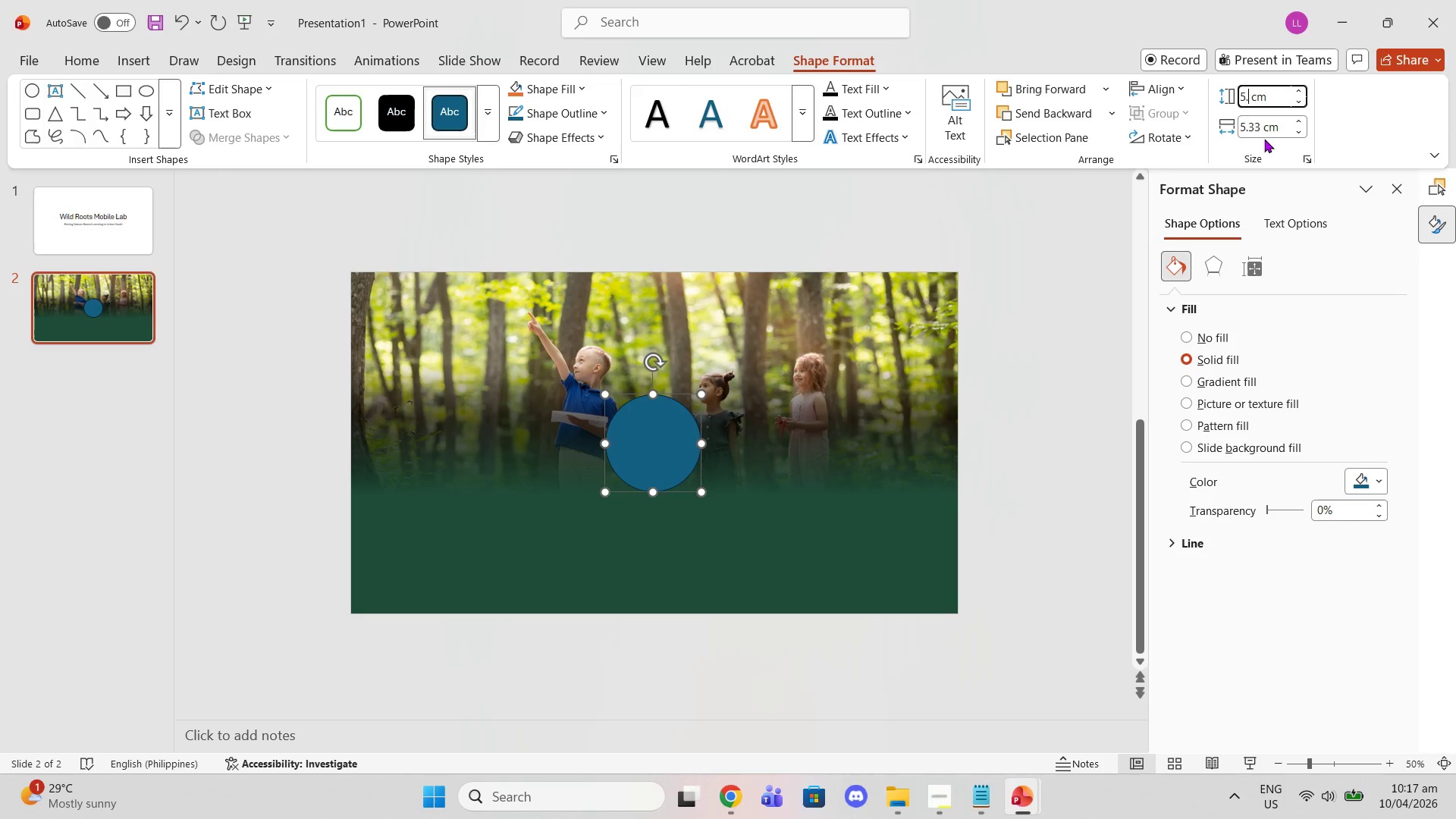 
key(Backspace)
 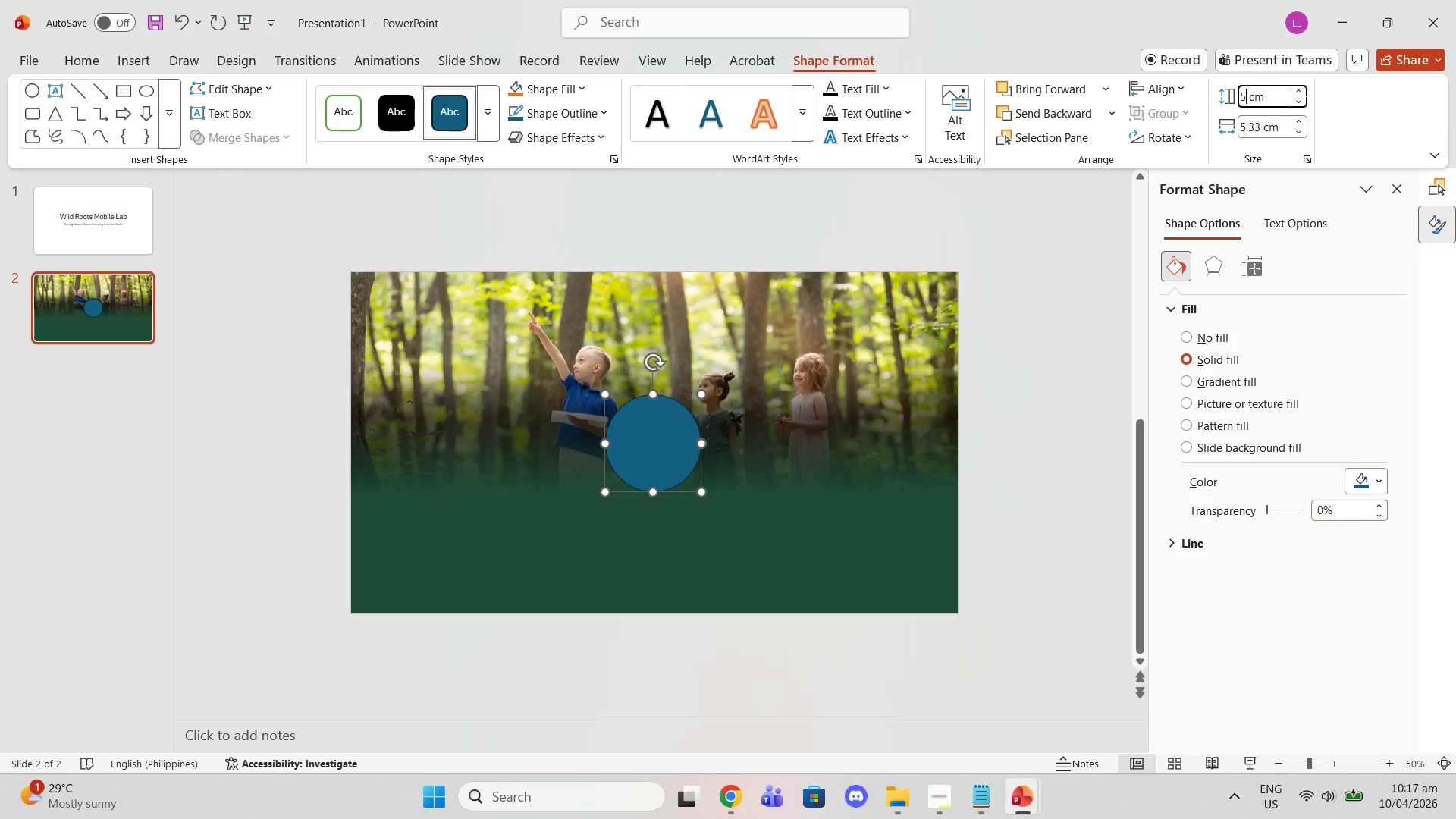 
key(Backspace)
 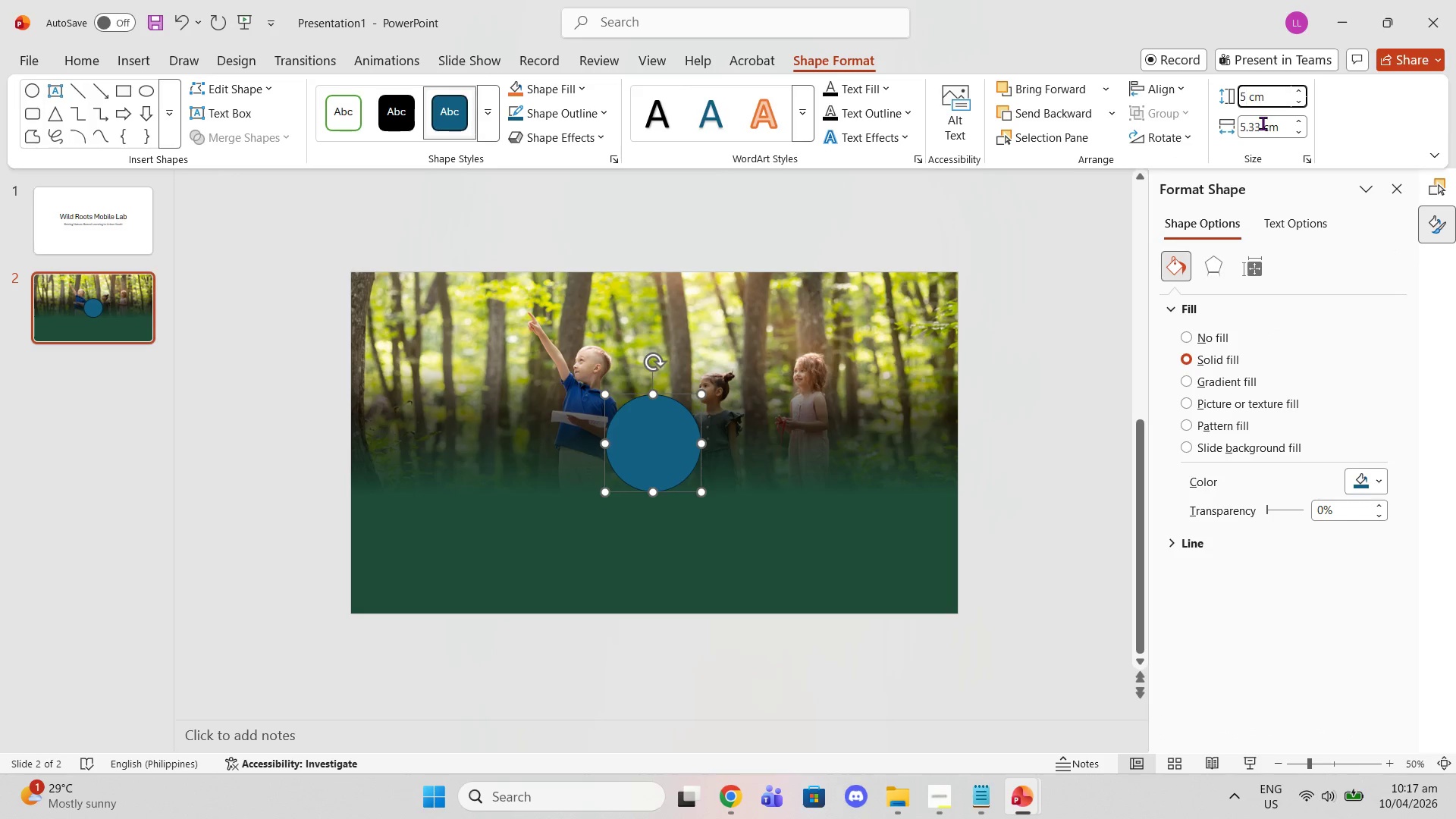 
left_click([1263, 123])
 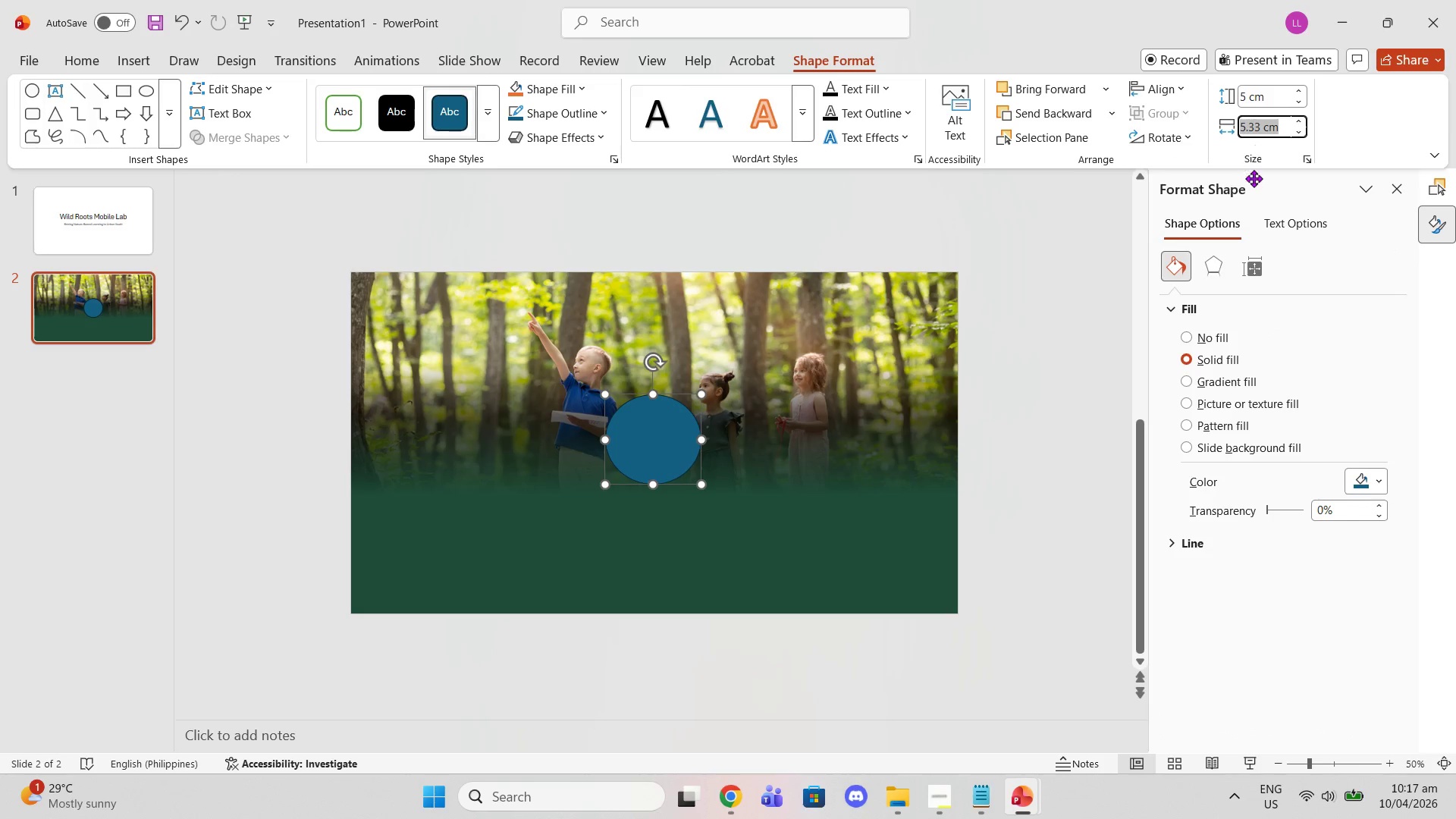 
key(Backspace)
 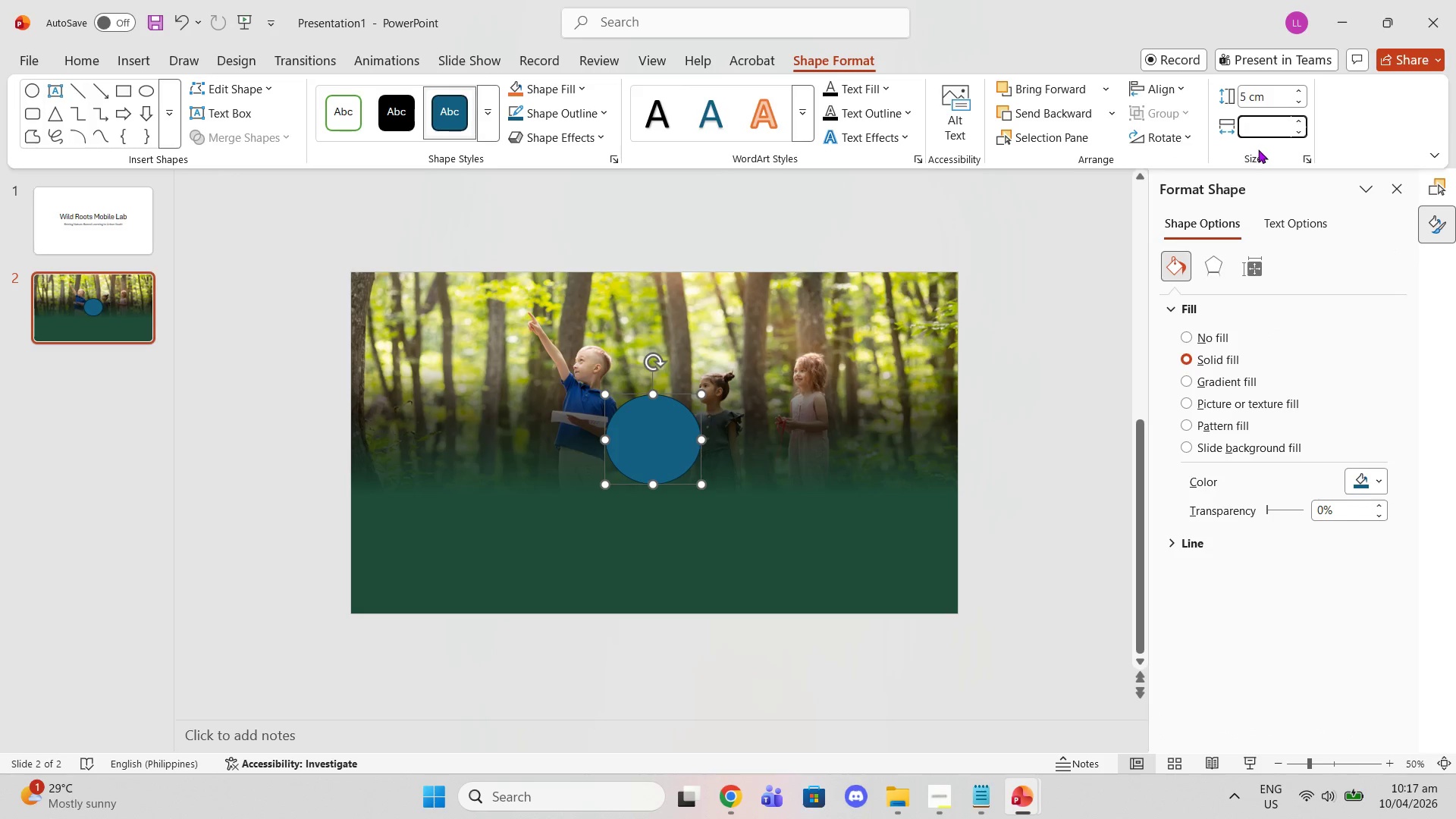 
key(5)
 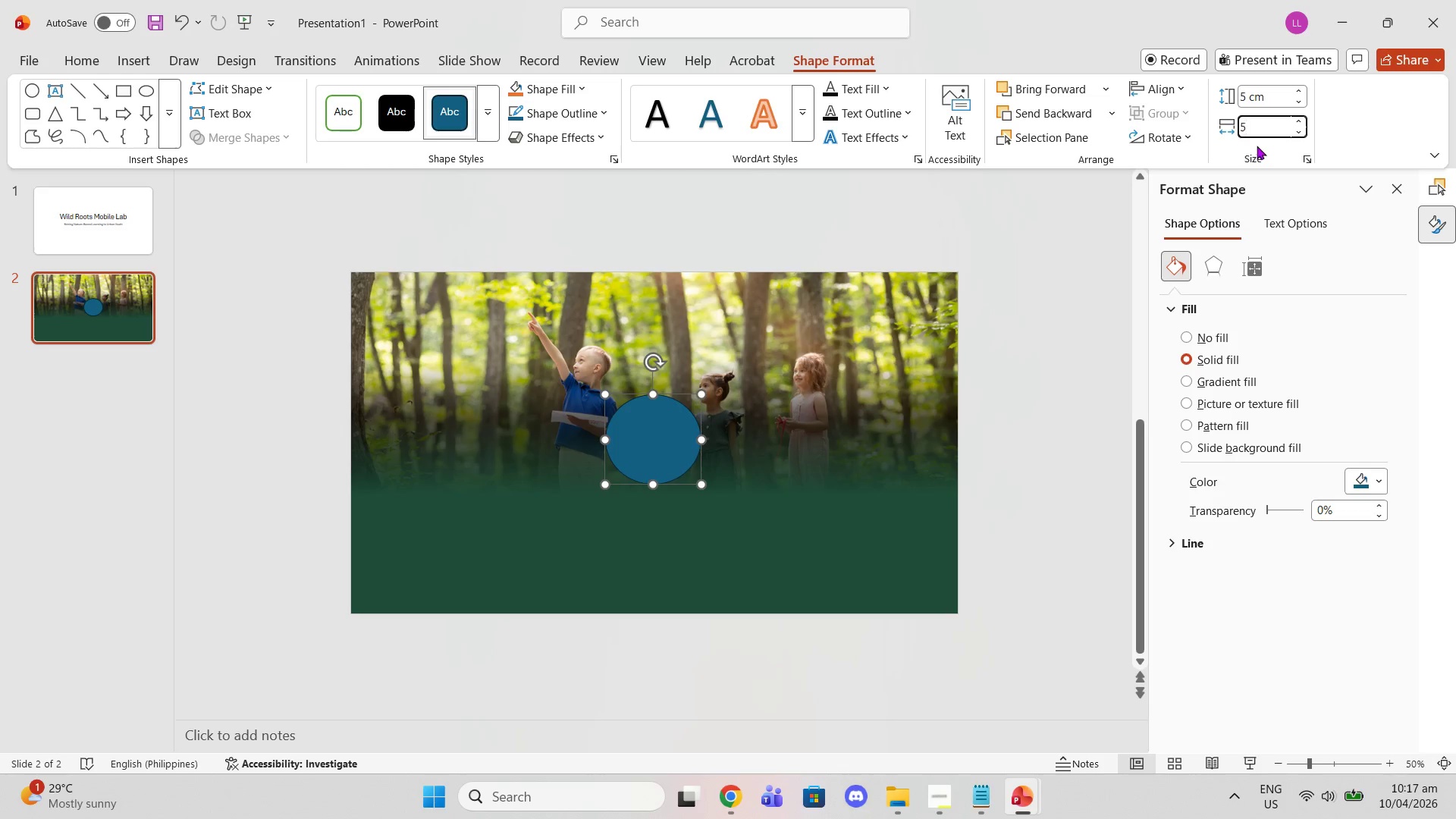 
key(Enter)
 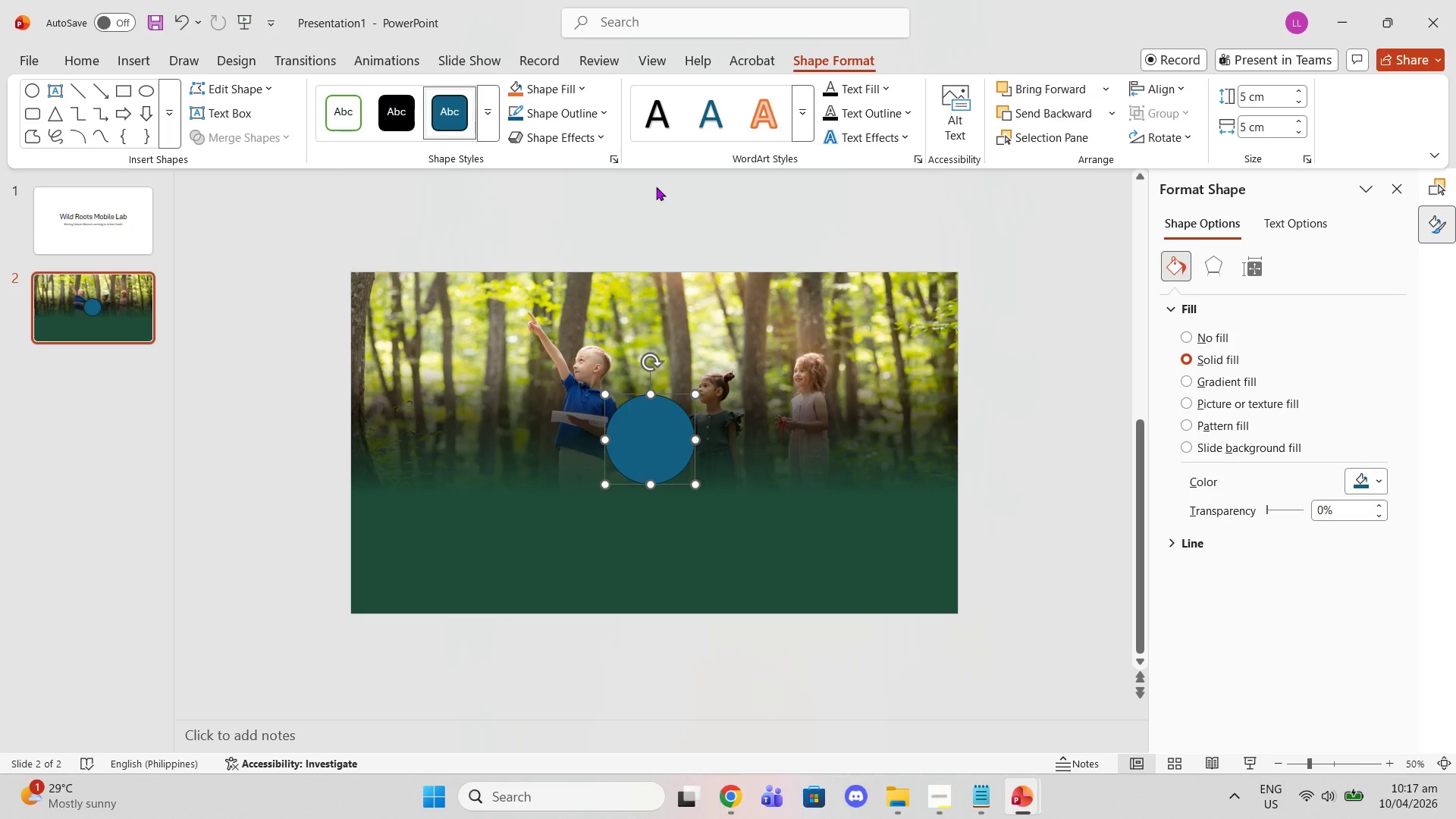 
left_click([562, 81])
 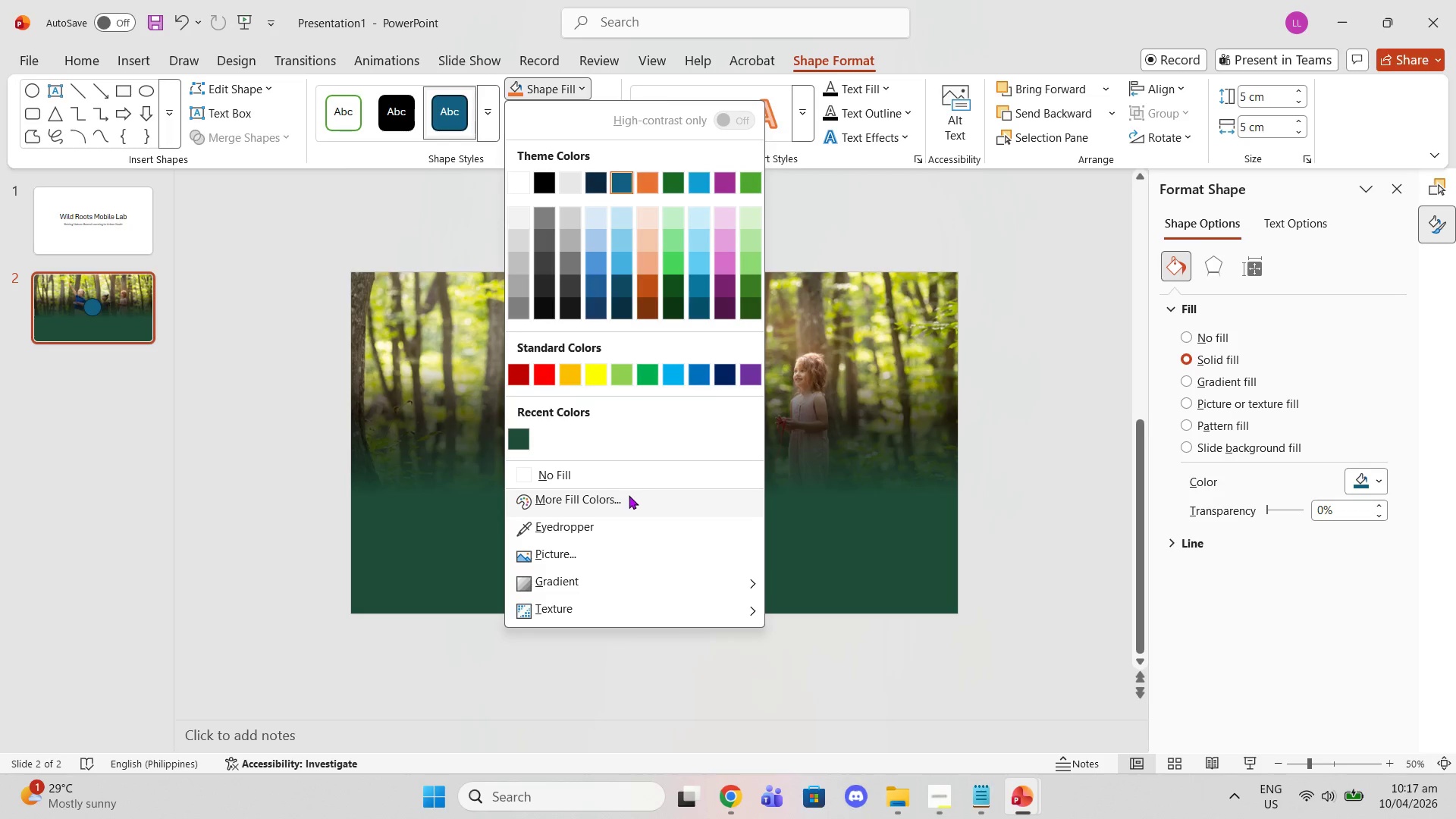 
left_click([607, 469])
 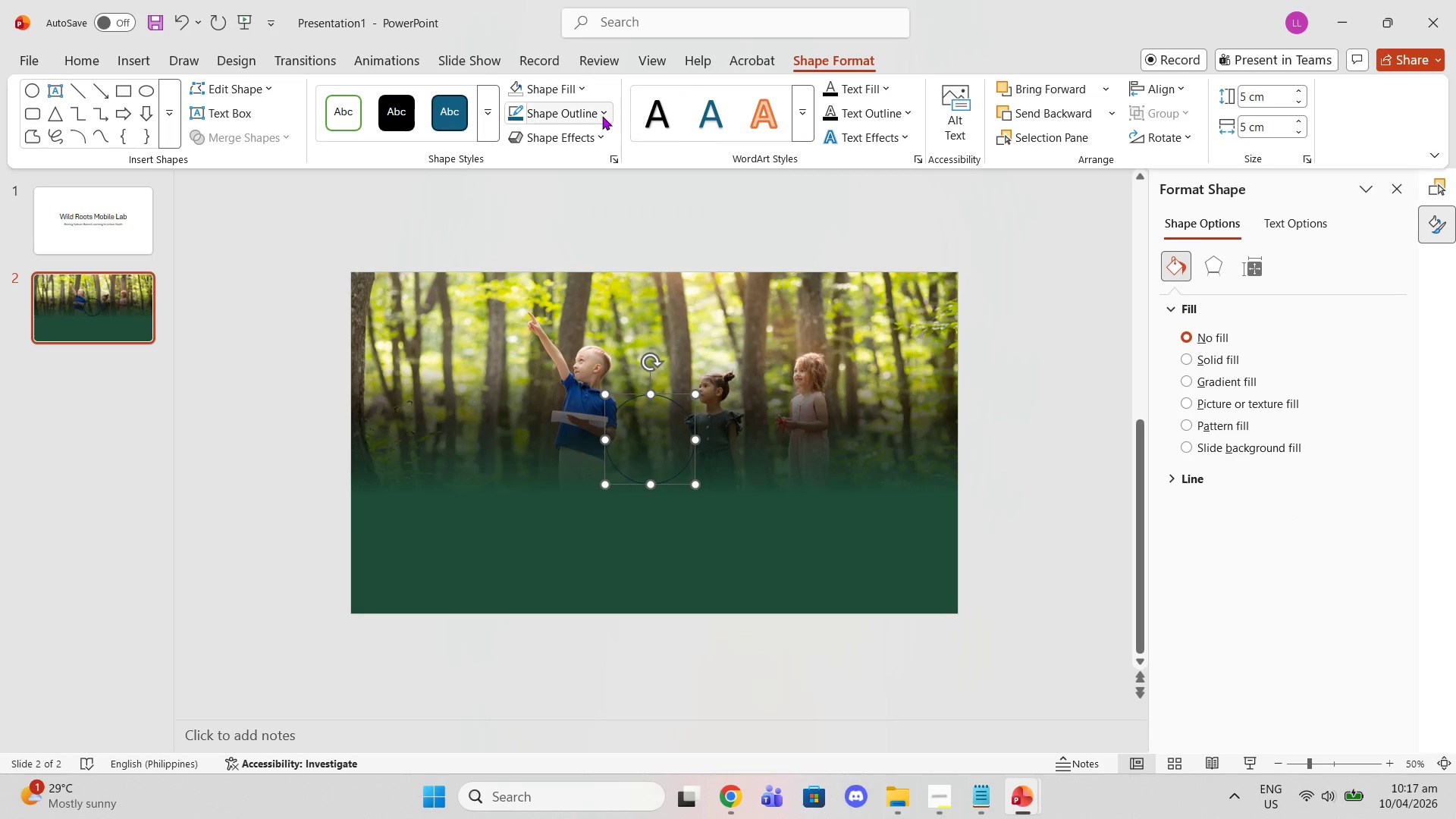 
left_click([601, 116])
 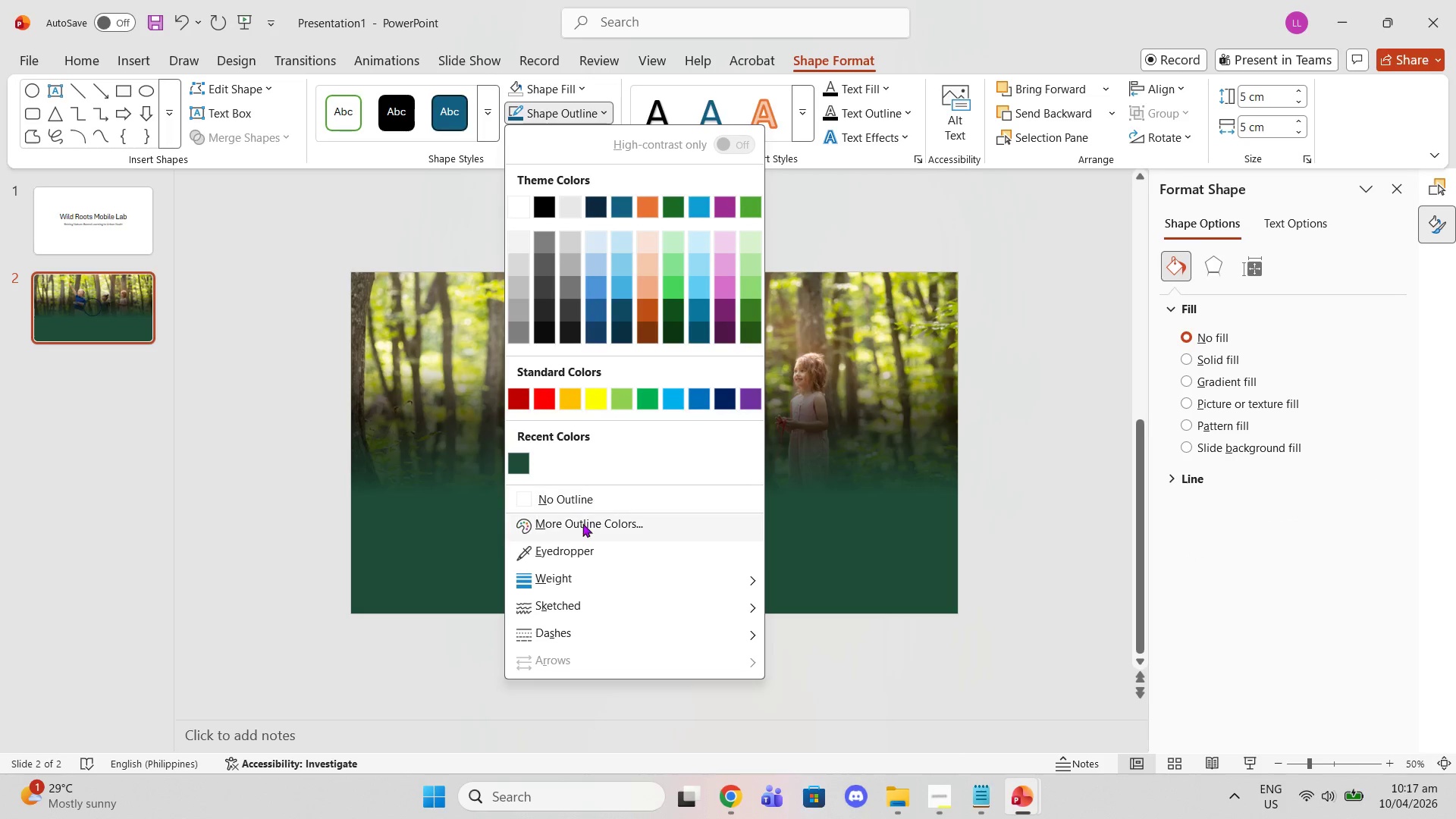 
wait(5.44)
 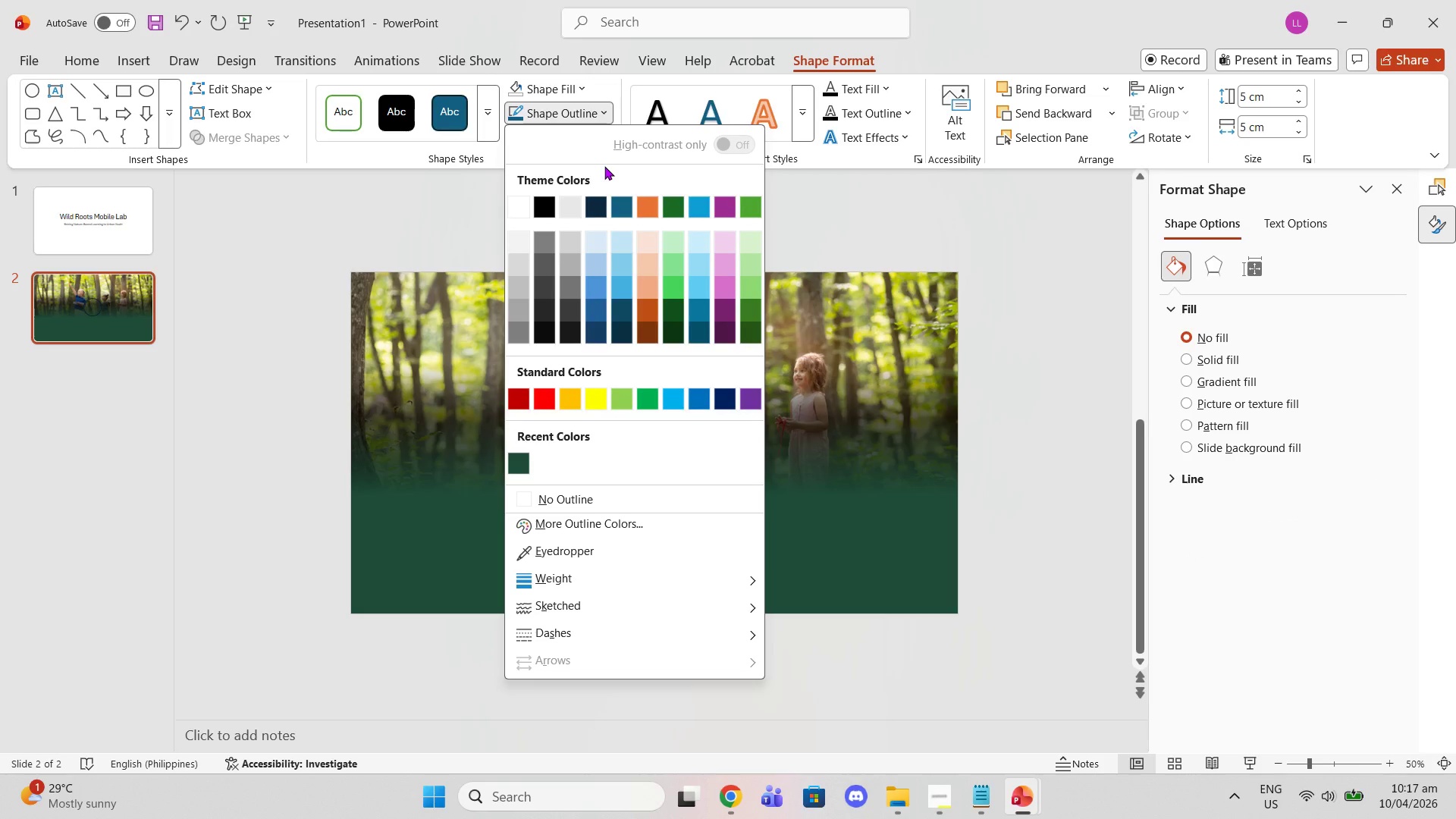 
left_click([584, 526])
 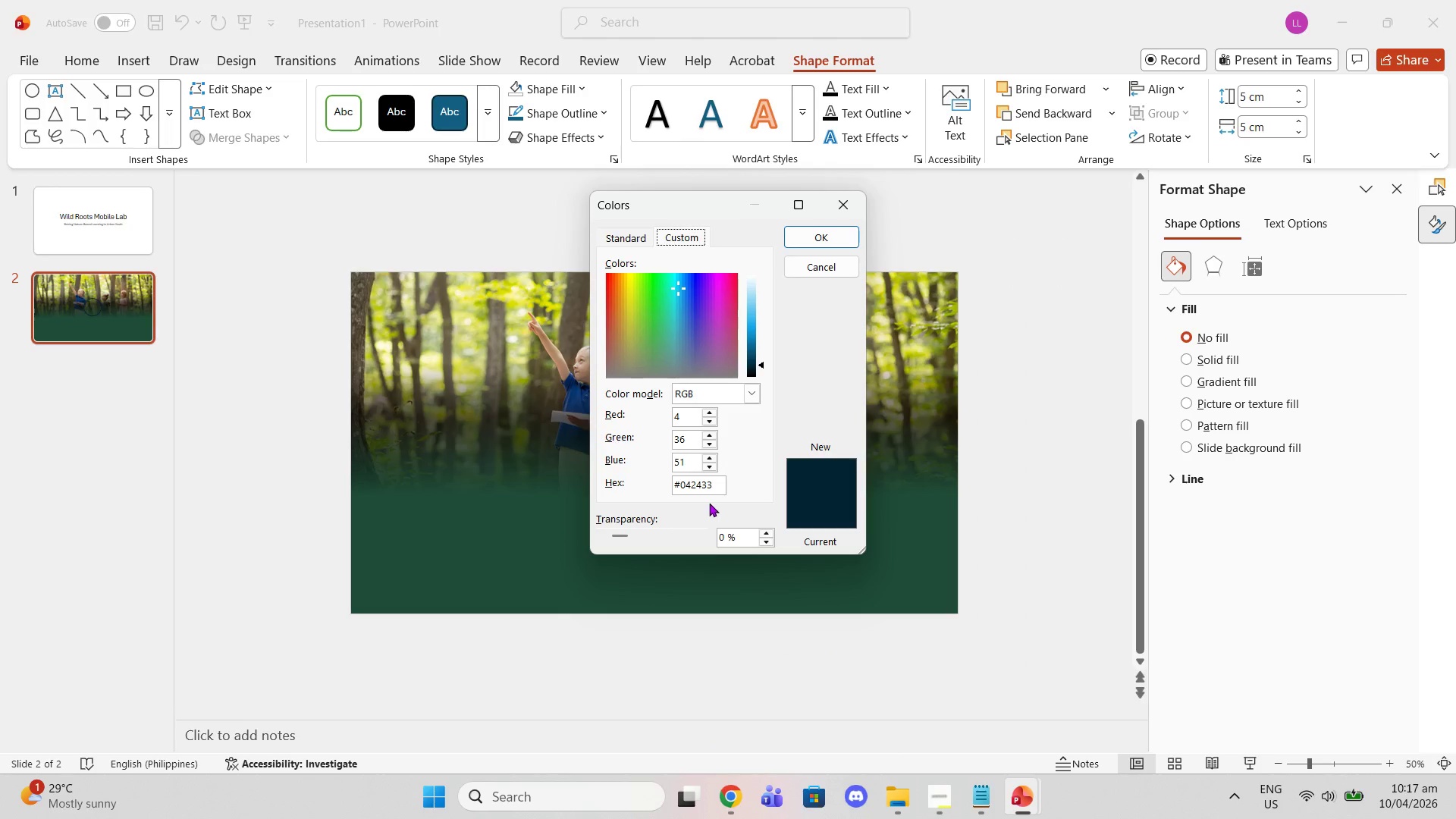 
left_click_drag(start_coordinate=[717, 489], to_coordinate=[365, 488])
 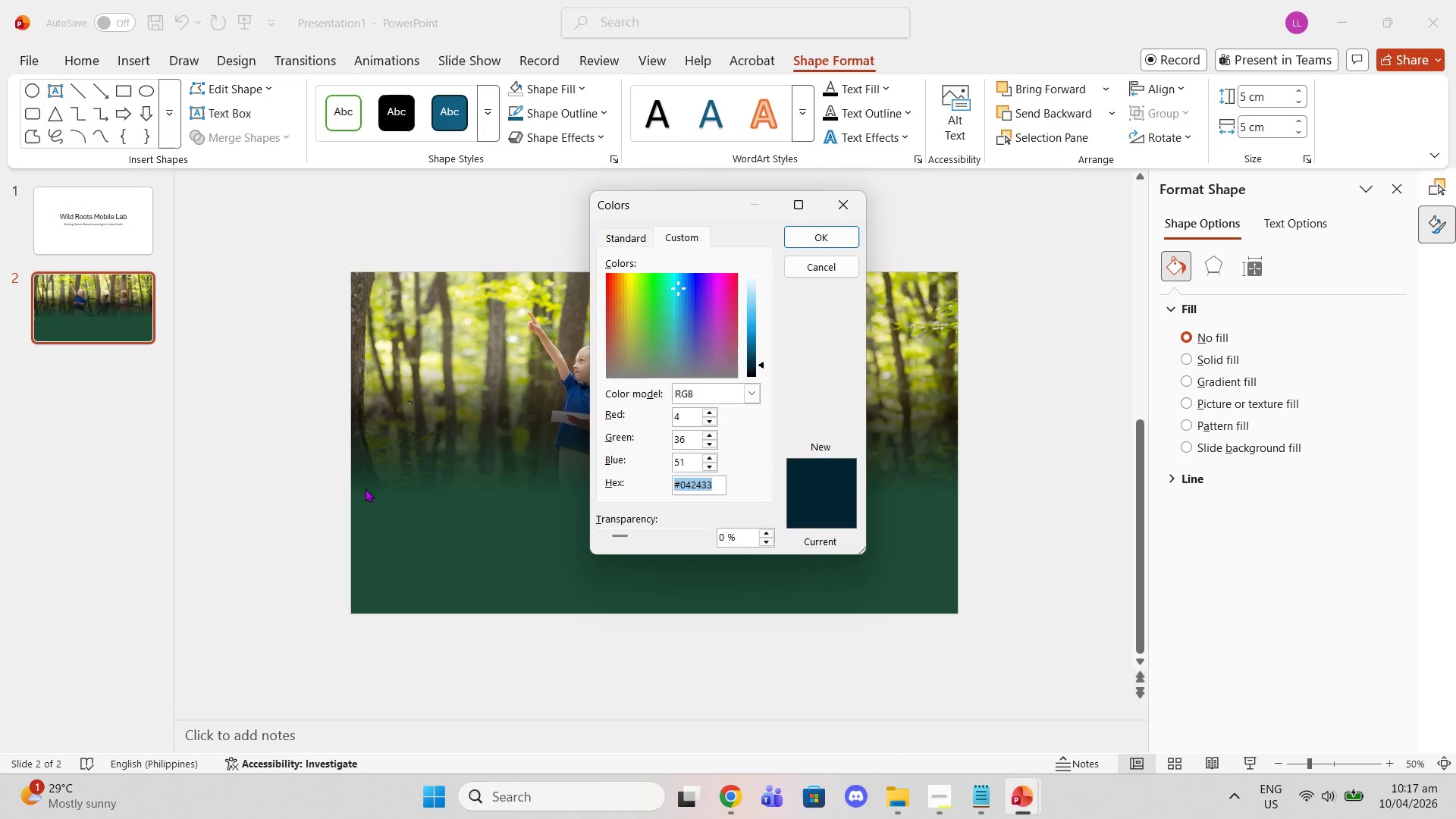 
key(Backspace)
 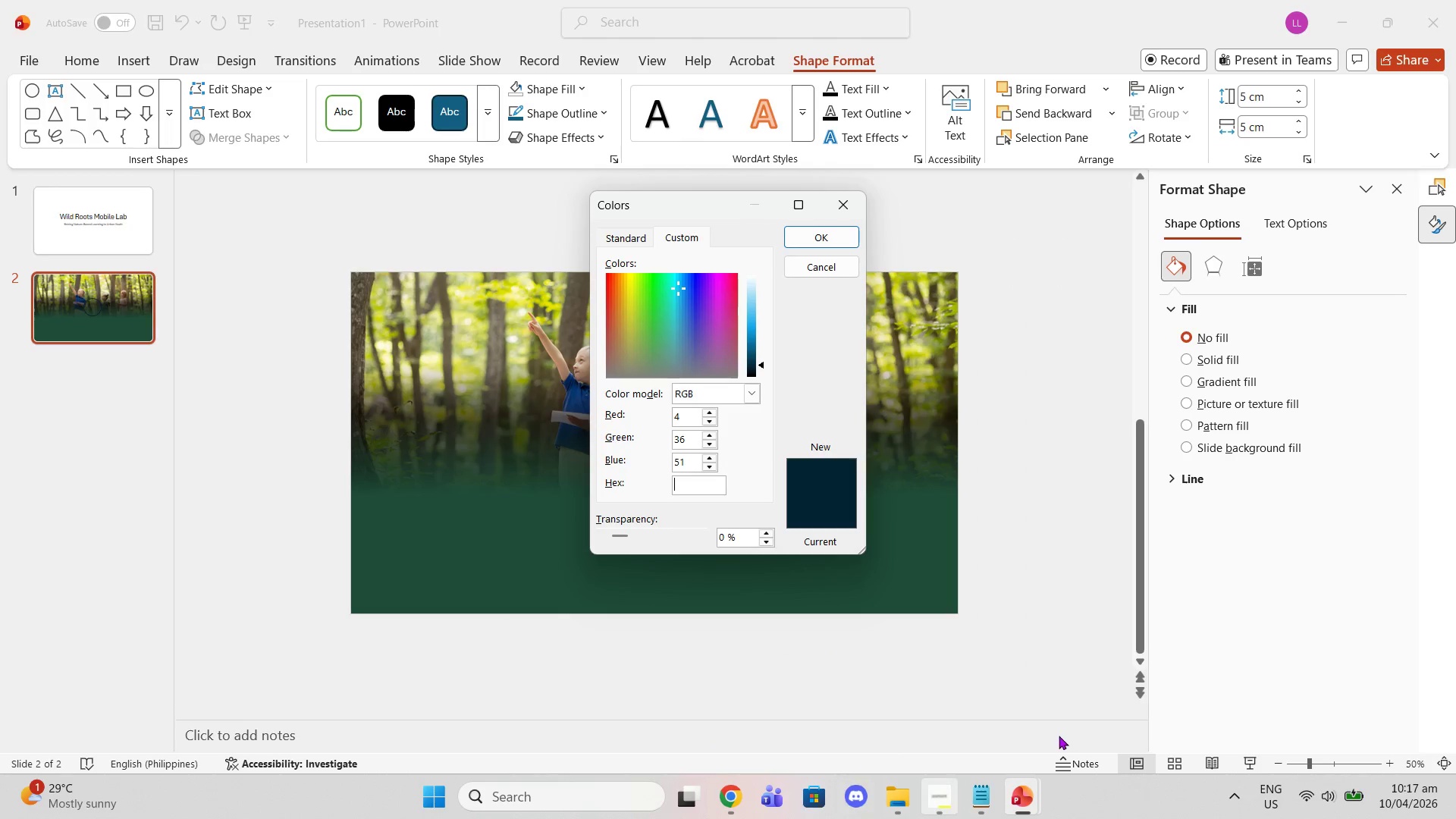 
left_click([987, 793])
 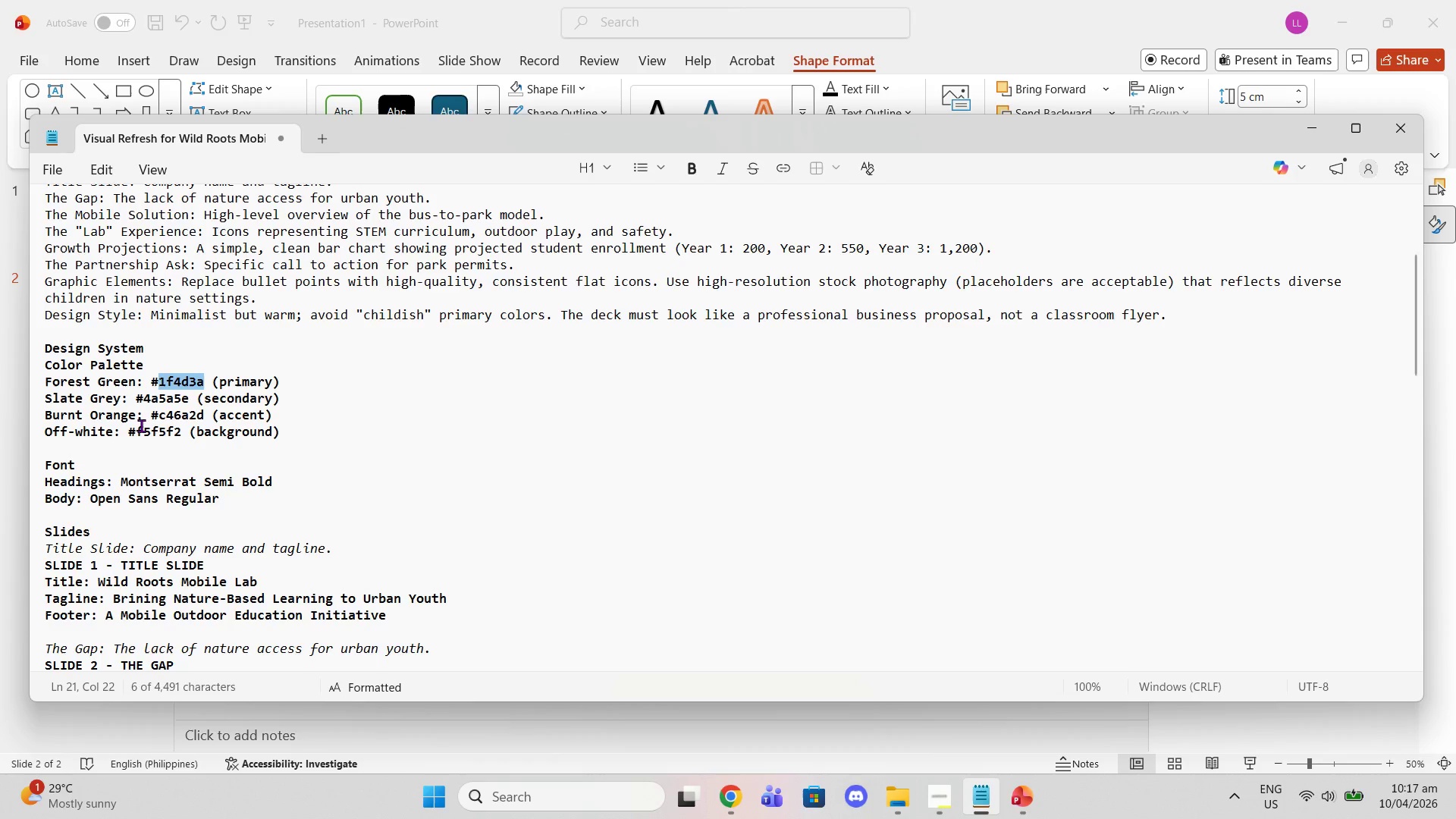 
left_click_drag(start_coordinate=[125, 436], to_coordinate=[186, 431])
 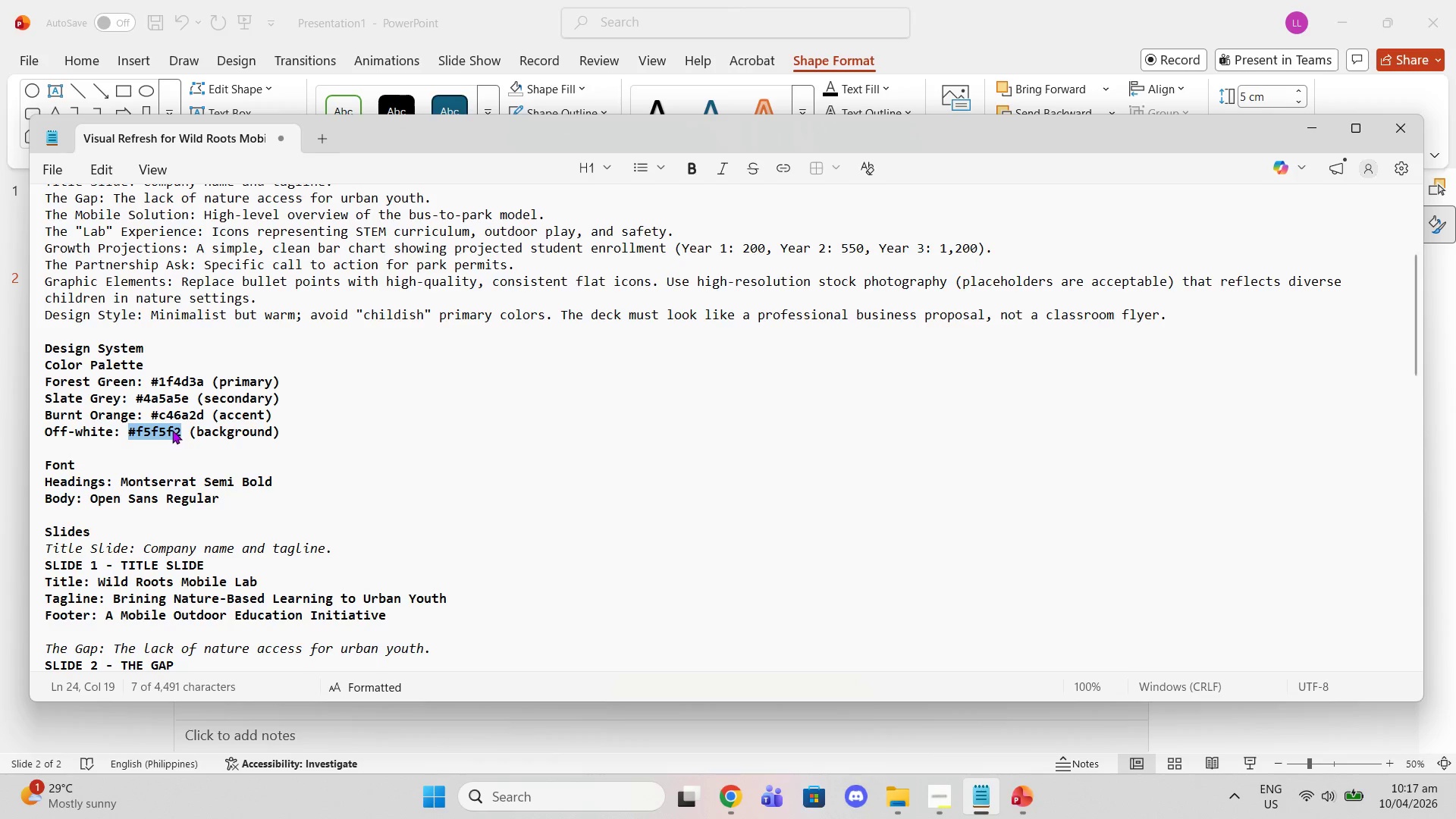 
right_click([172, 430])
 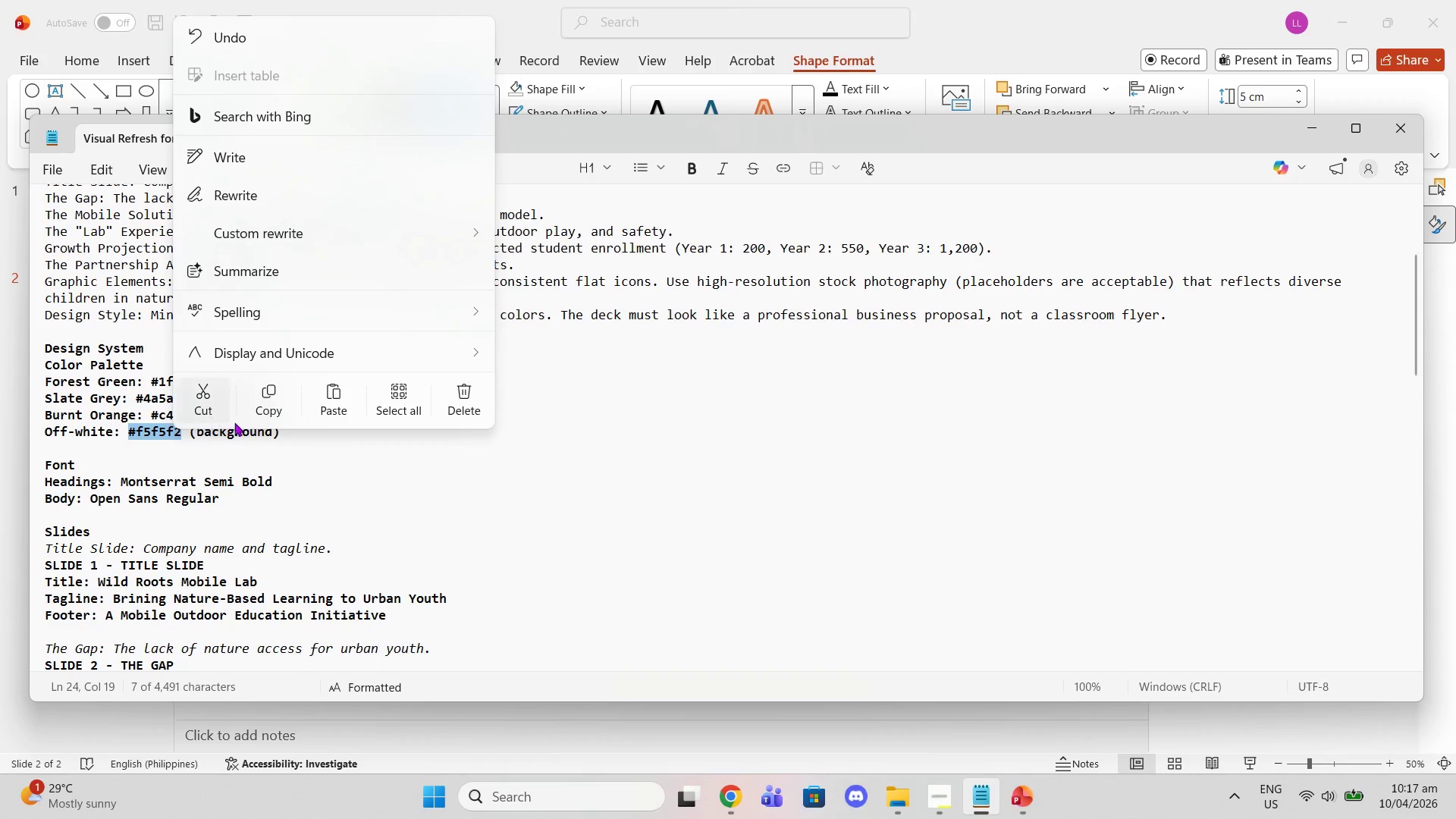 
left_click([278, 391])
 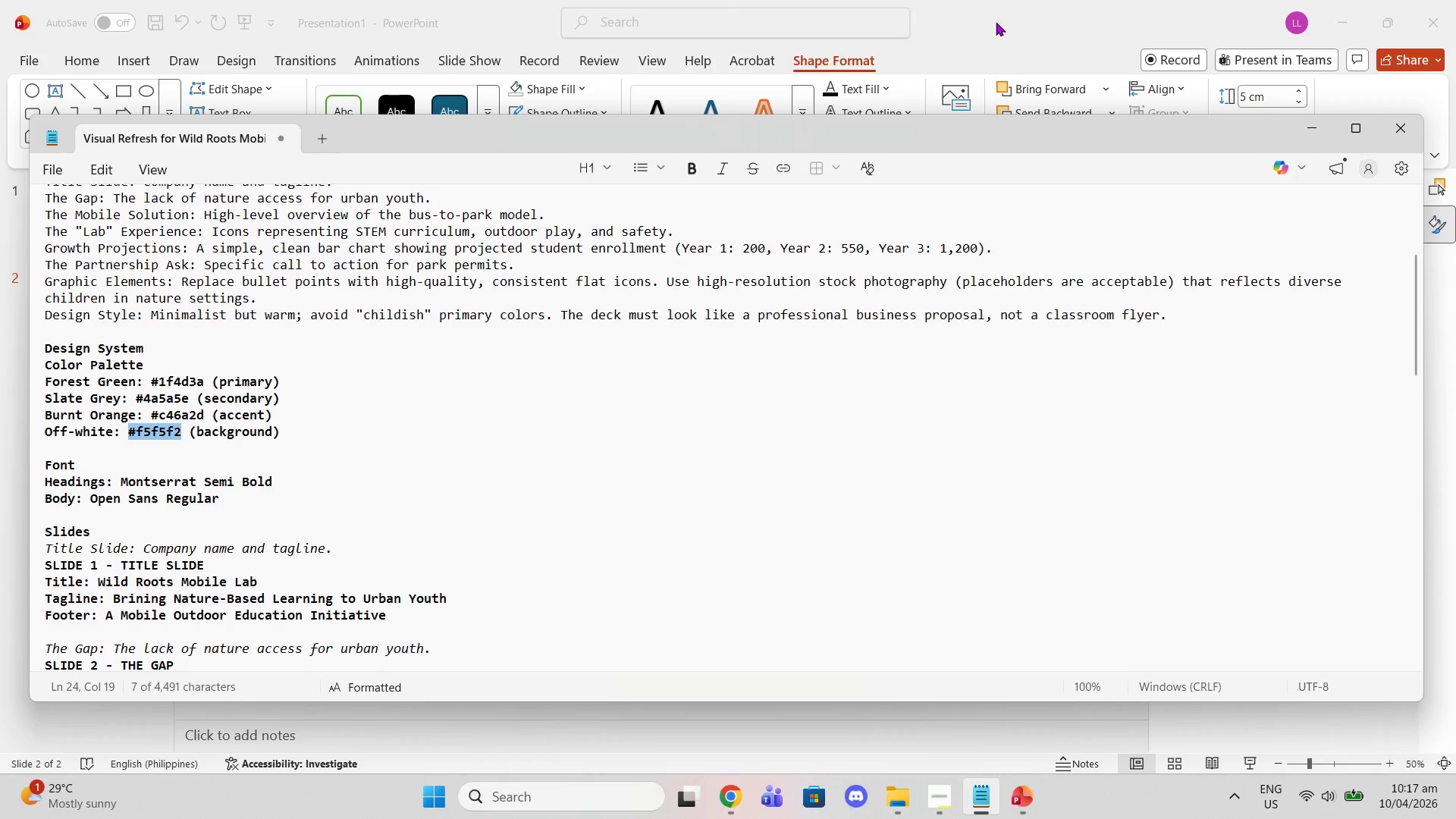 
left_click([1055, 0])
 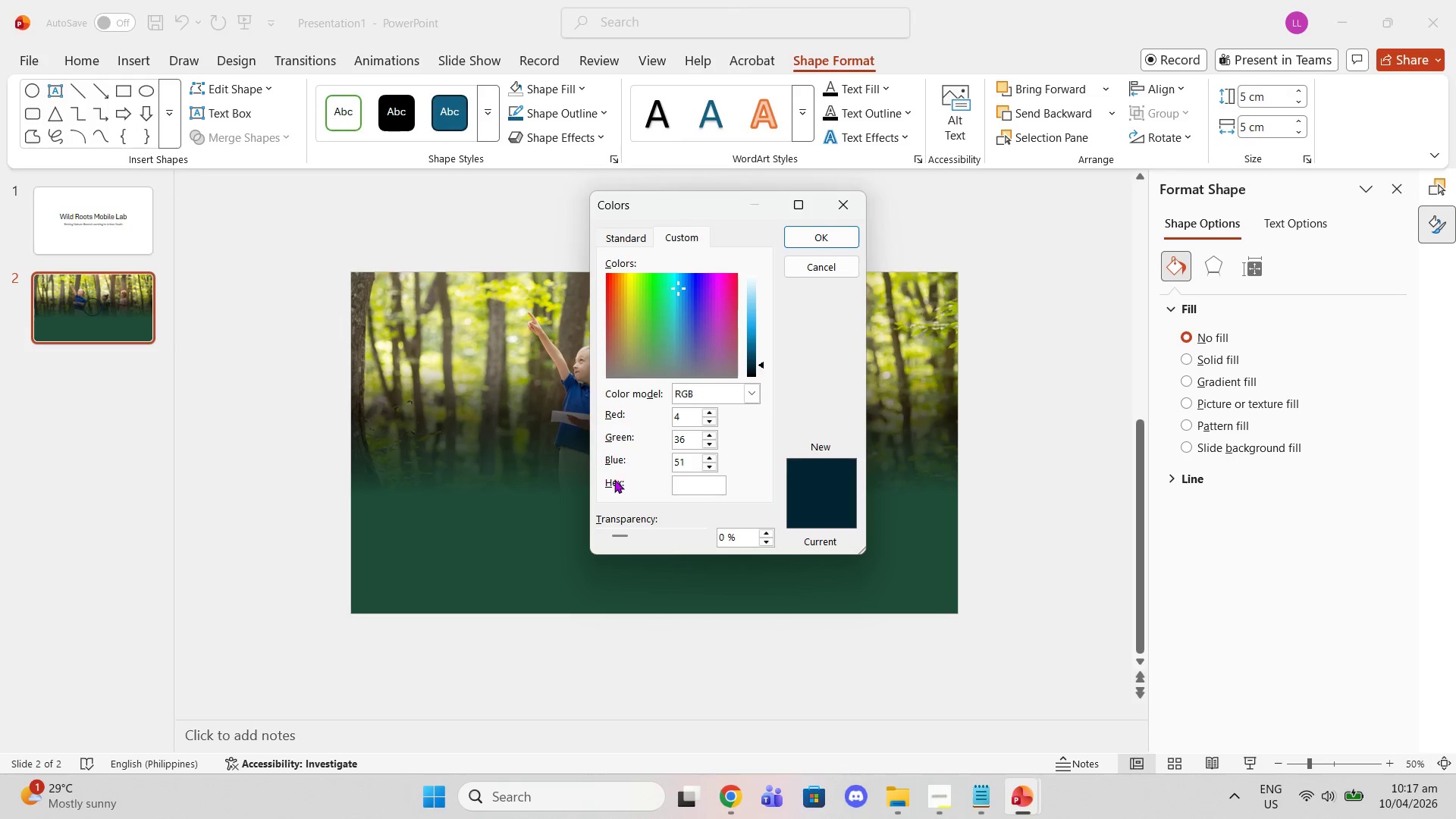 
key(Control+V)
 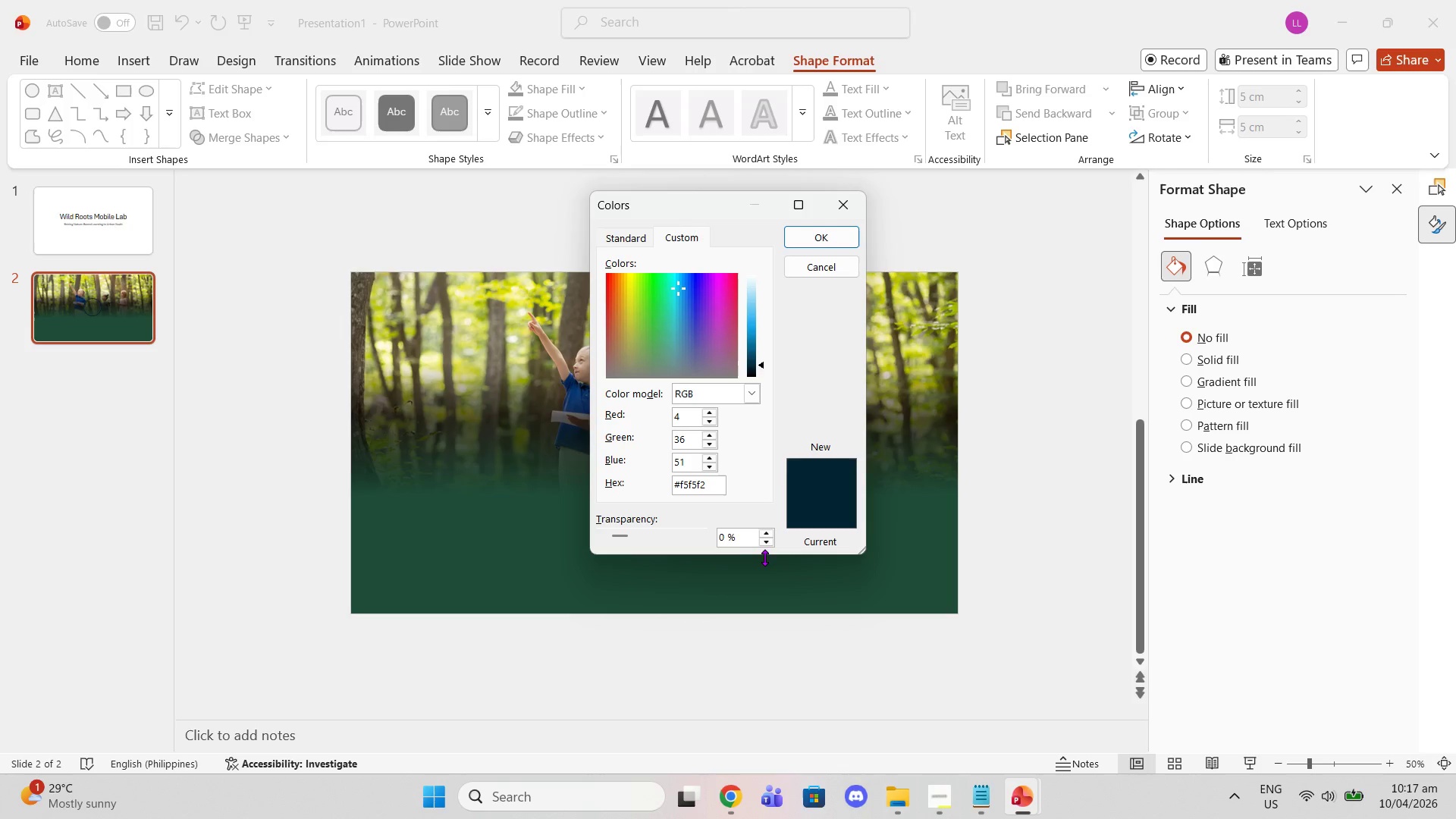 
key(Enter)
 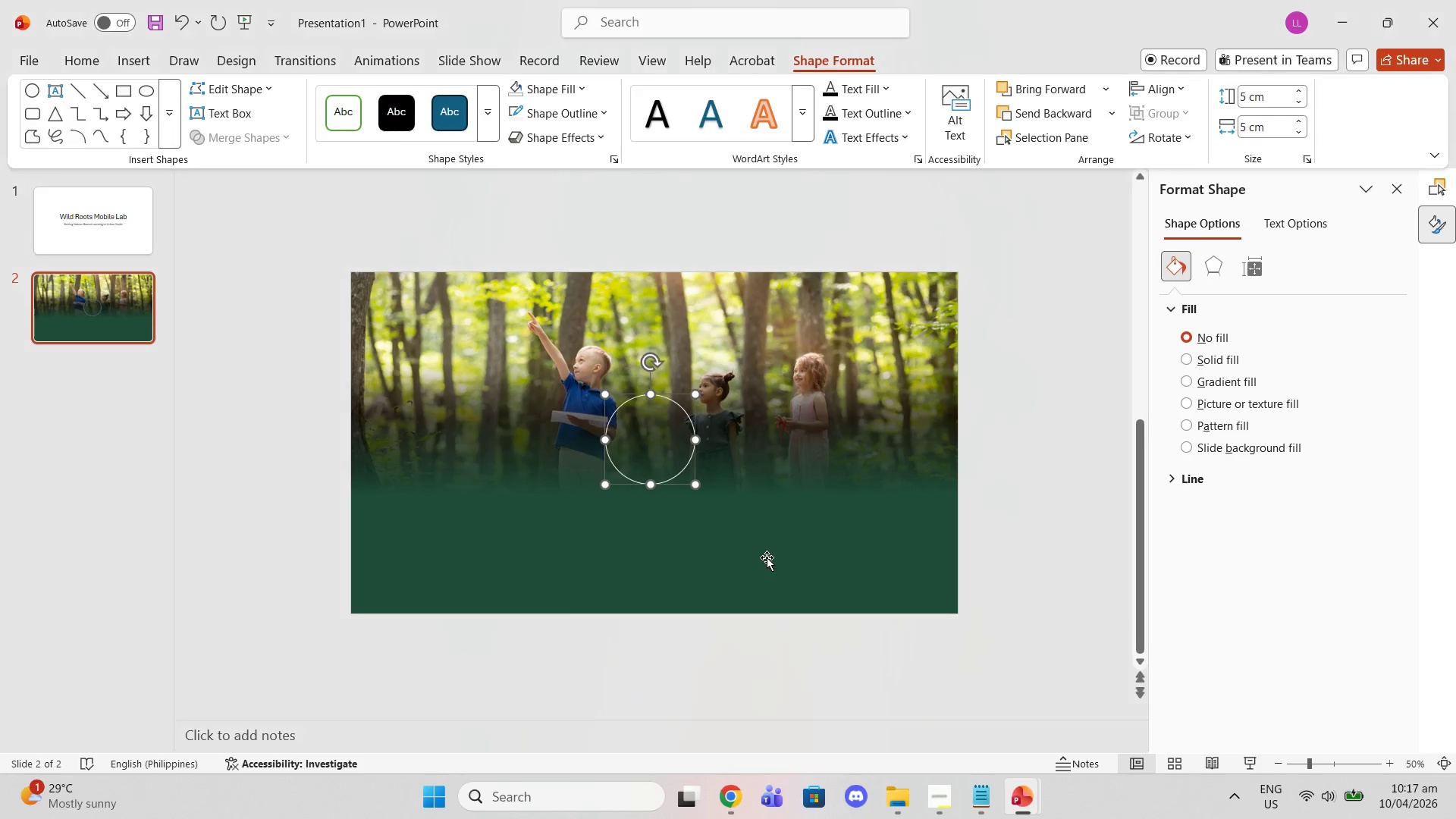 
key(Enter)
 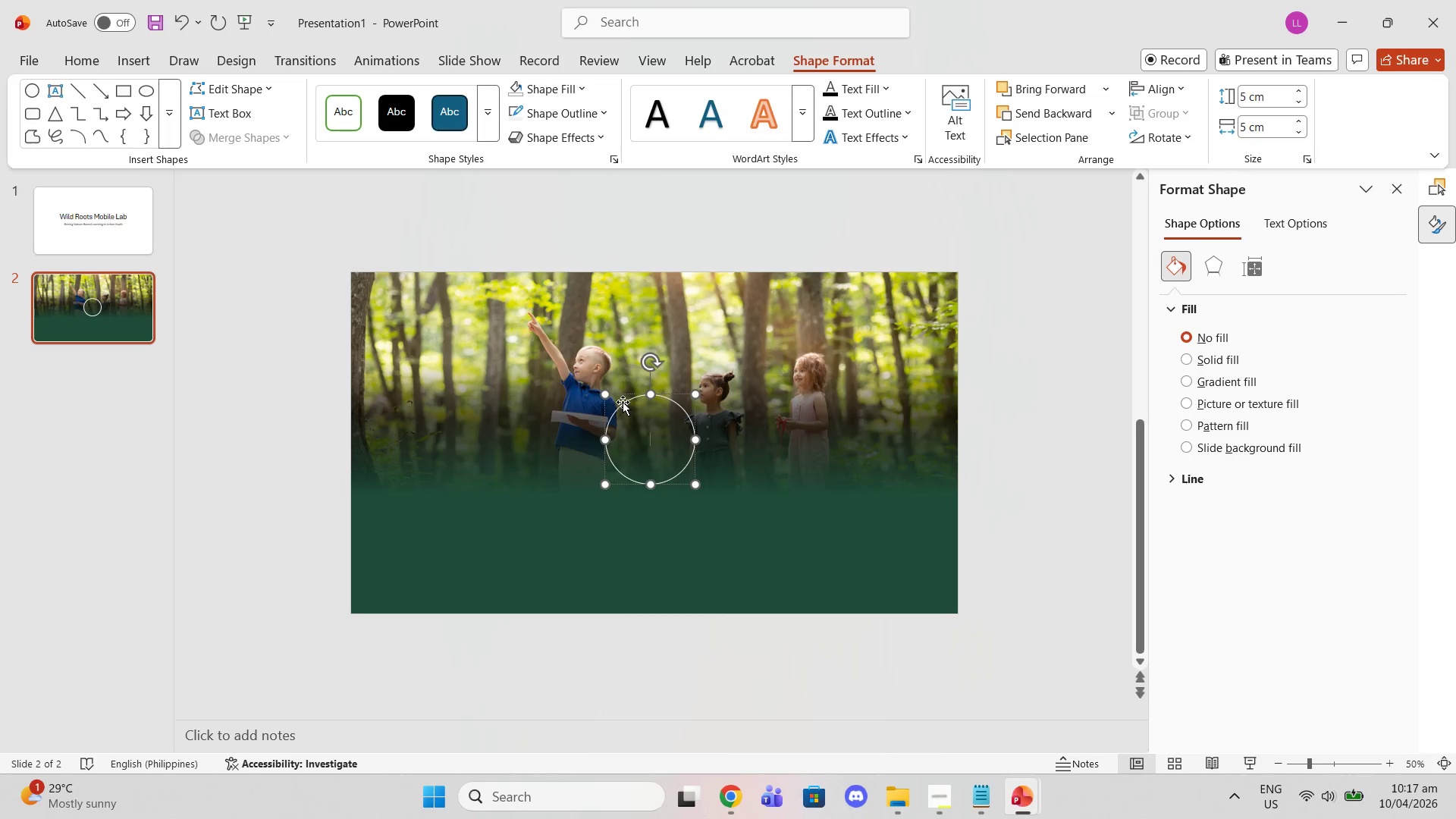 
left_click([613, 402])
 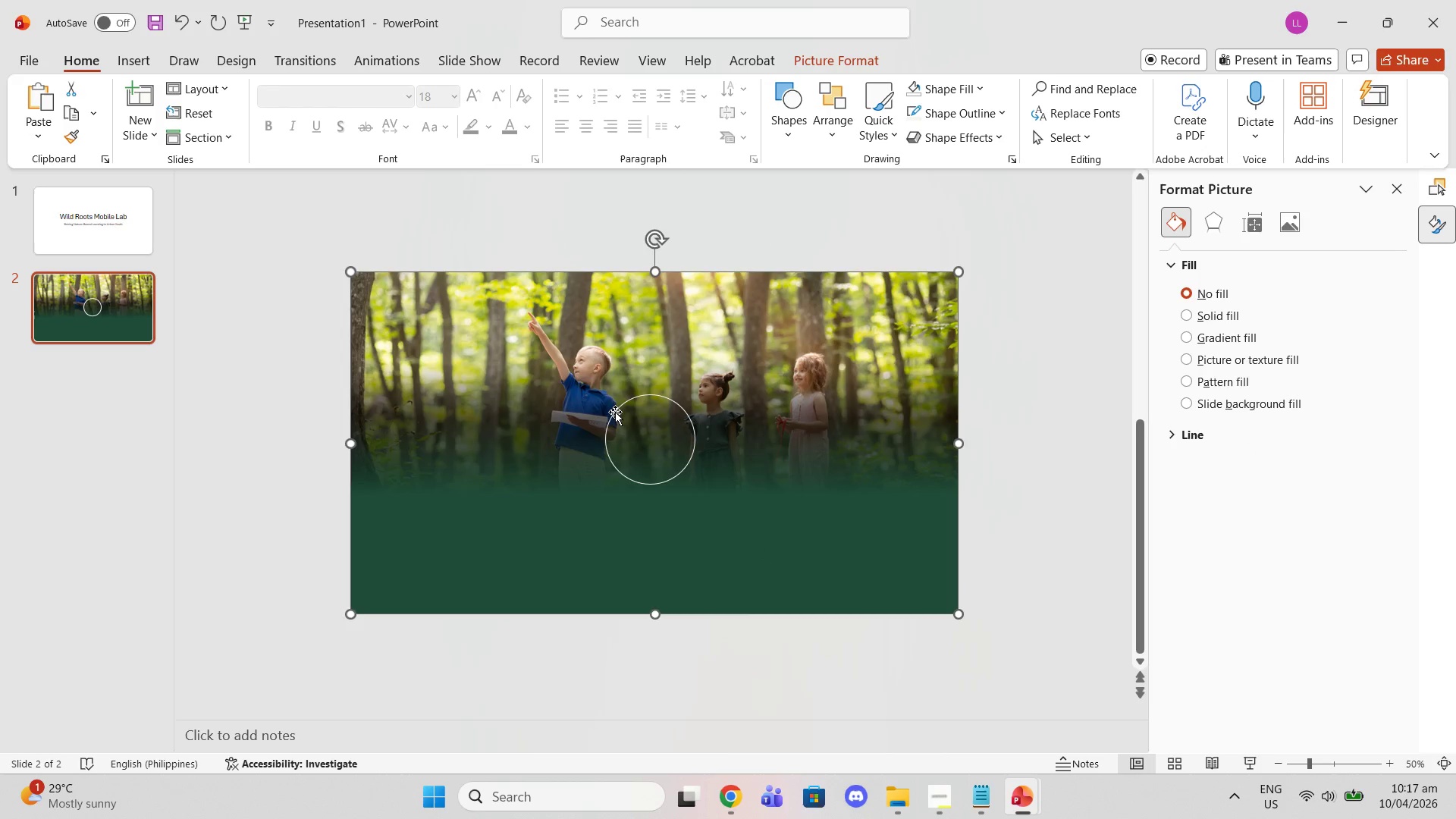 
left_click([615, 412])
 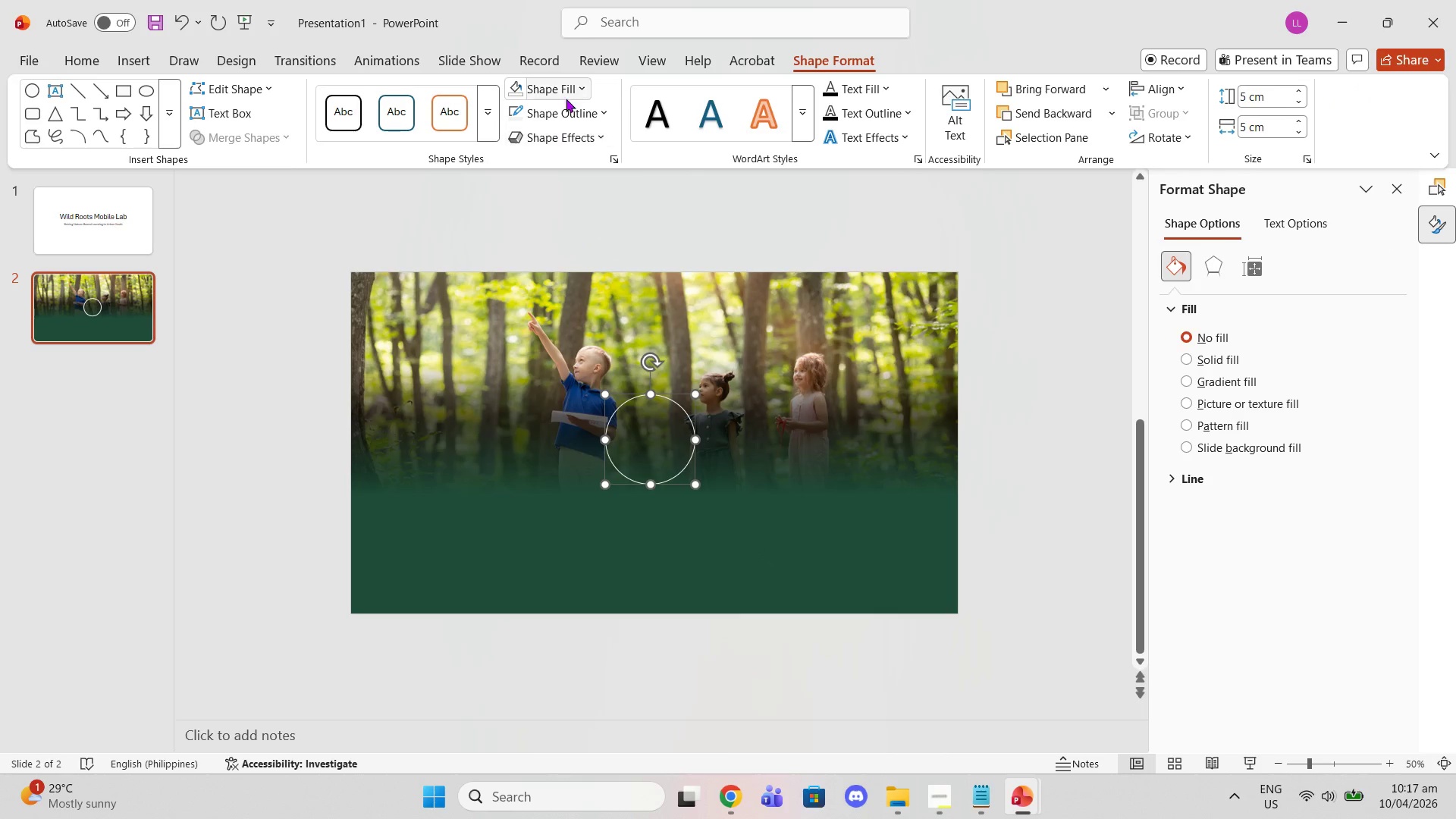 
left_click([575, 111])
 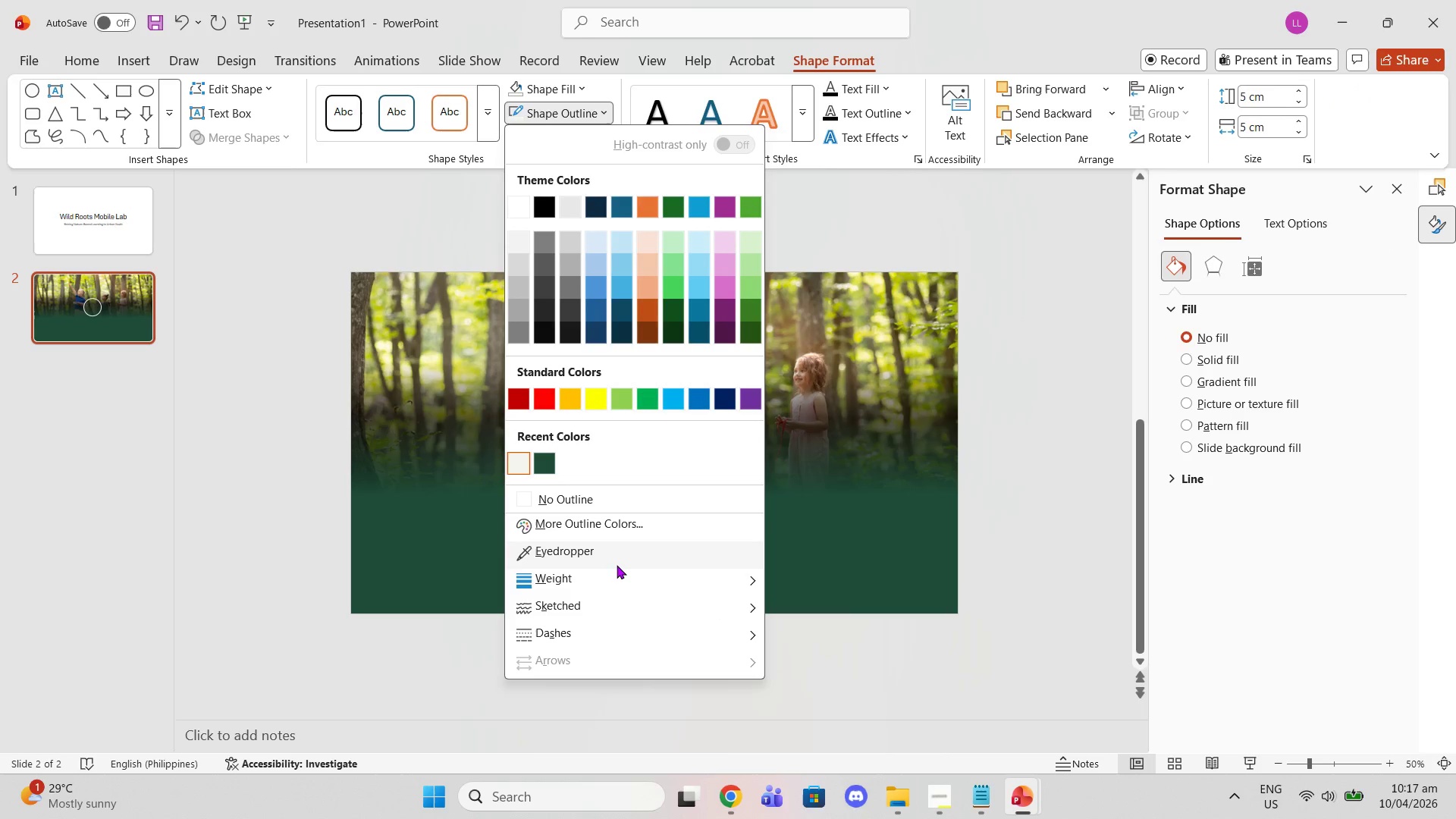 
left_click([630, 575])
 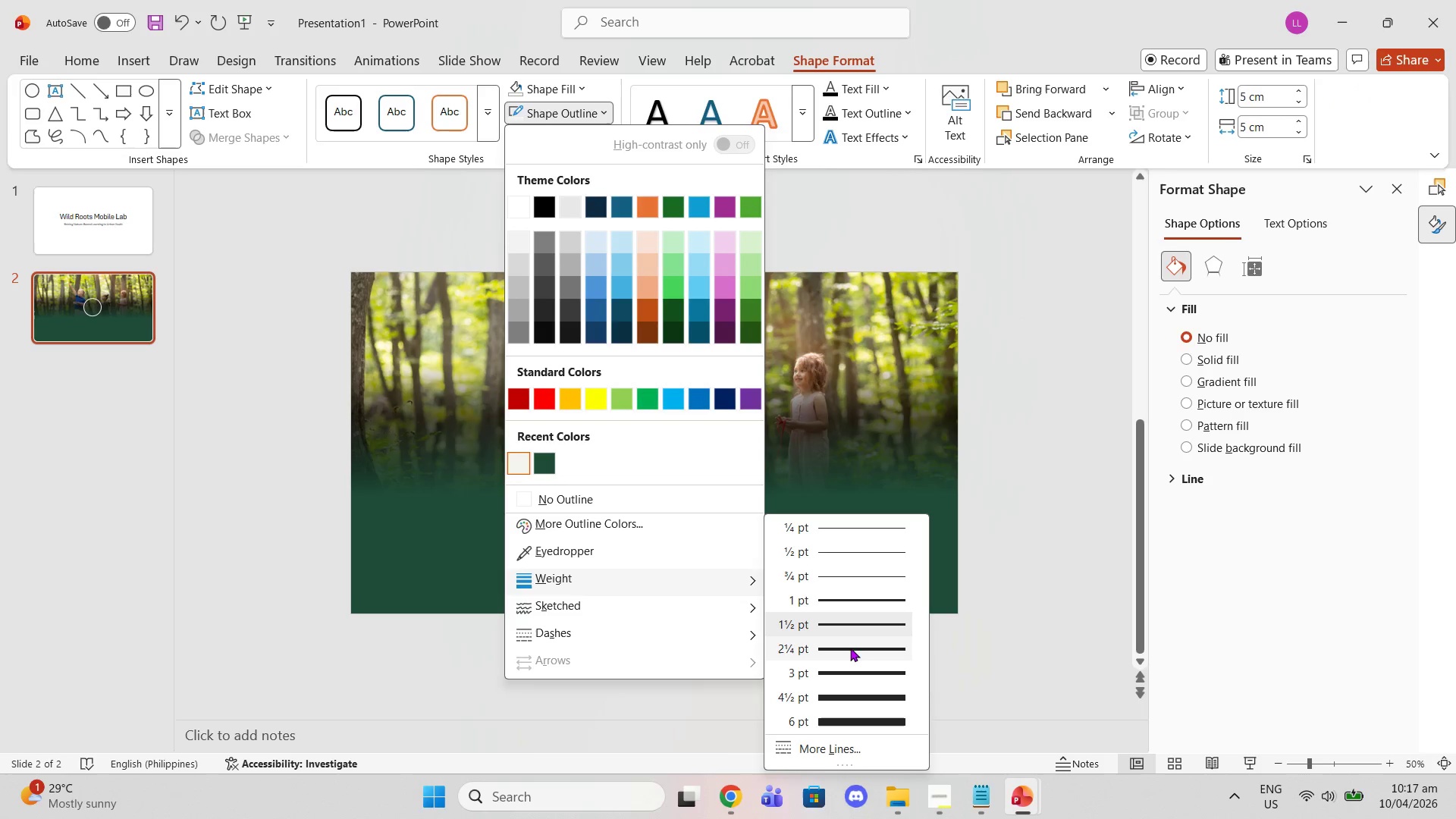 
left_click([846, 628])
 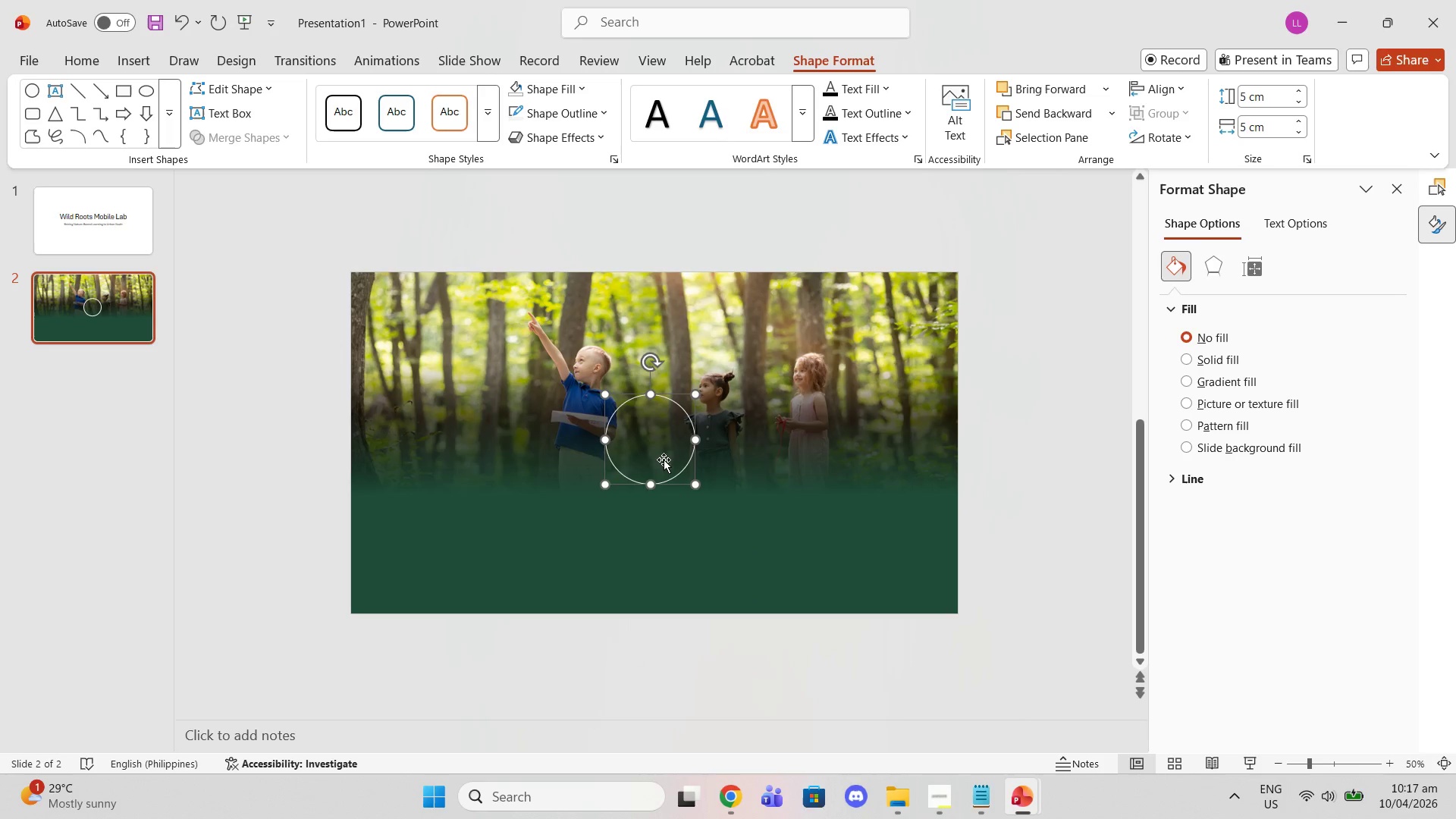 
left_click([658, 450])
 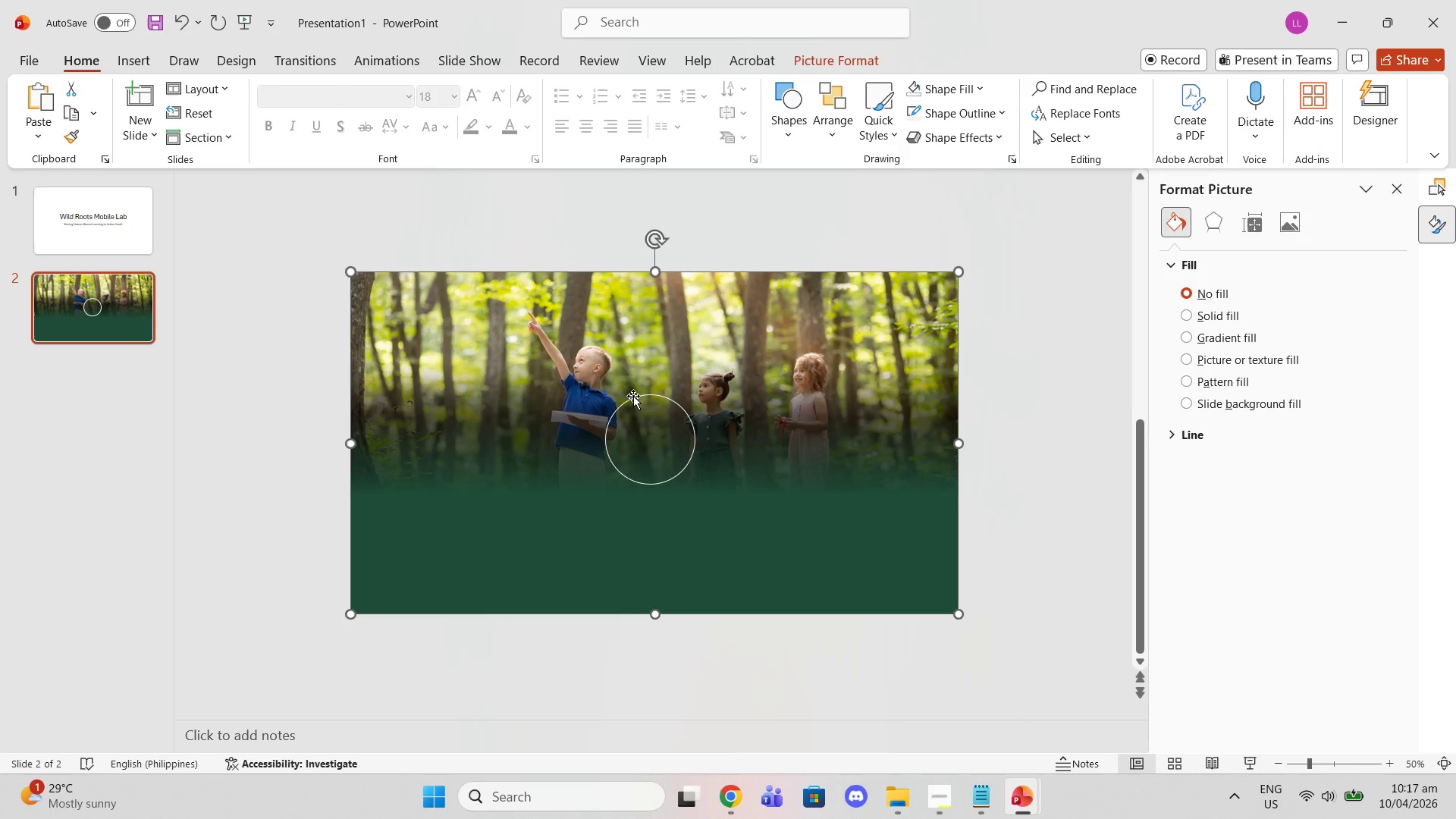 
double_click([633, 394])
 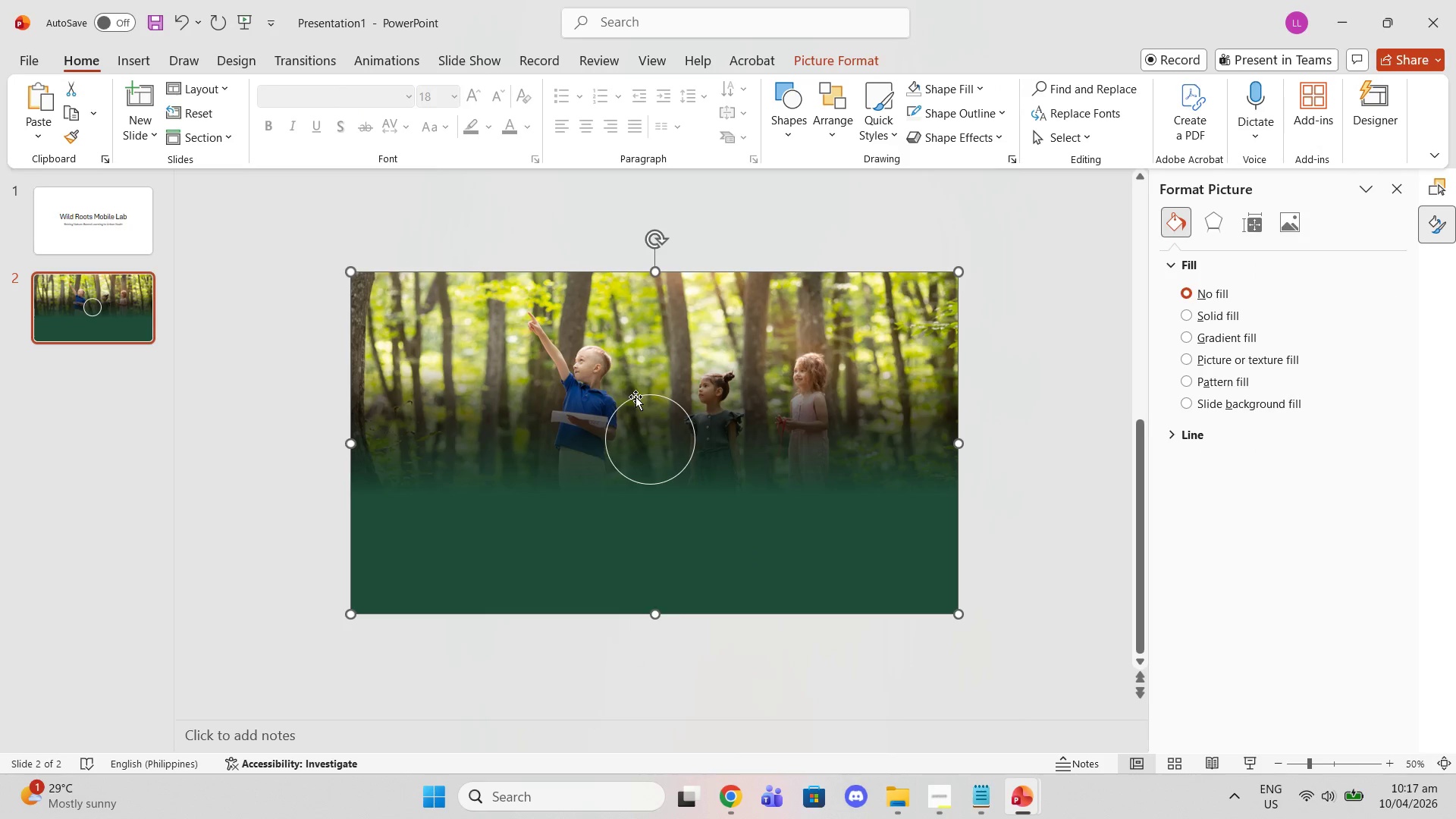 
left_click([637, 398])
 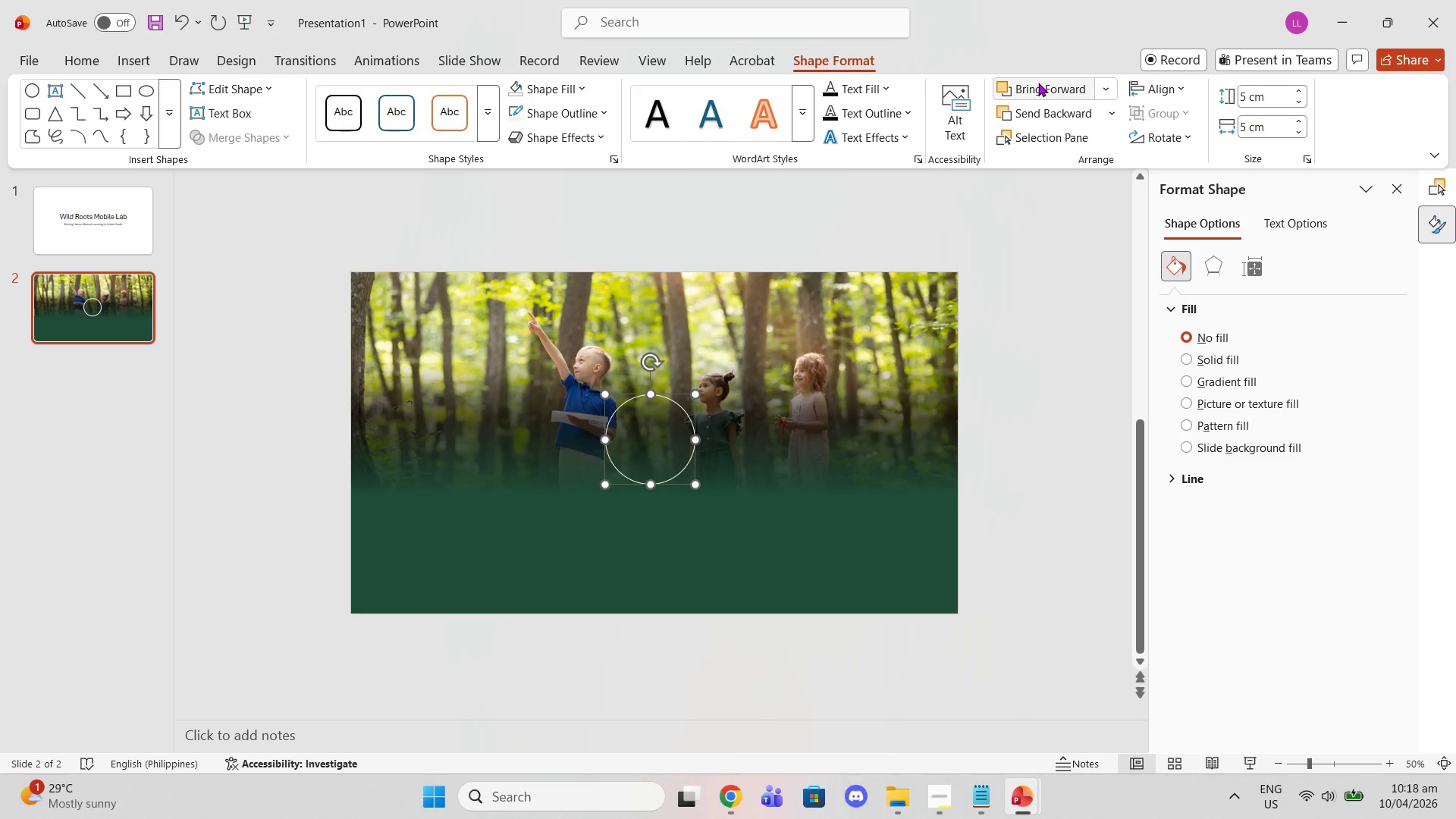 
left_click([1157, 94])
 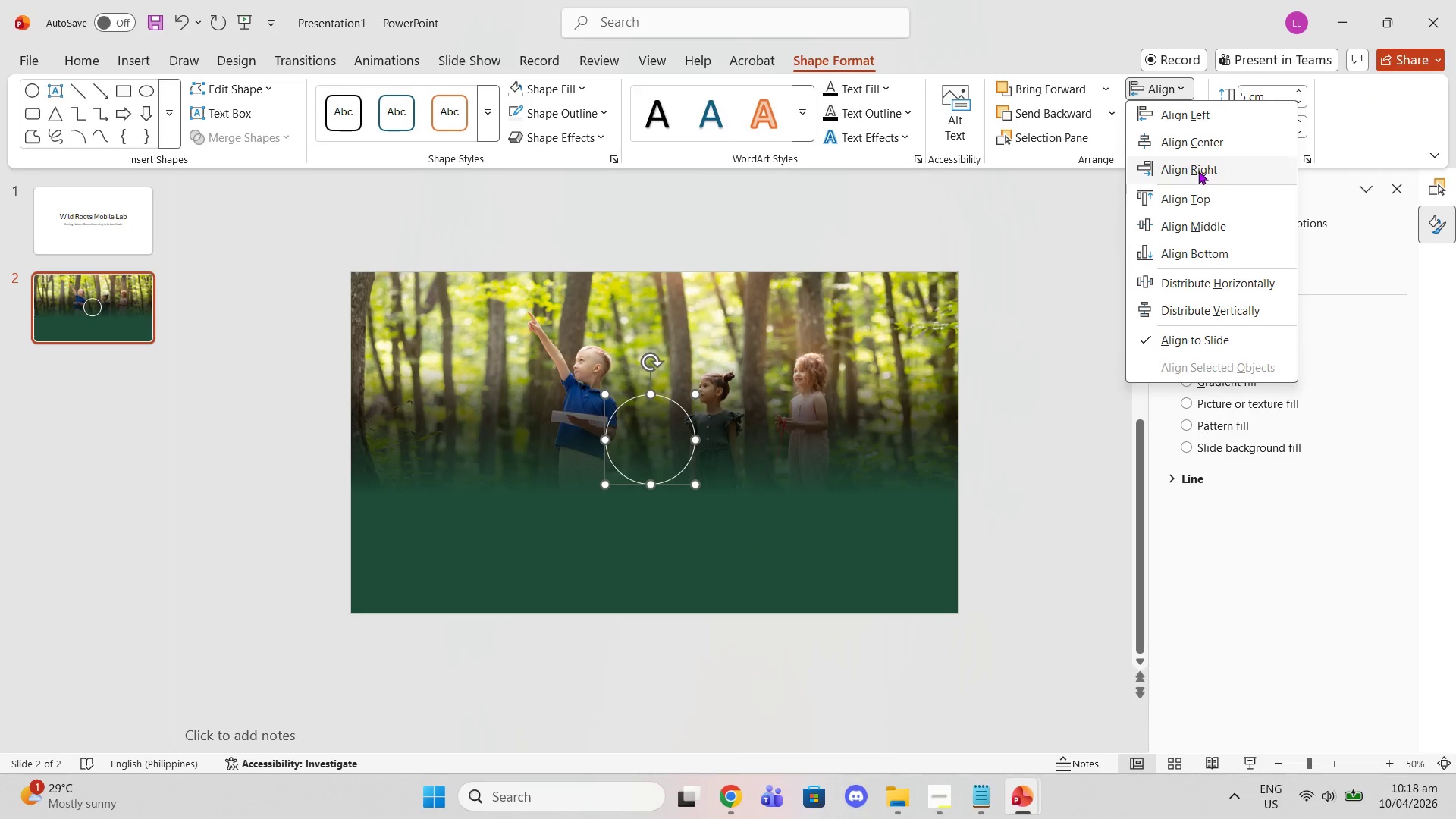 
left_click([1179, 139])
 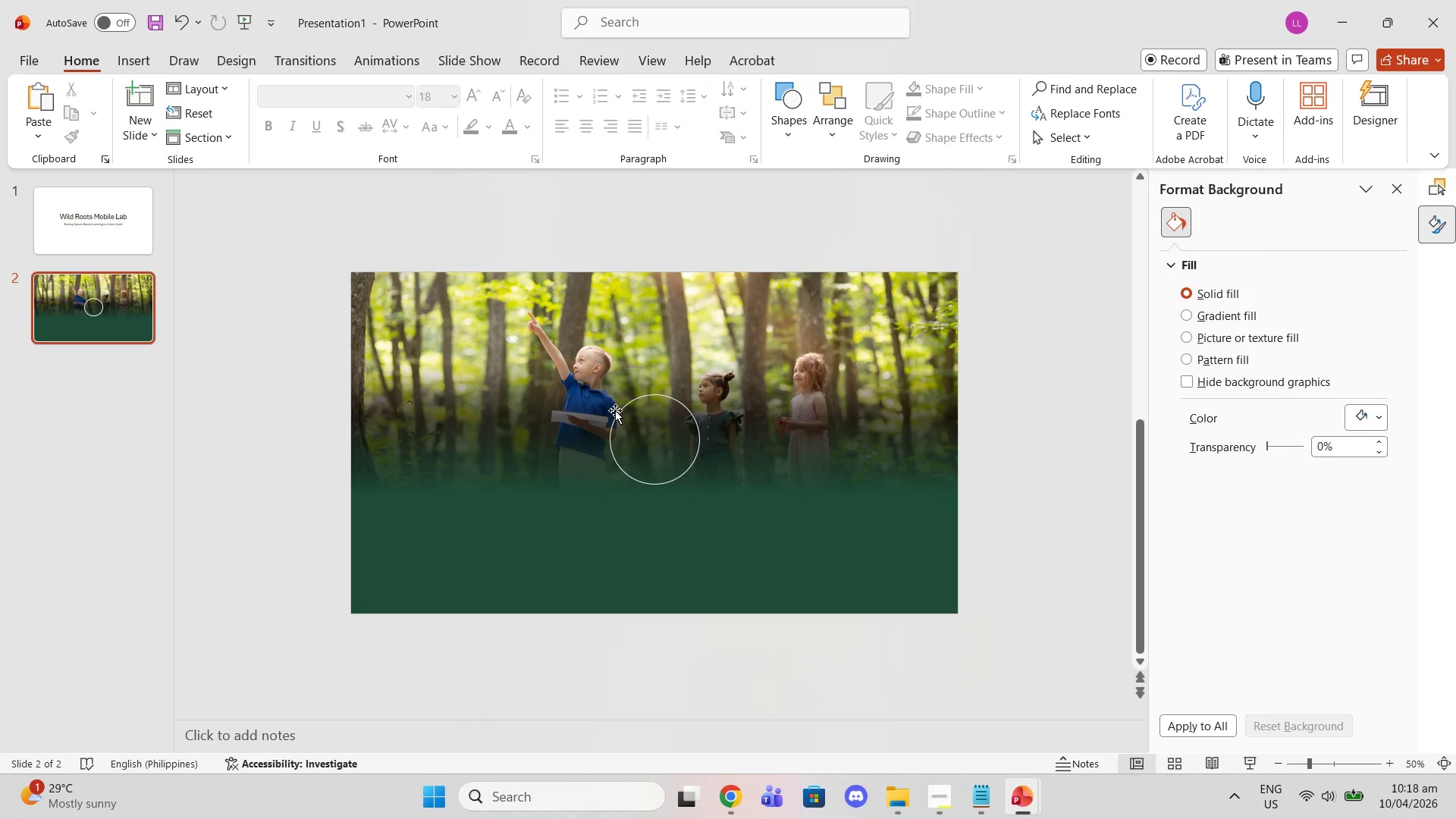 
left_click([115, 65])
 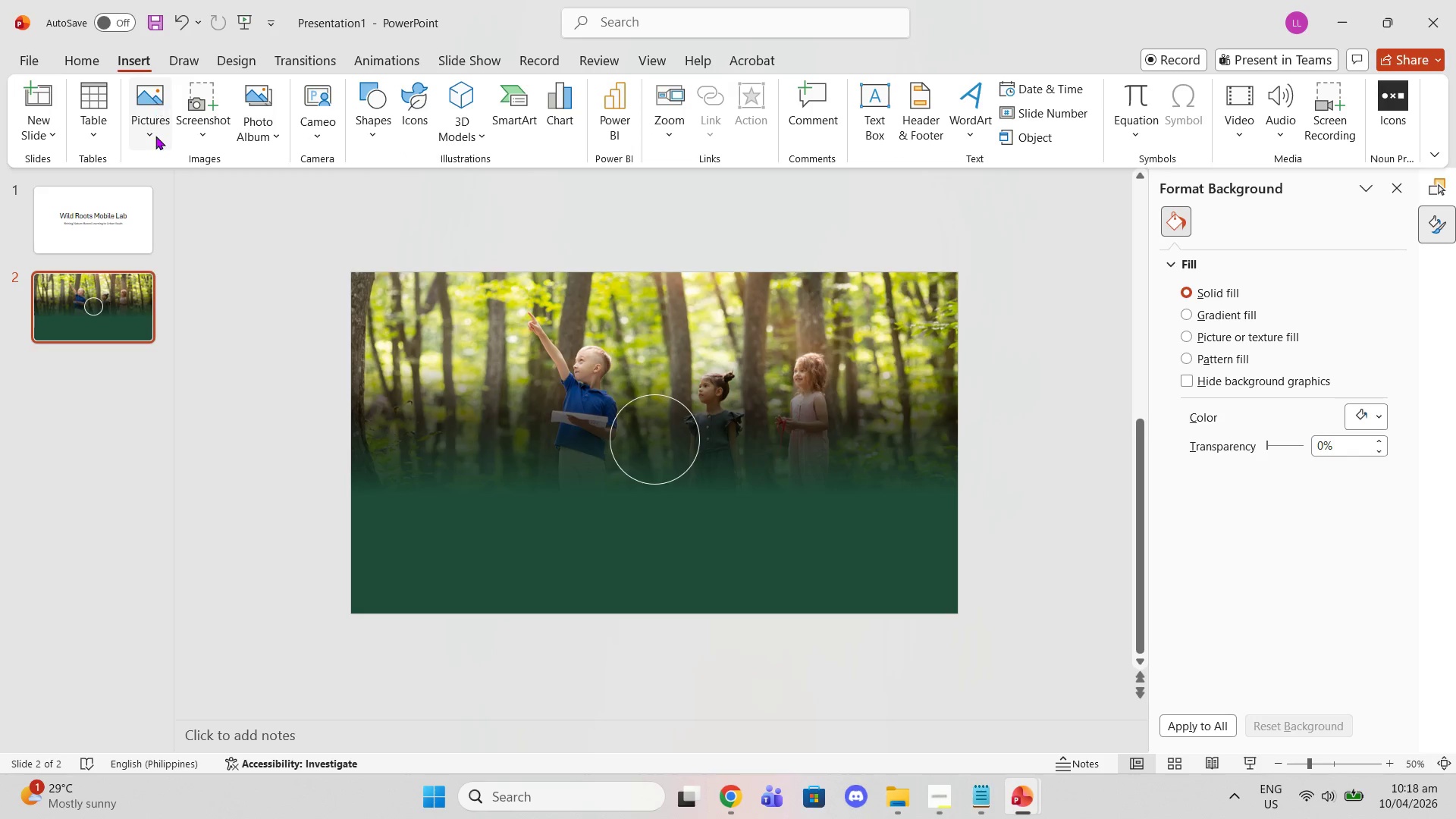 
left_click([155, 136])
 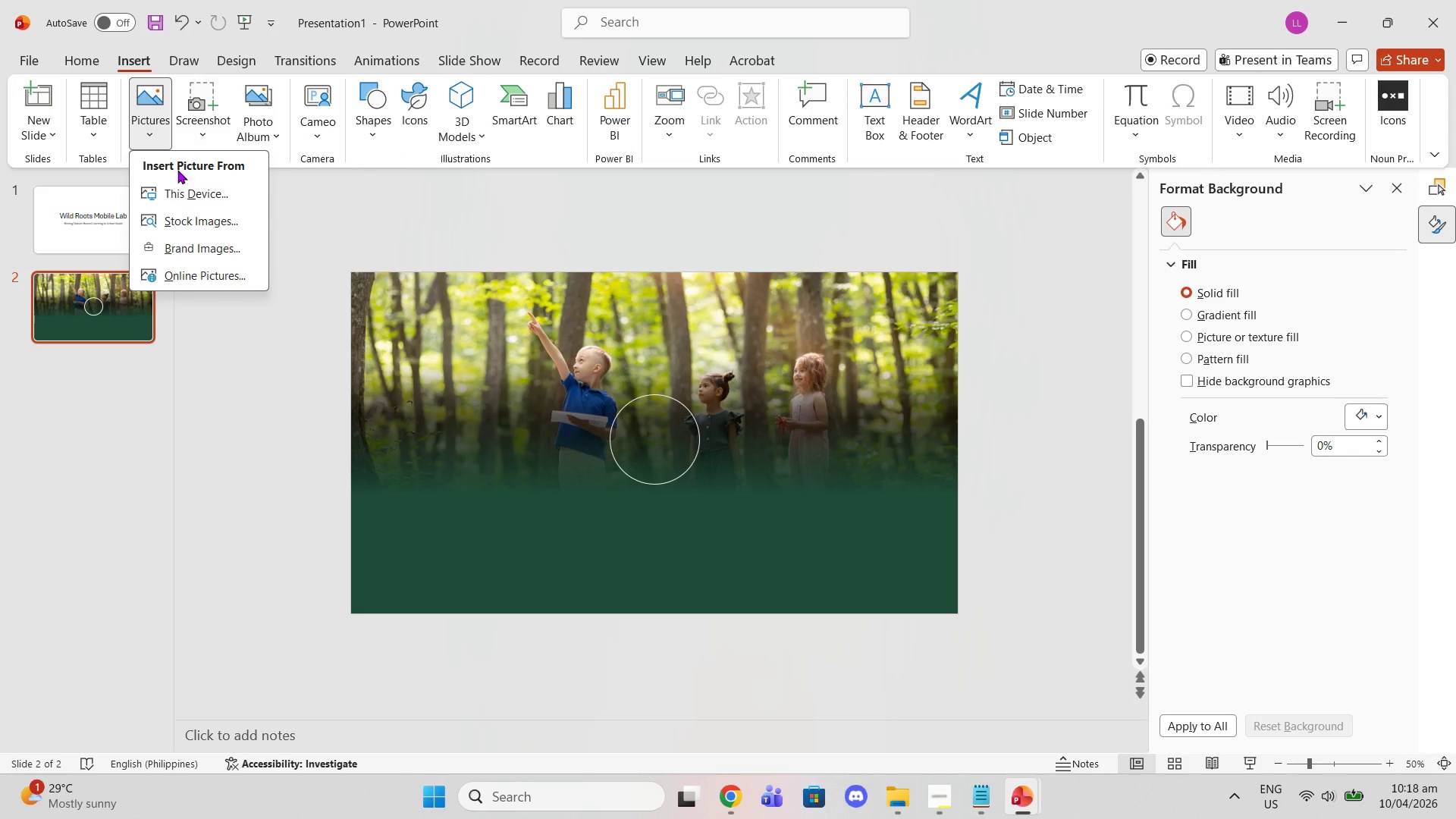 
left_click([181, 196])
 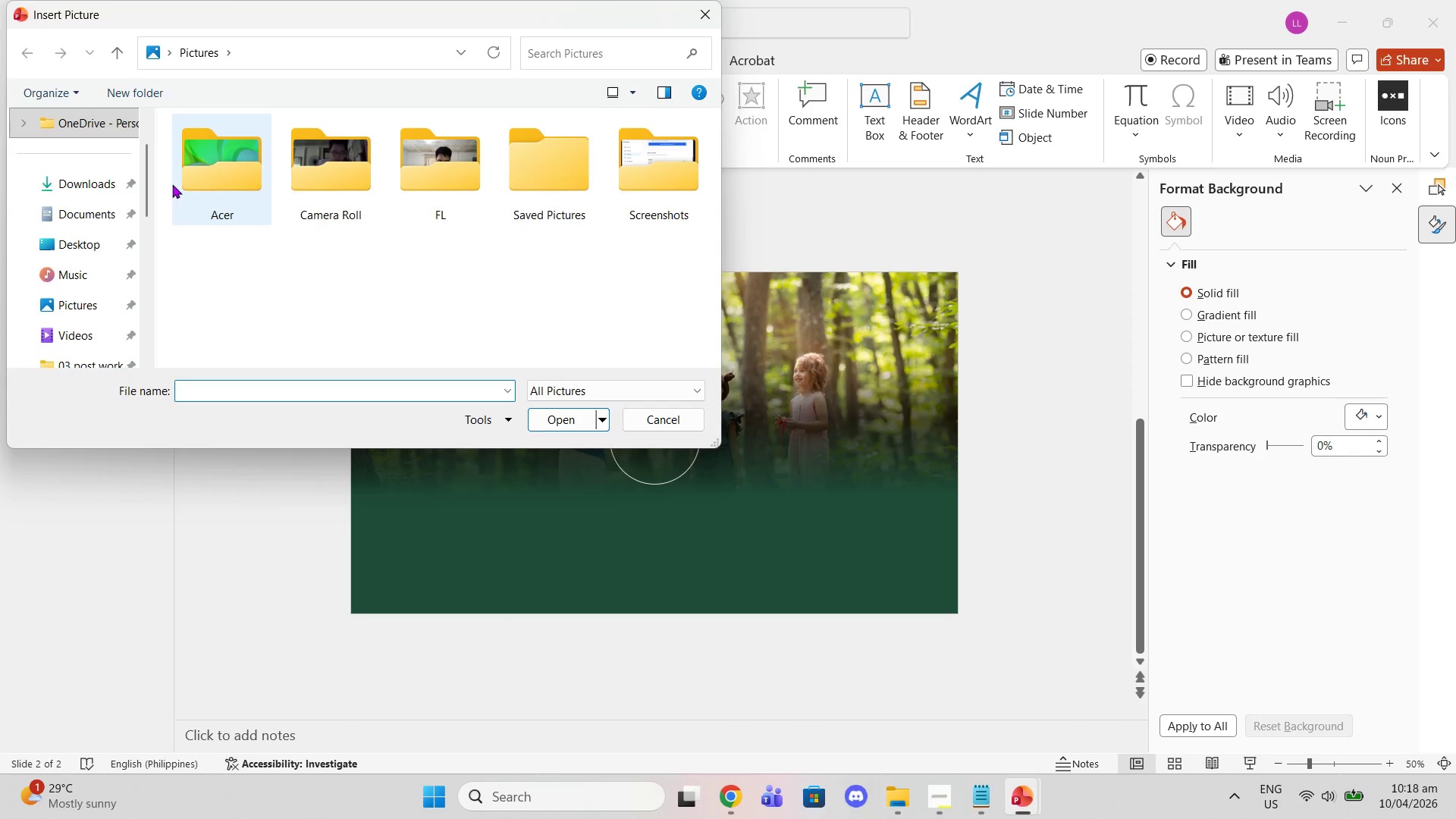 
left_click([106, 180])
 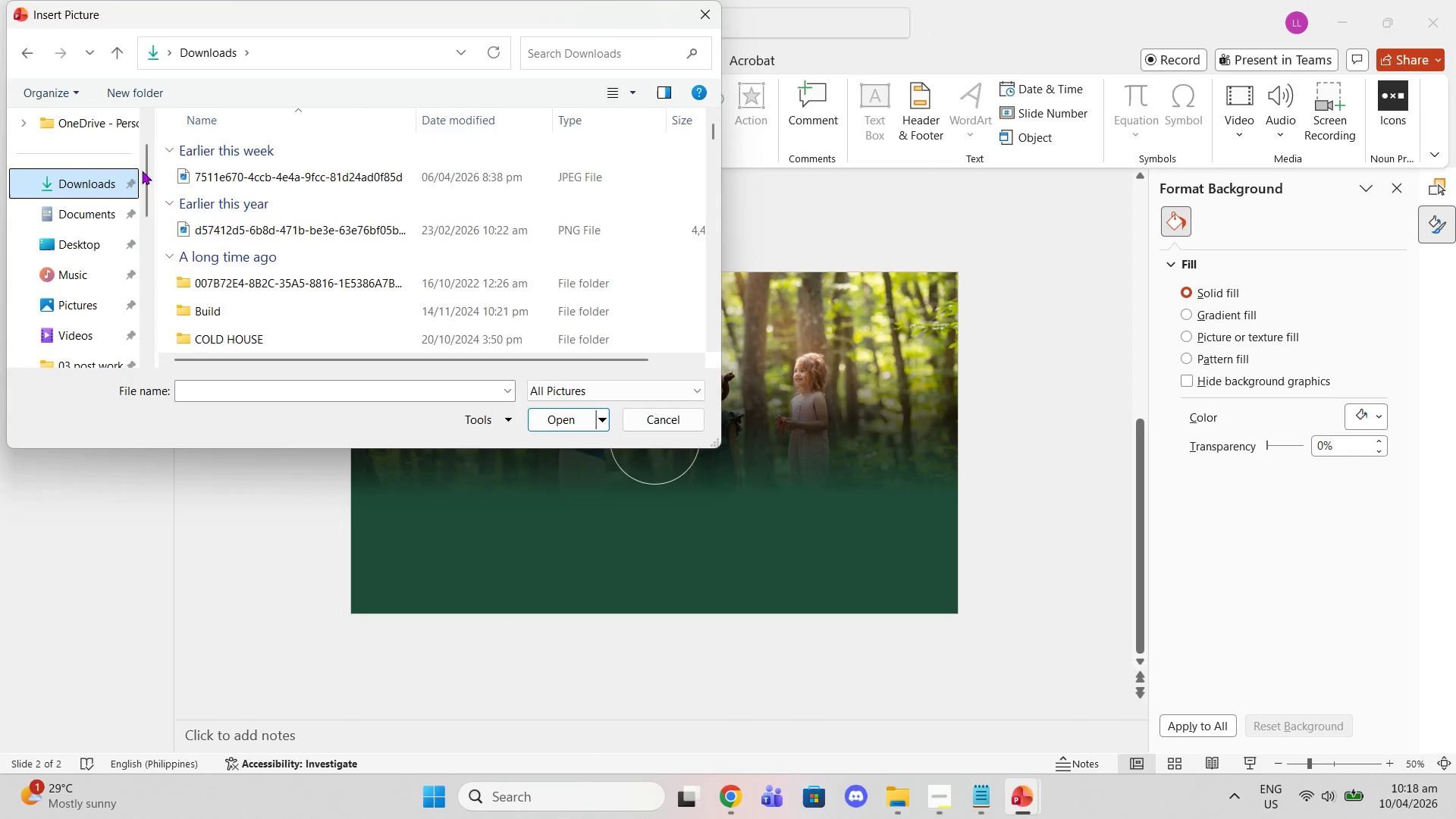 
left_click([178, 180])
 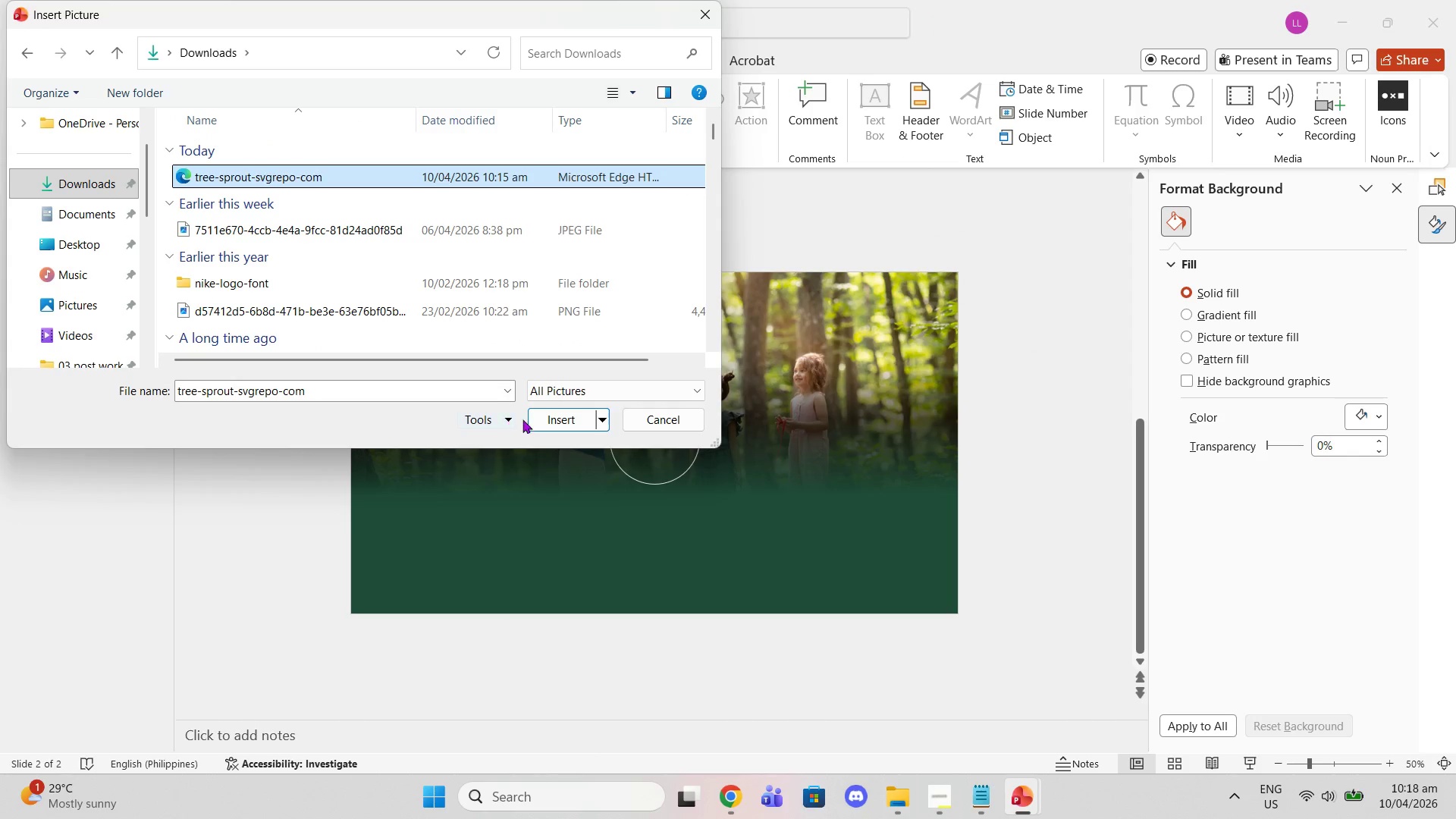 
left_click([547, 416])
 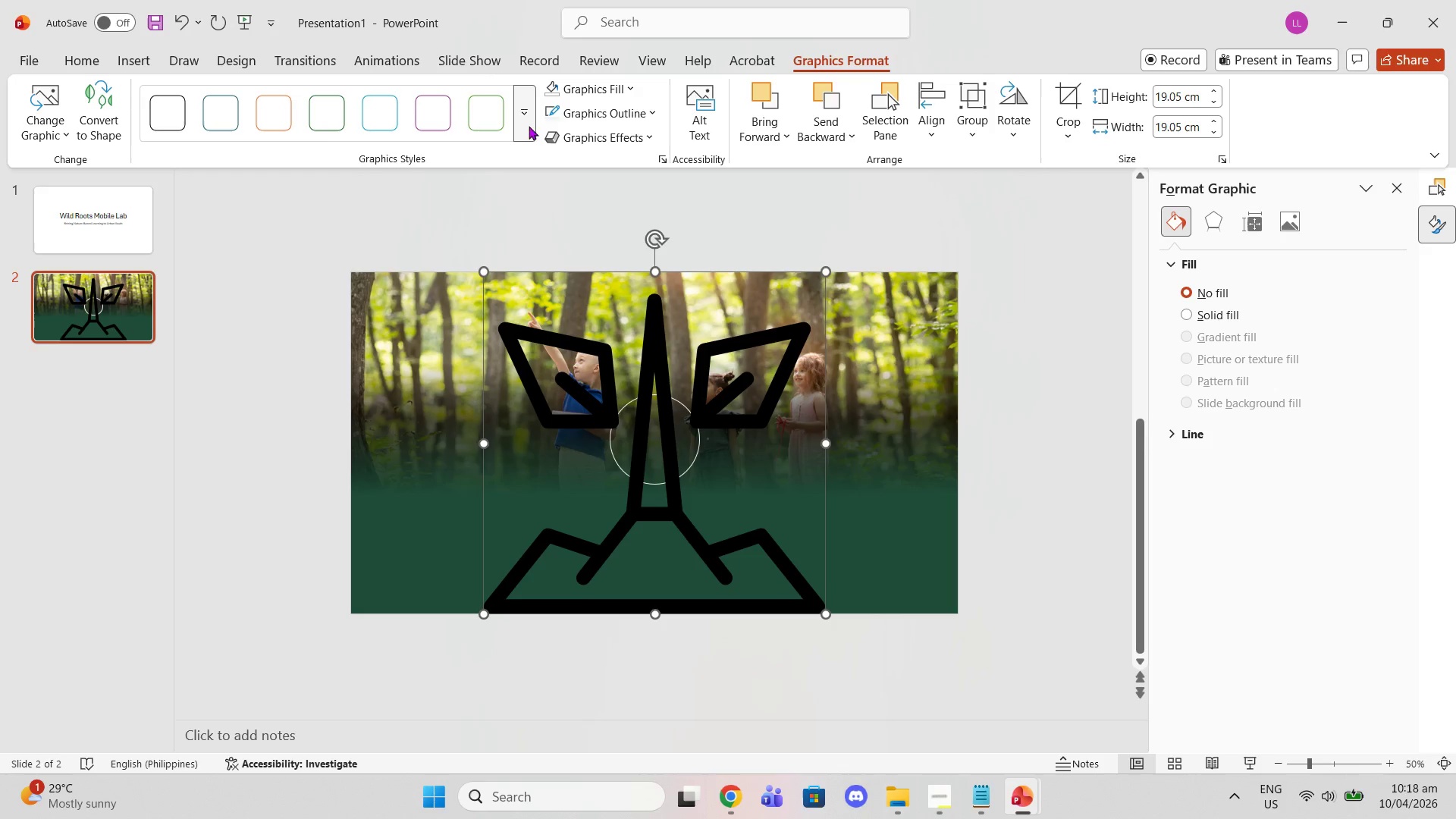 
left_click([579, 88])
 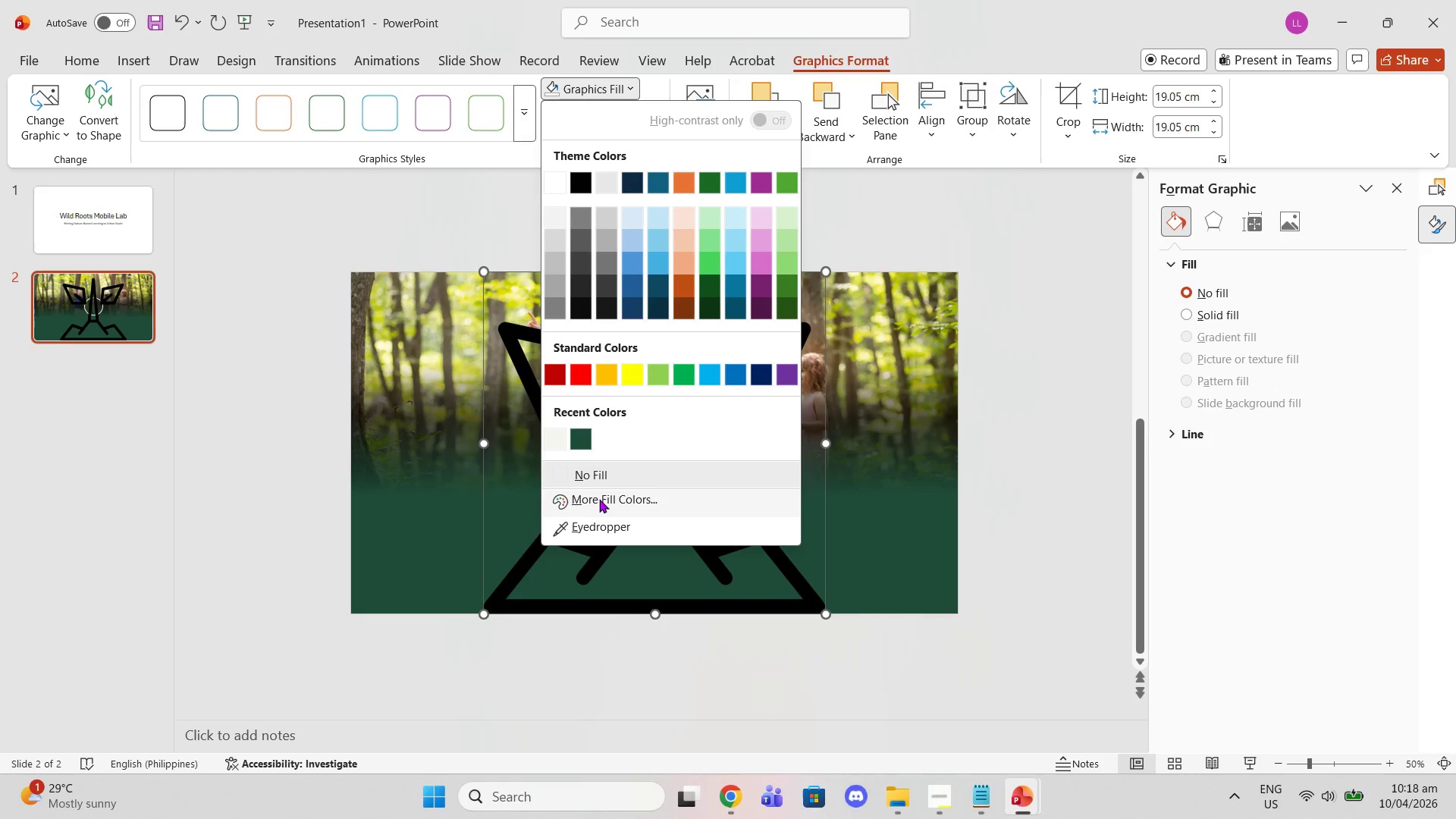 
left_click([601, 500])
 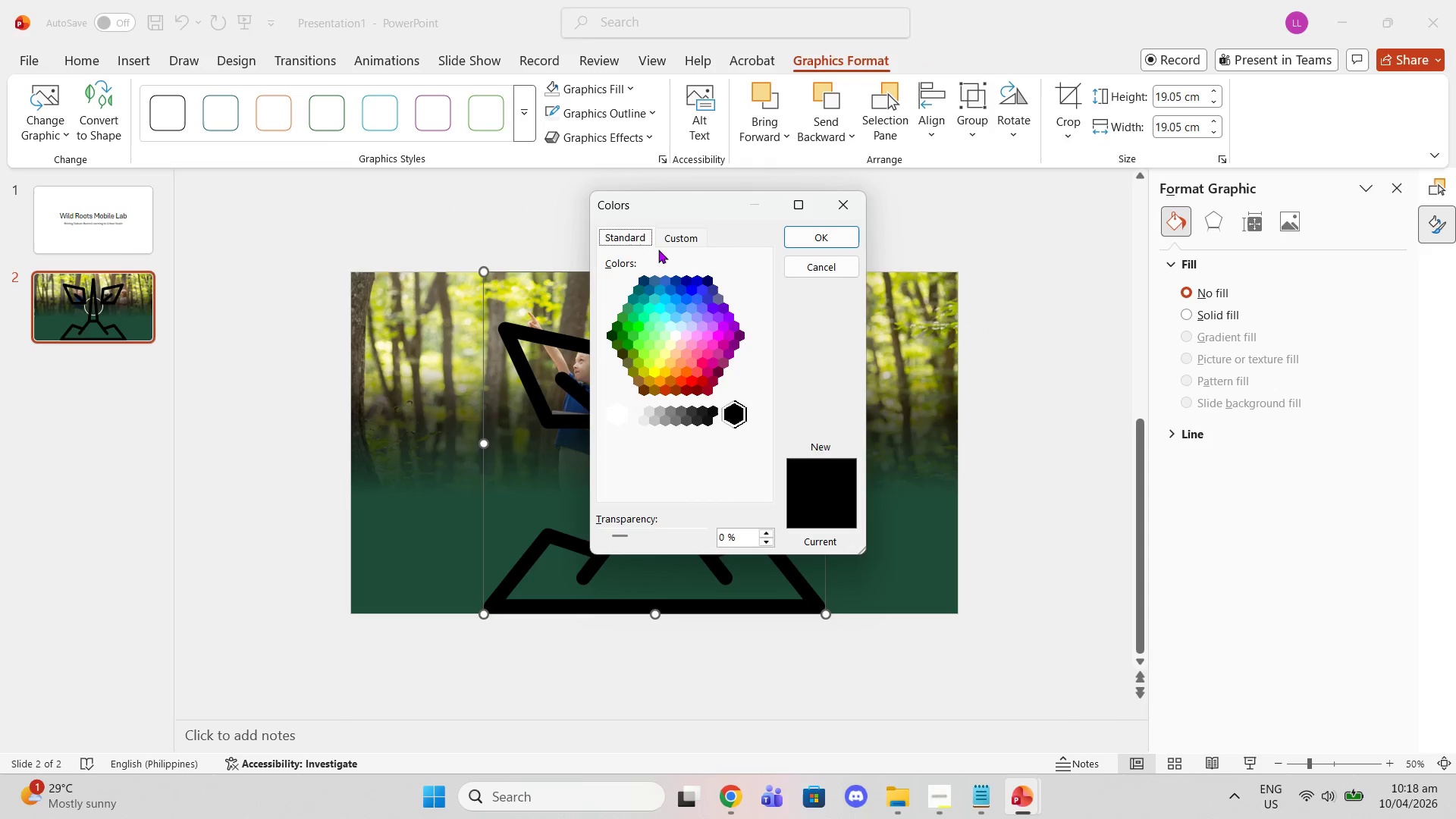 
left_click([672, 231])
 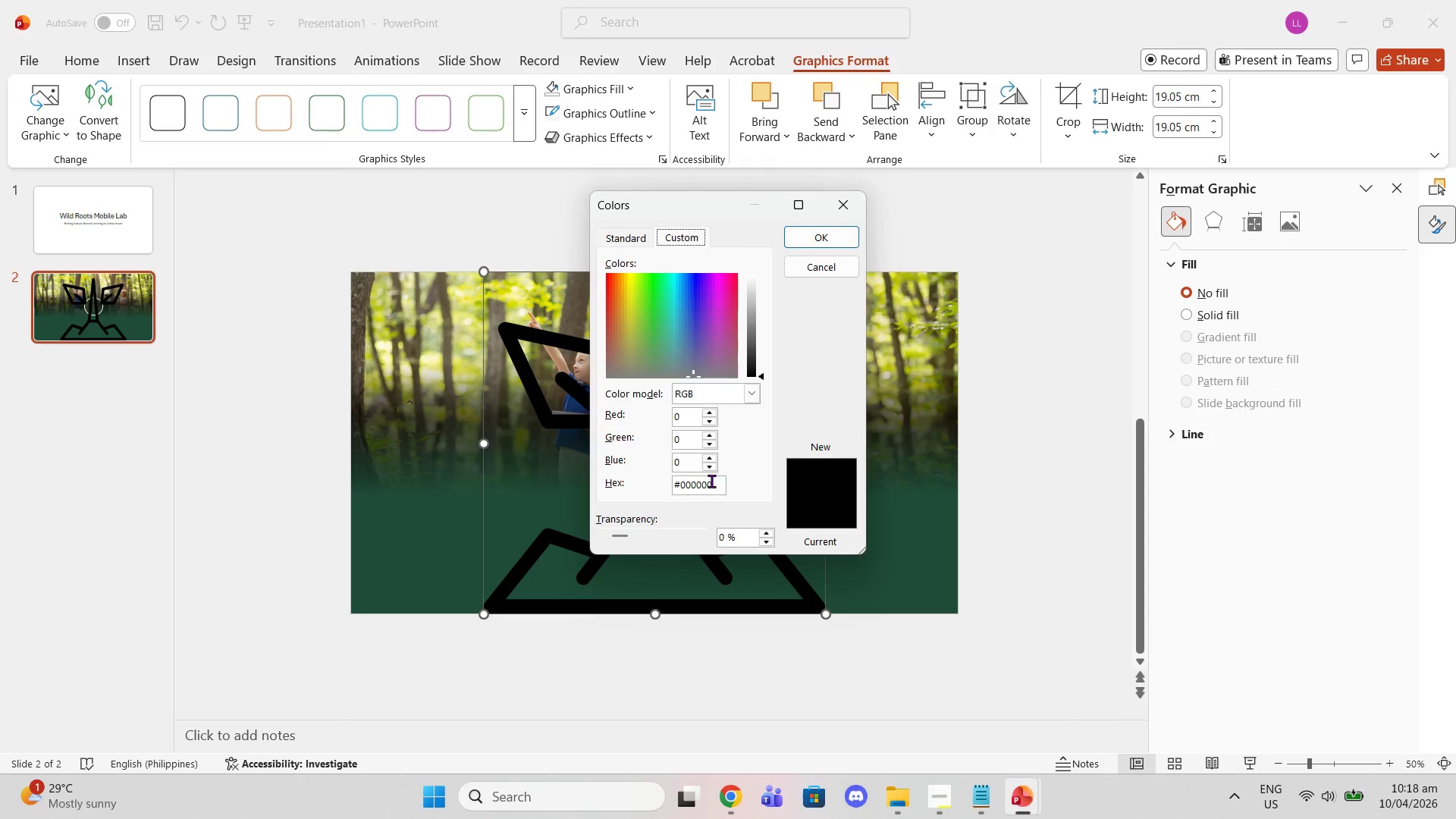 
left_click_drag(start_coordinate=[711, 482], to_coordinate=[657, 481])
 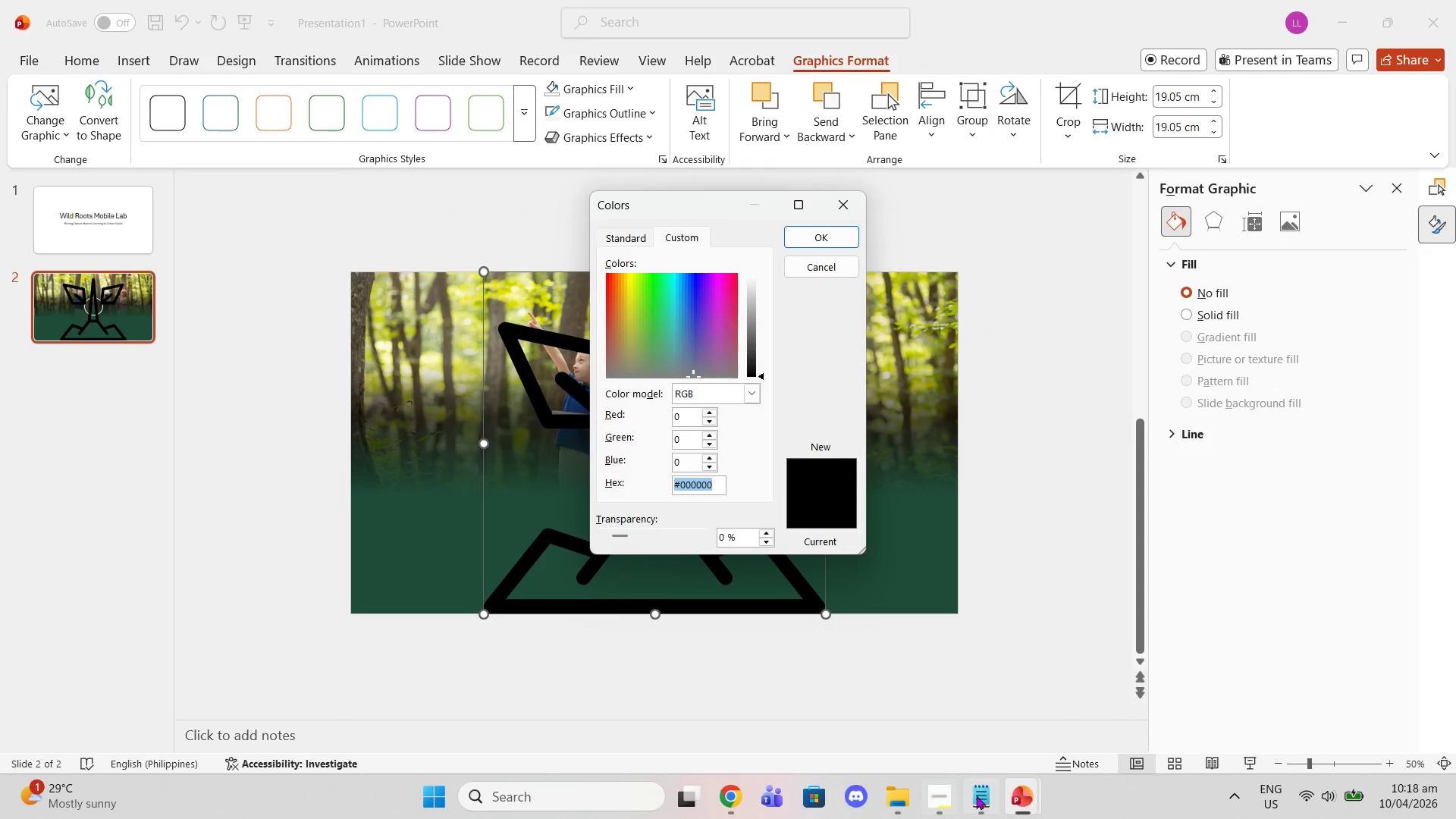 
left_click([977, 796])
 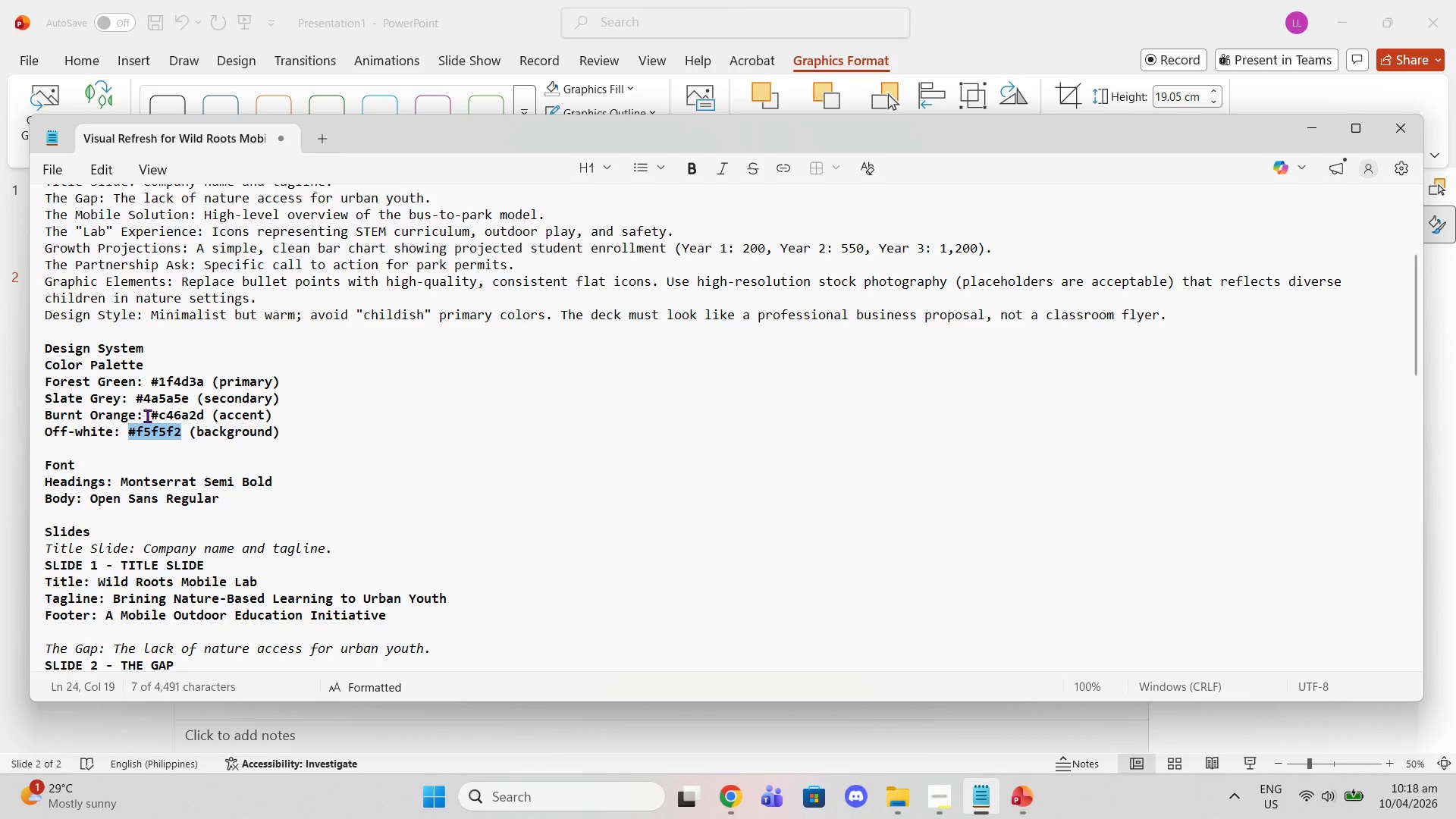 
left_click_drag(start_coordinate=[153, 416], to_coordinate=[204, 415])
 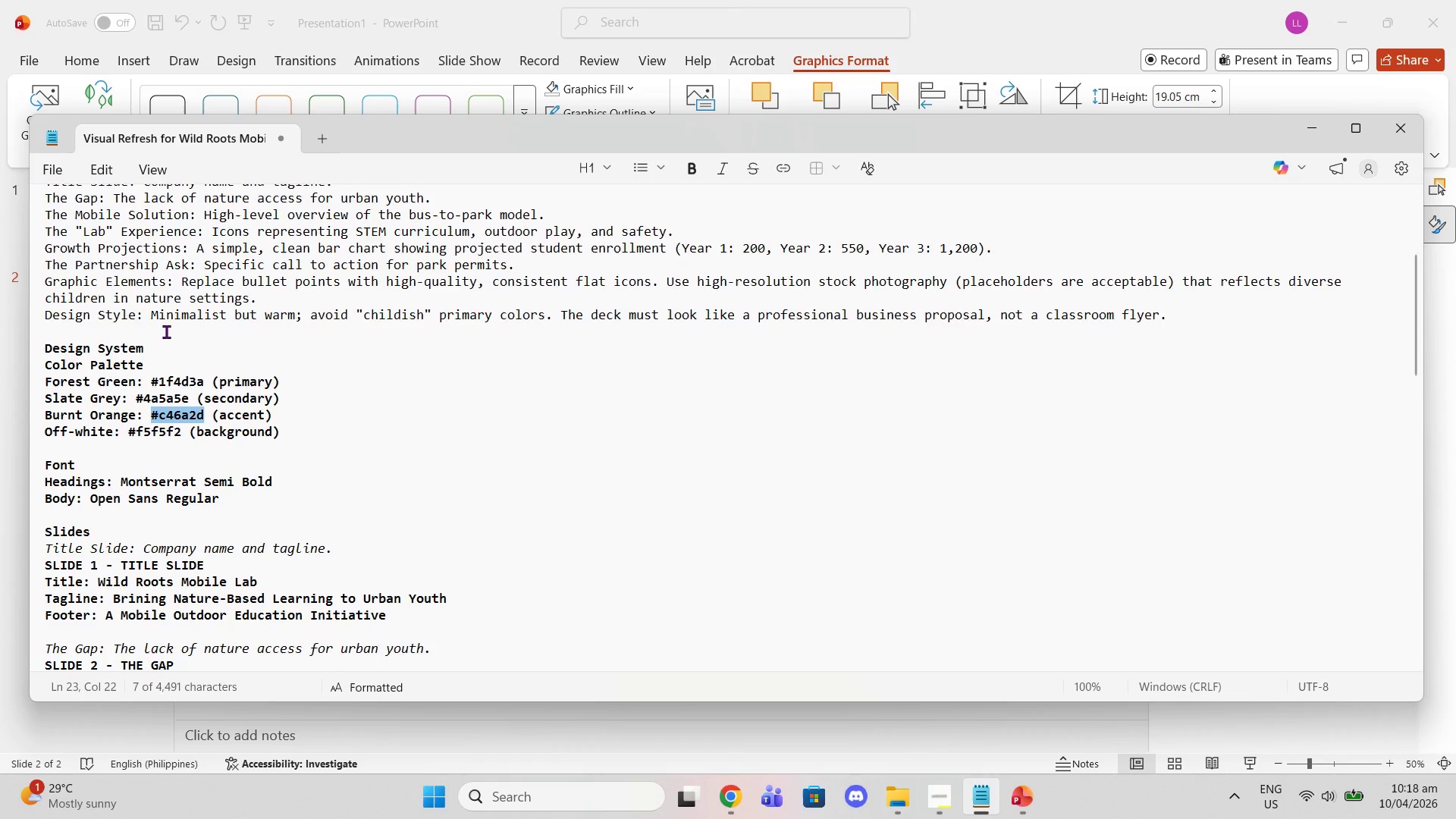 
key(Control+C)
 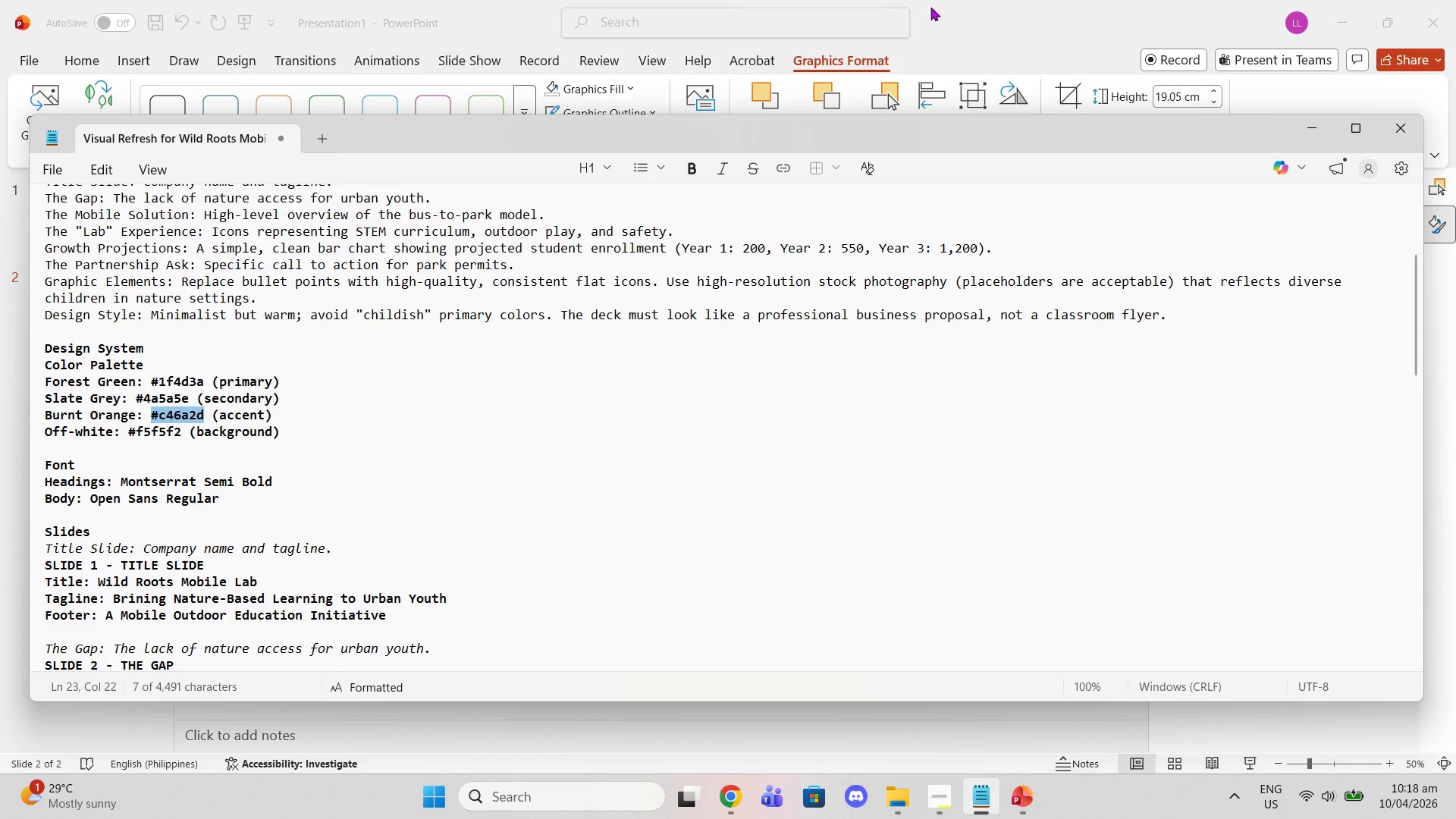 
left_click([955, 0])
 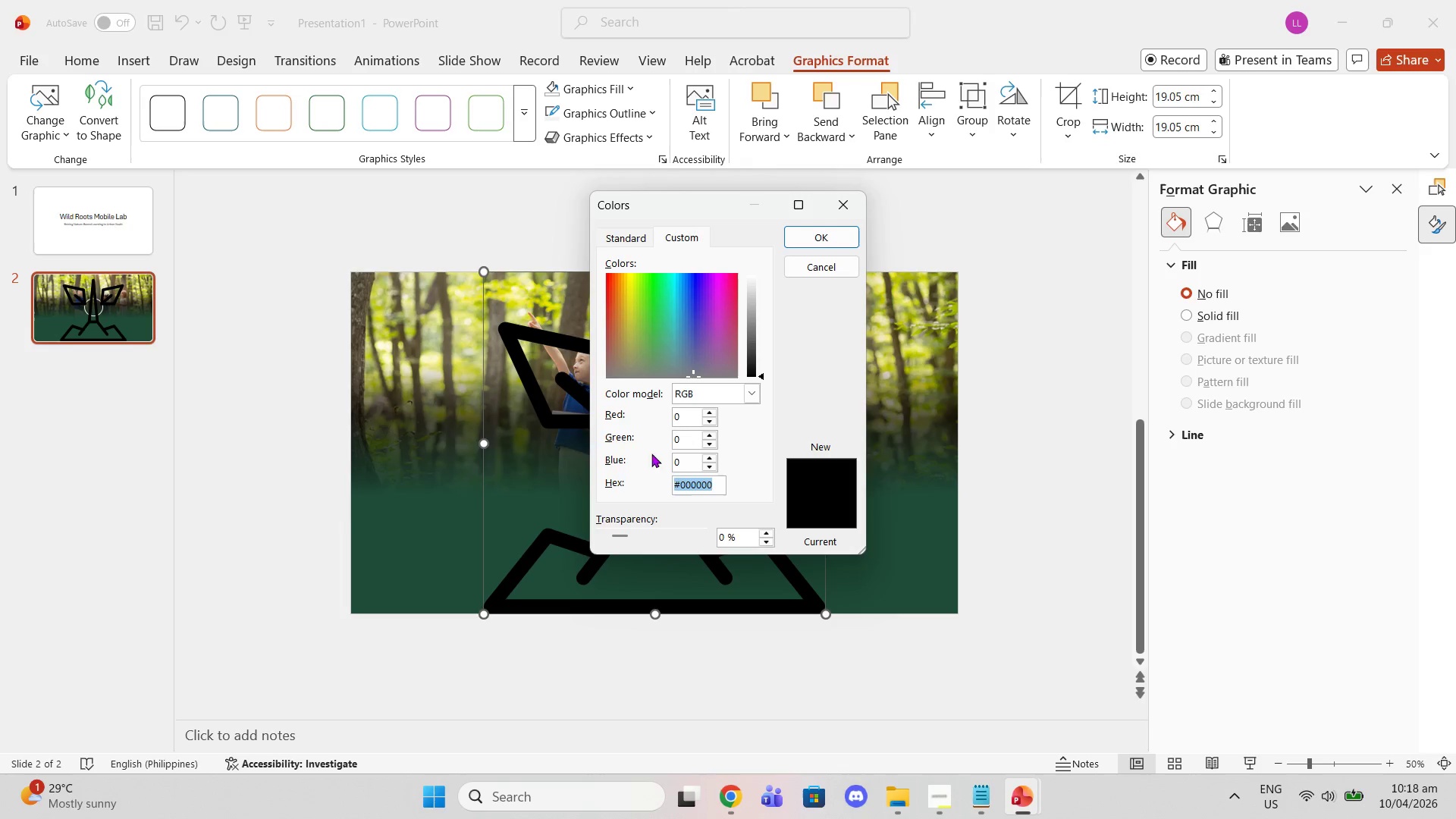 
key(Control+V)
 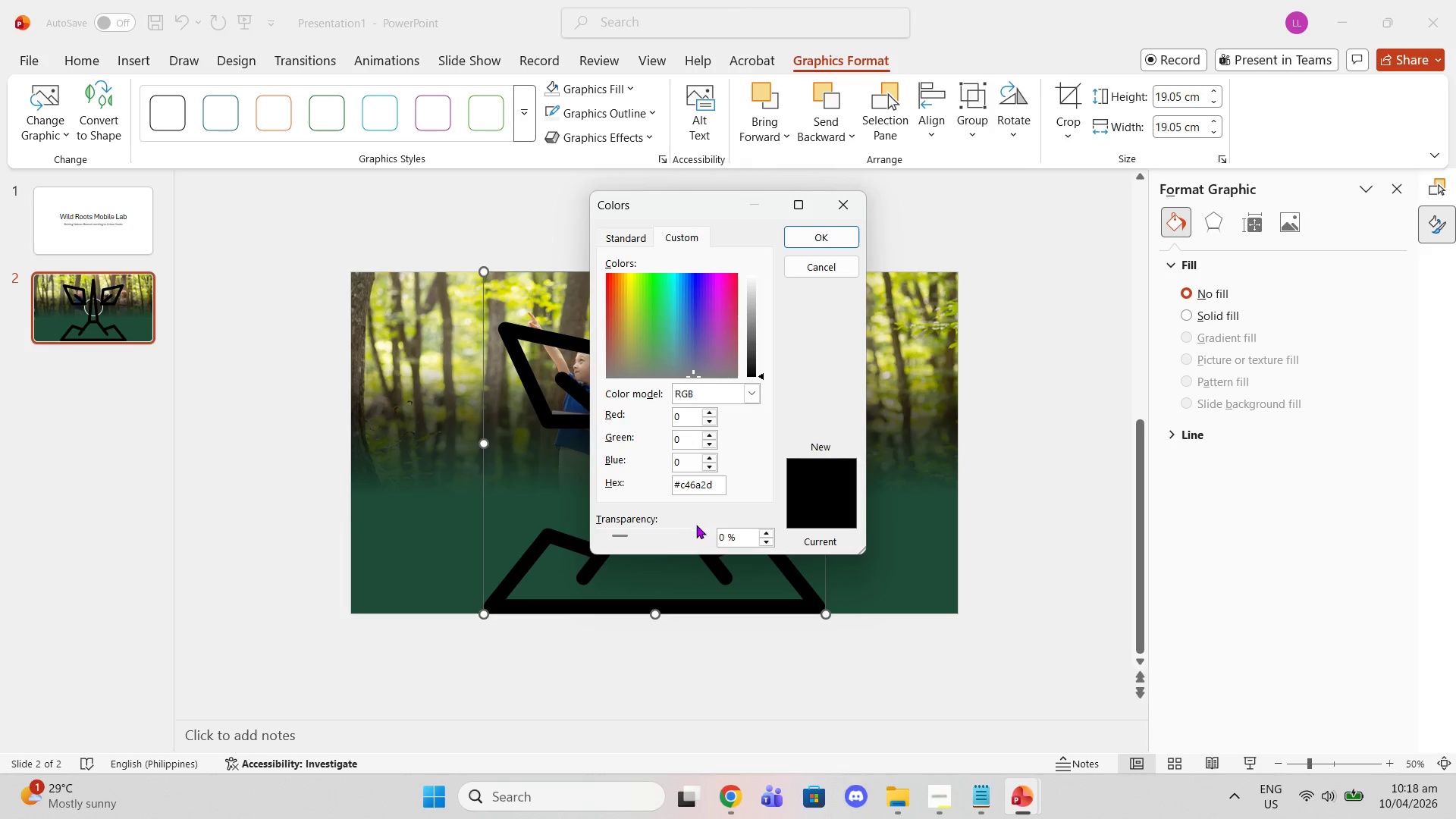 
key(Enter)
 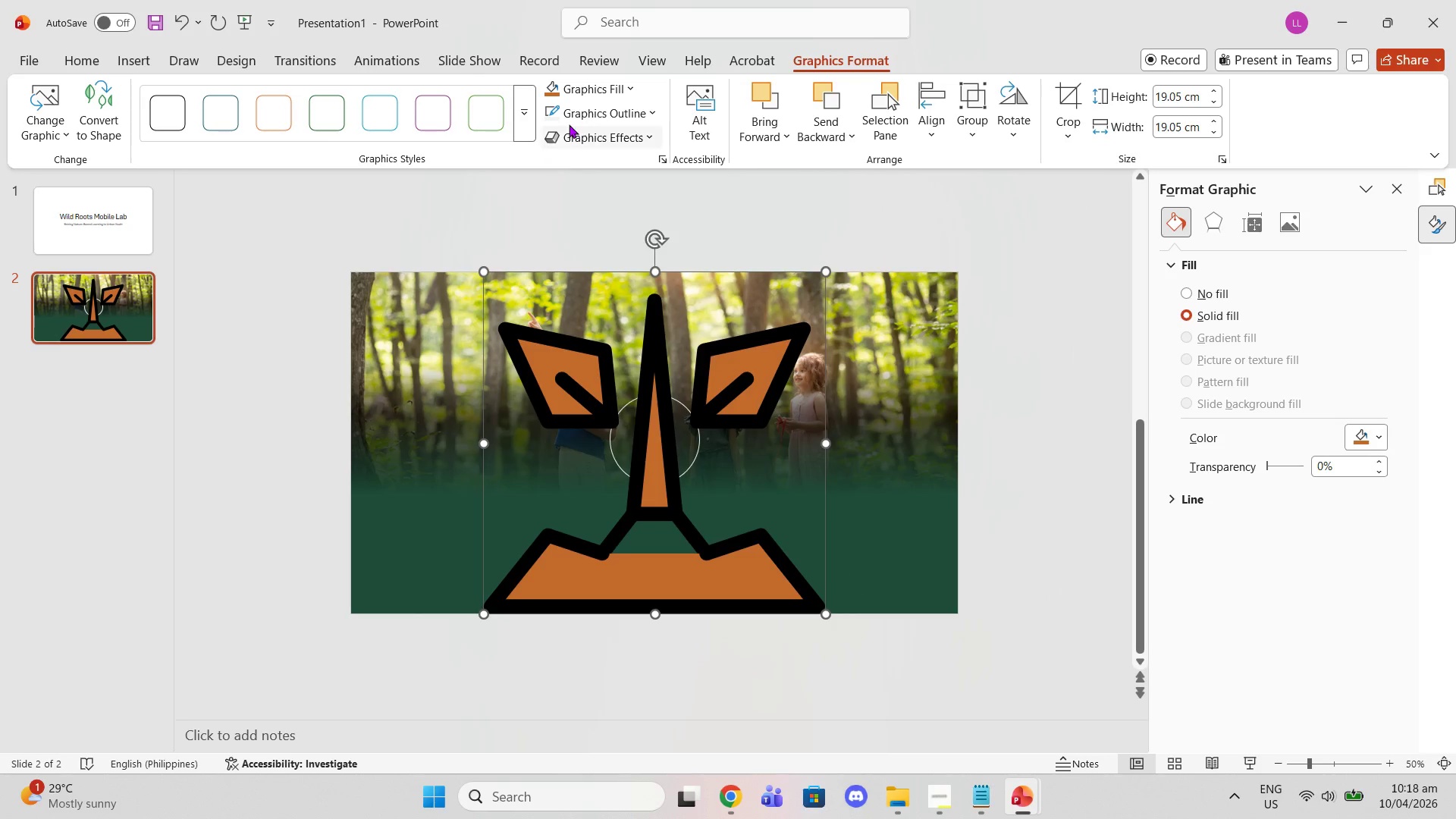 
left_click([579, 104])
 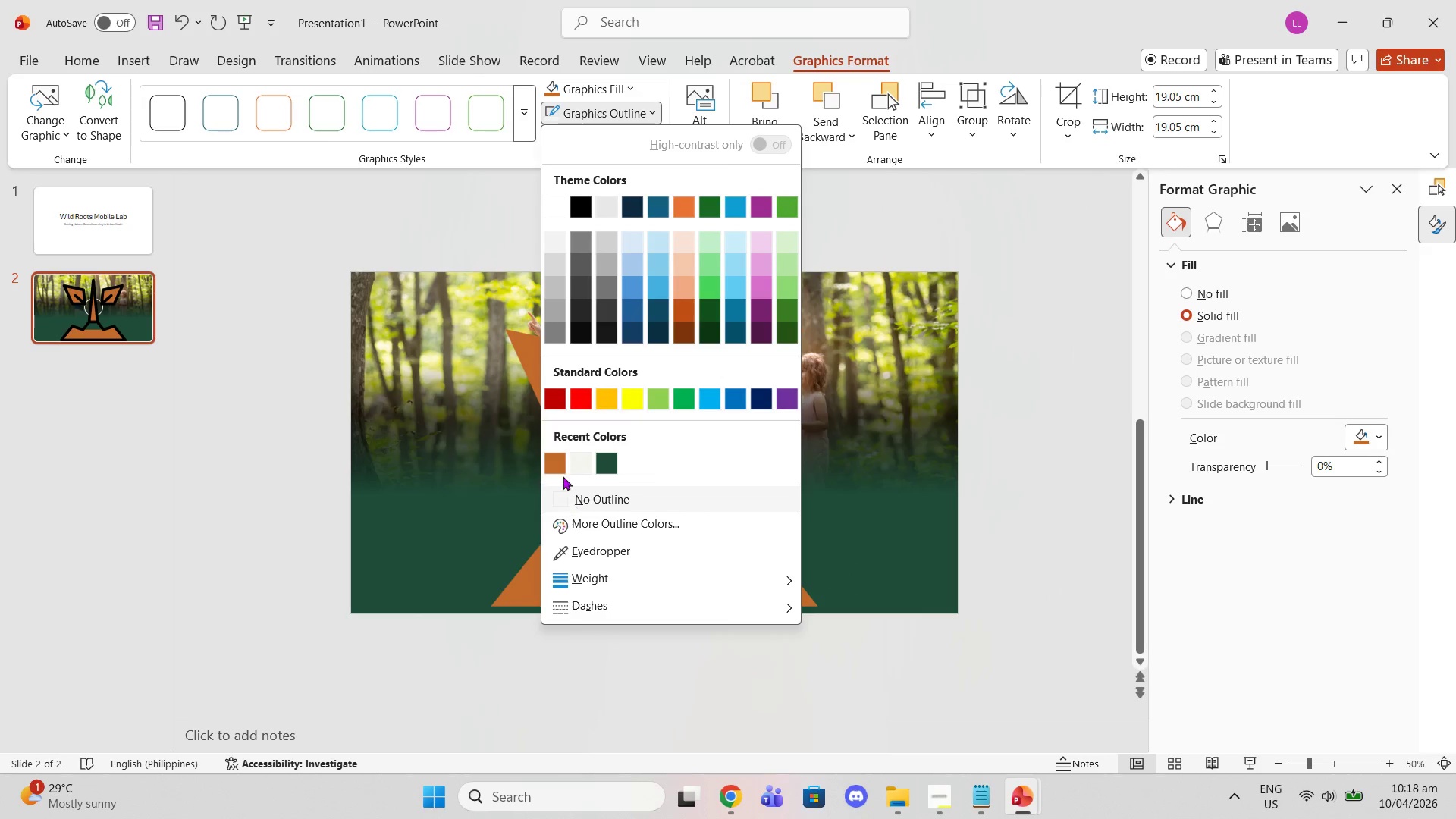 
left_click([554, 453])
 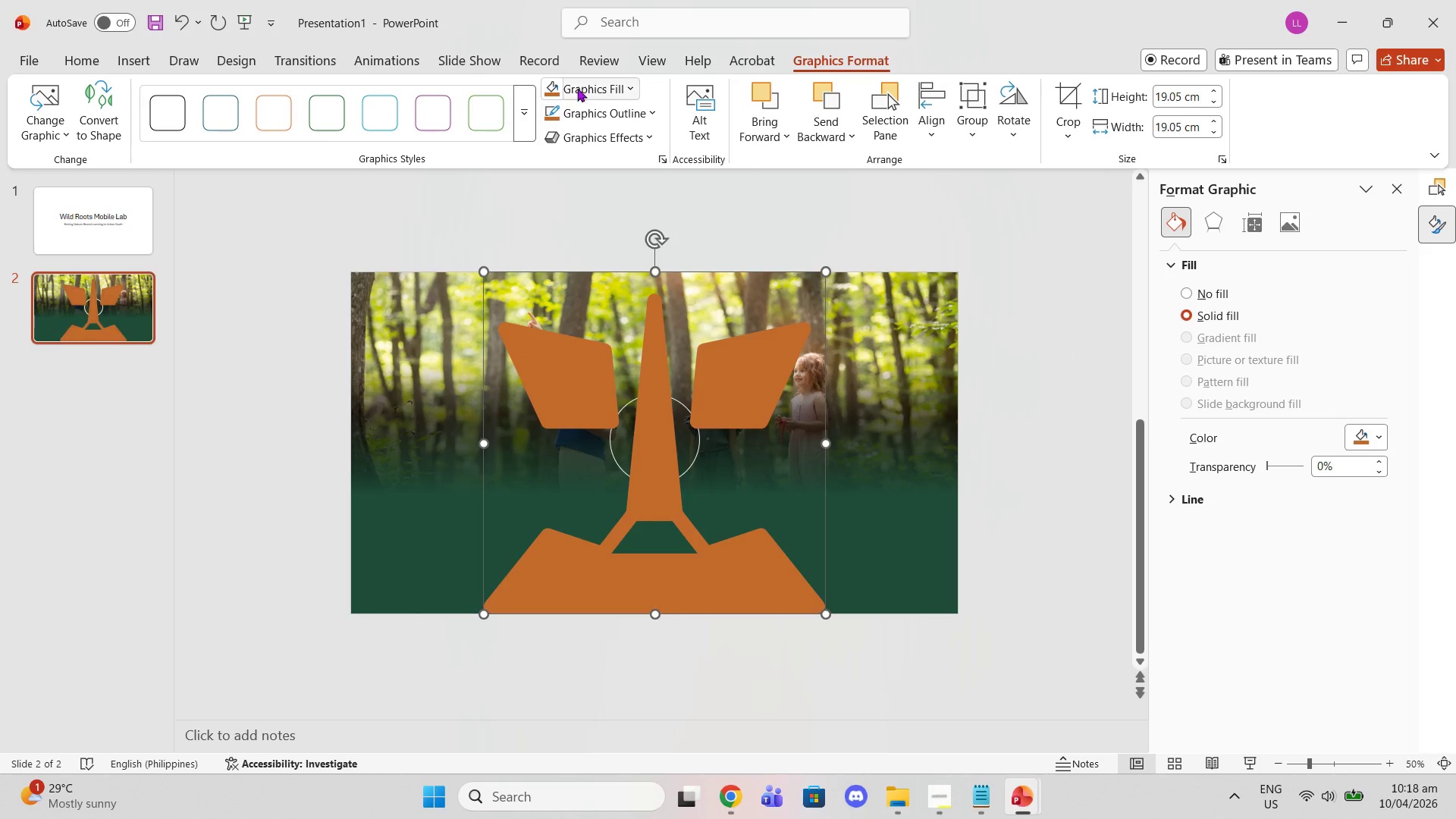 
left_click([580, 86])
 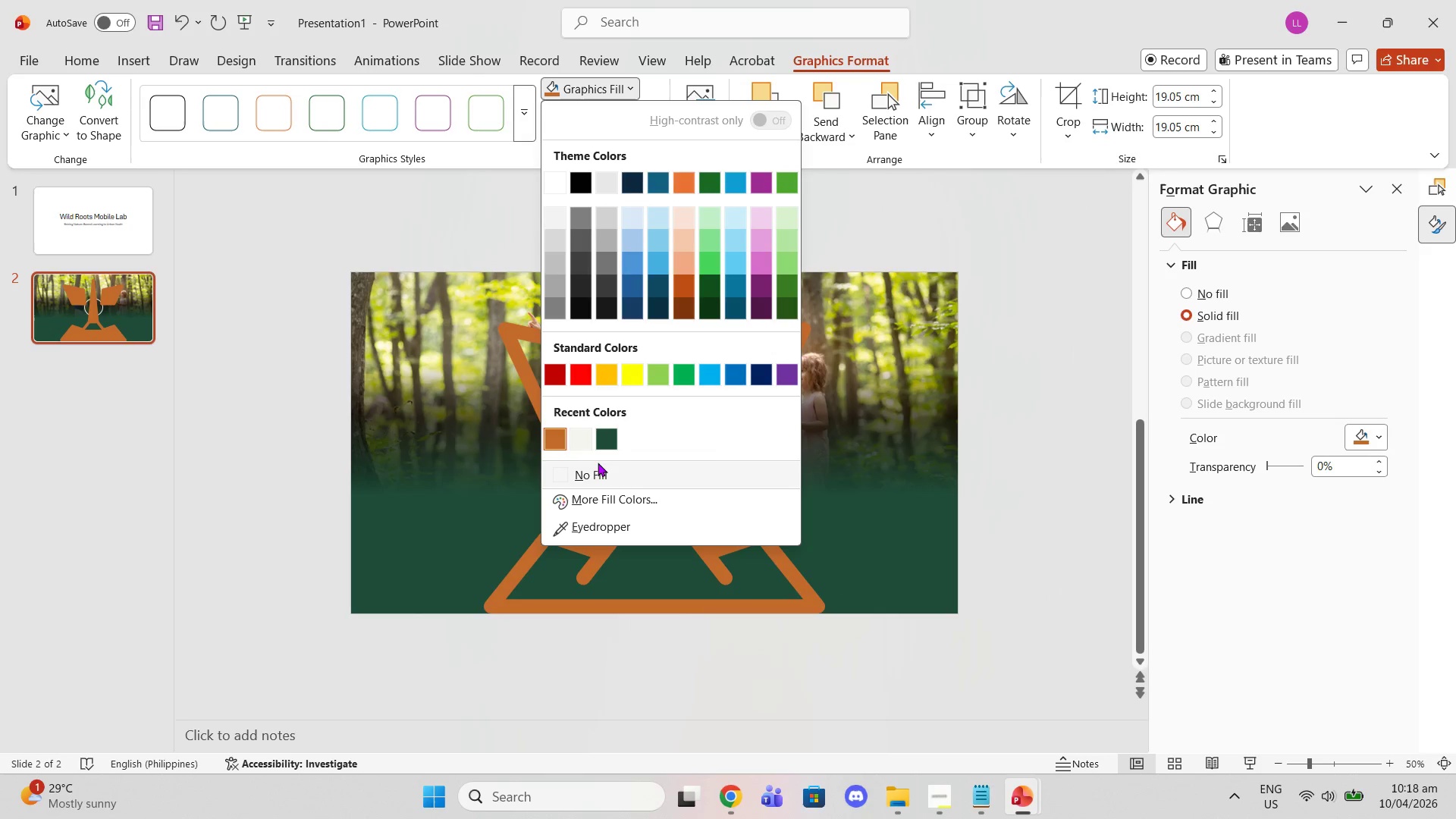 
left_click([597, 471])
 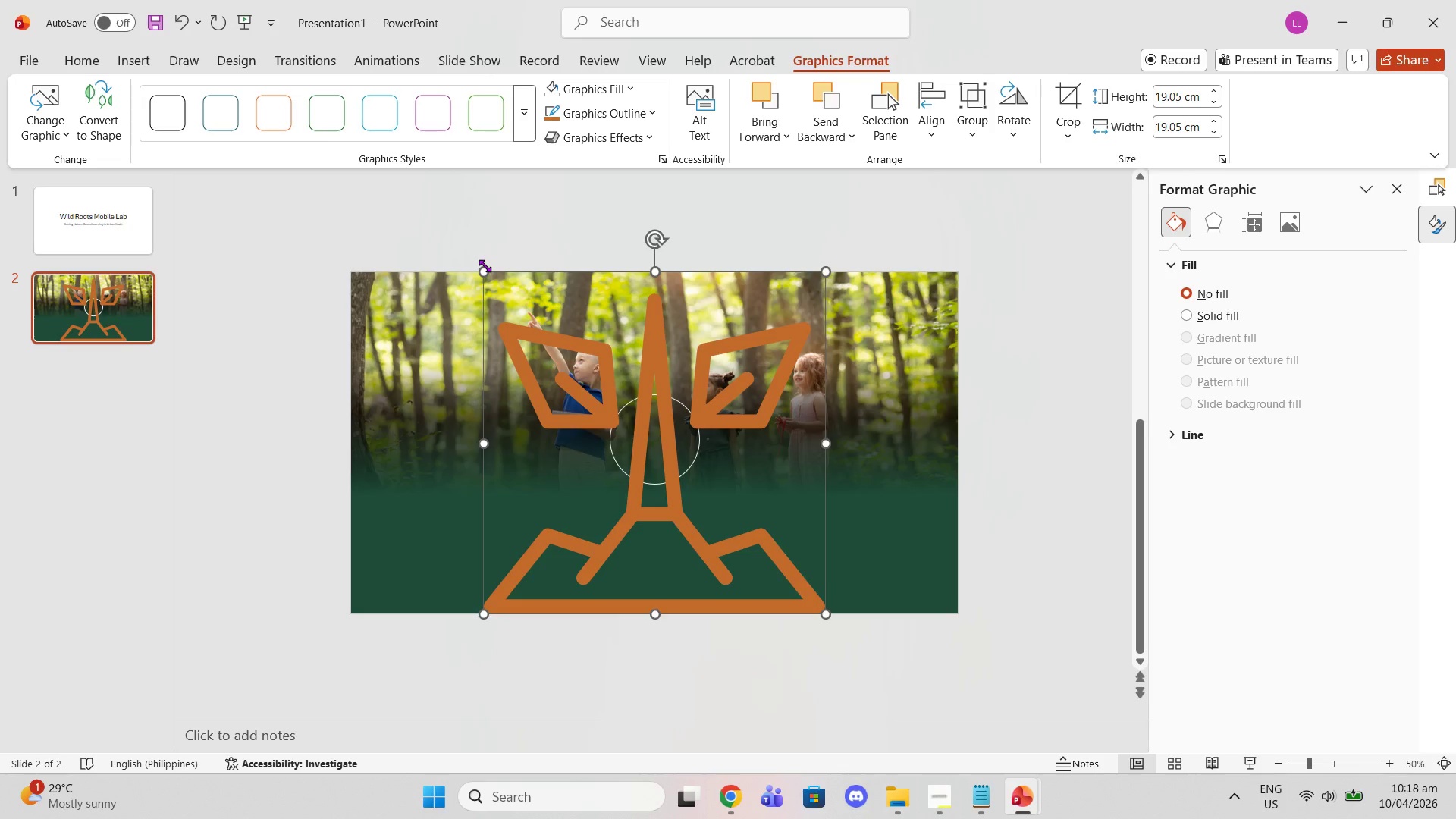 
left_click_drag(start_coordinate=[485, 265], to_coordinate=[681, 510])
 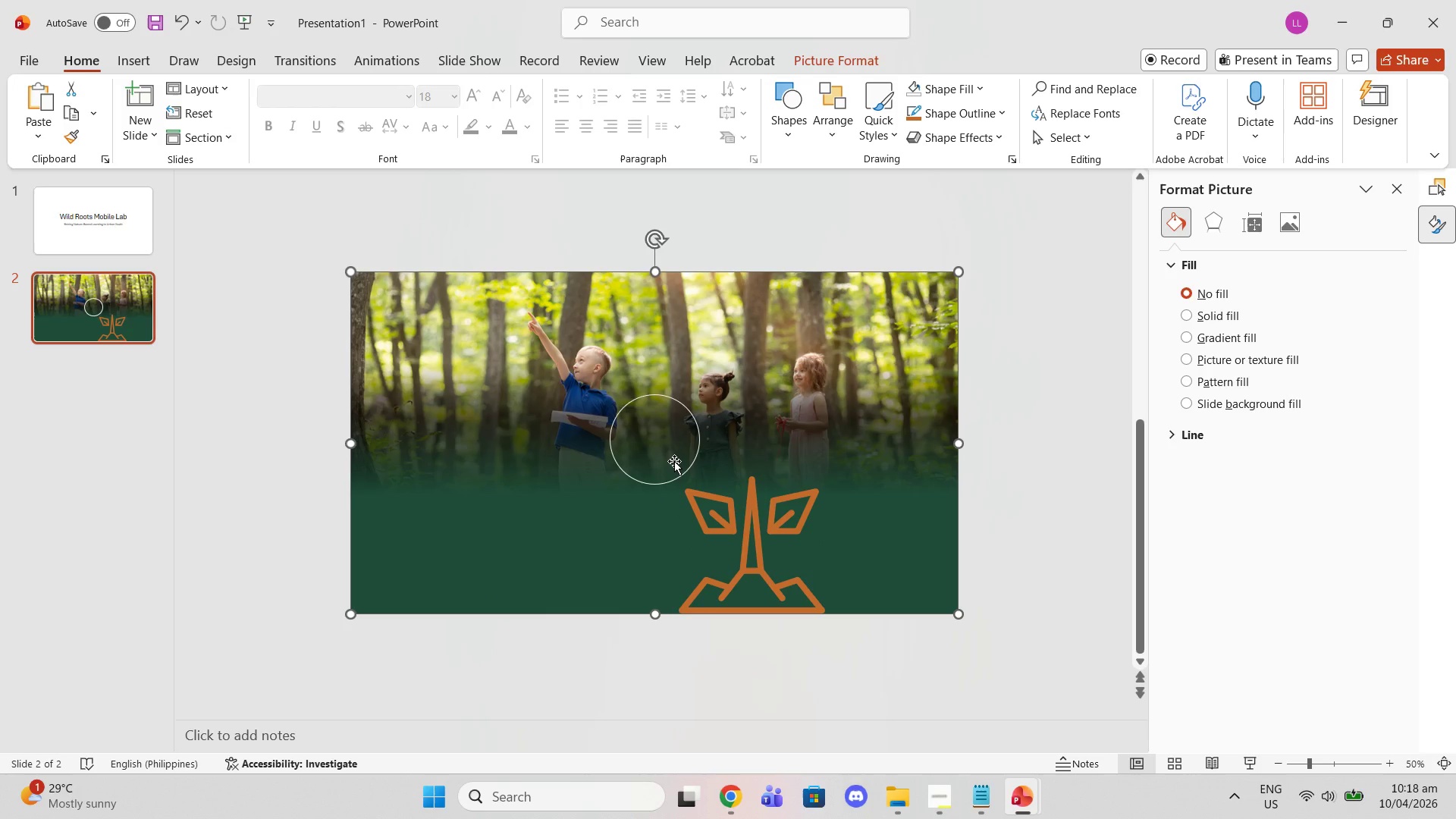 
key(Control+Z)
 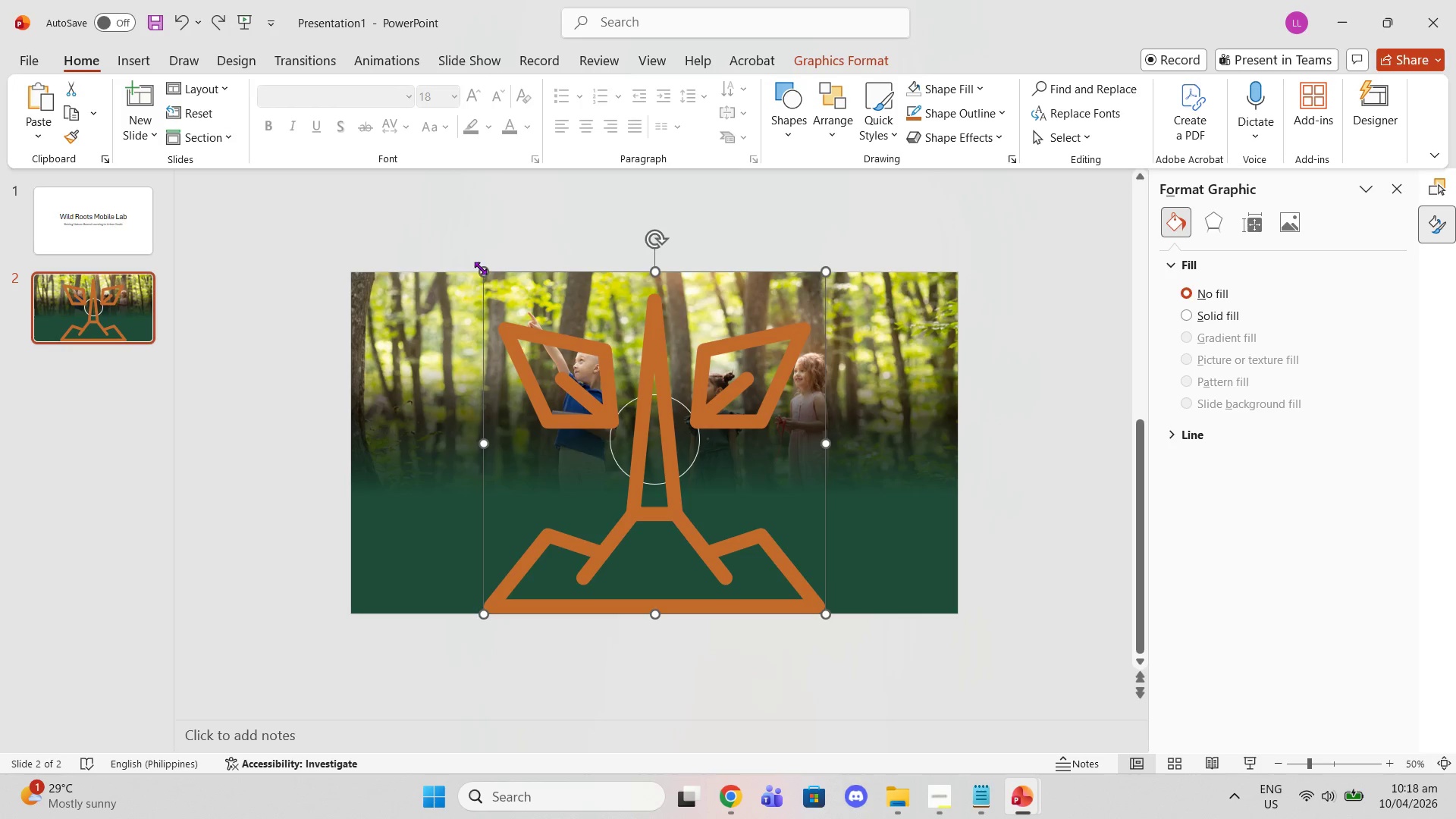 
left_click_drag(start_coordinate=[480, 268], to_coordinate=[740, 575])
 